 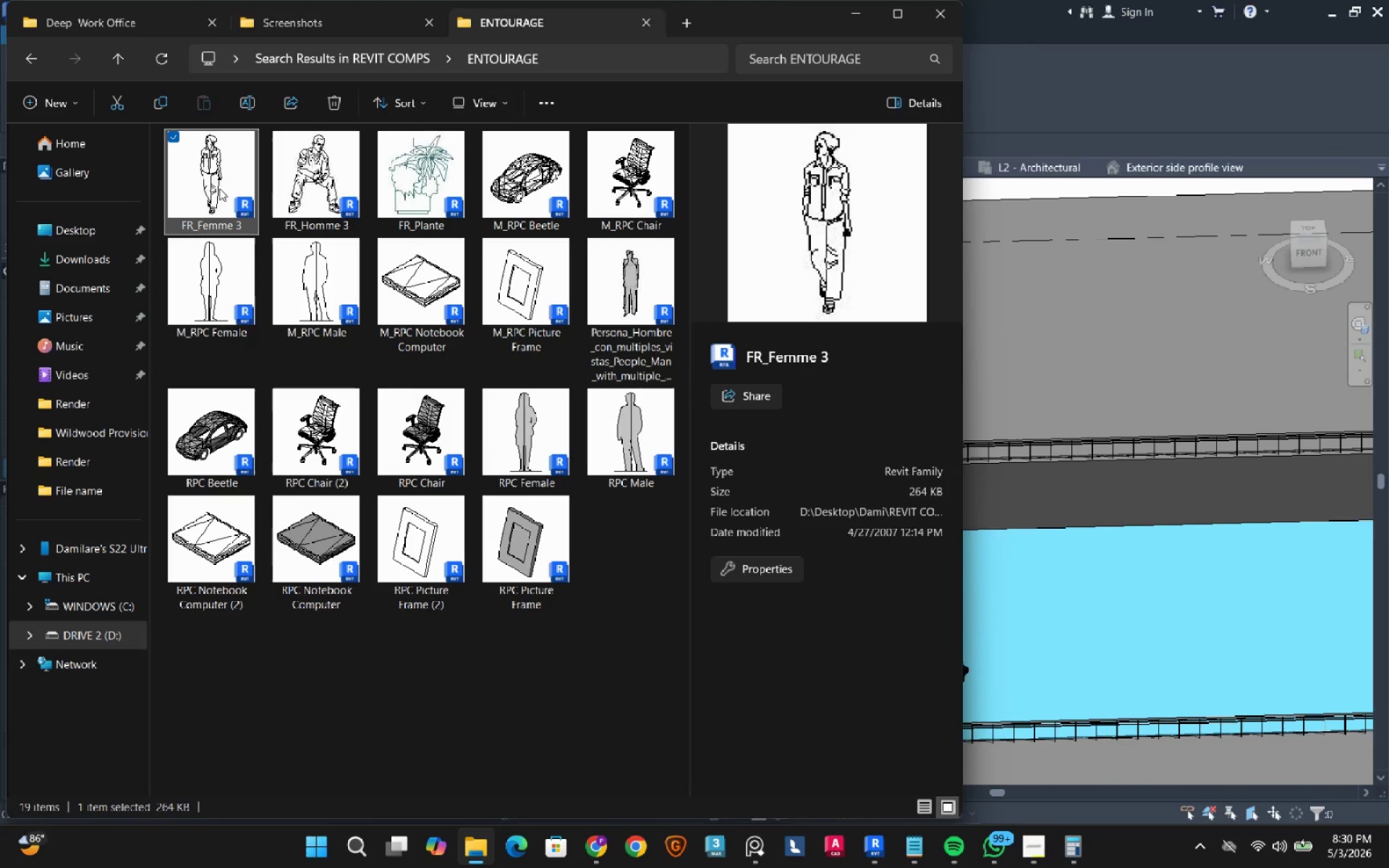 
hold_key(key=ControlLeft, duration=0.83)
double_click([213, 290])
 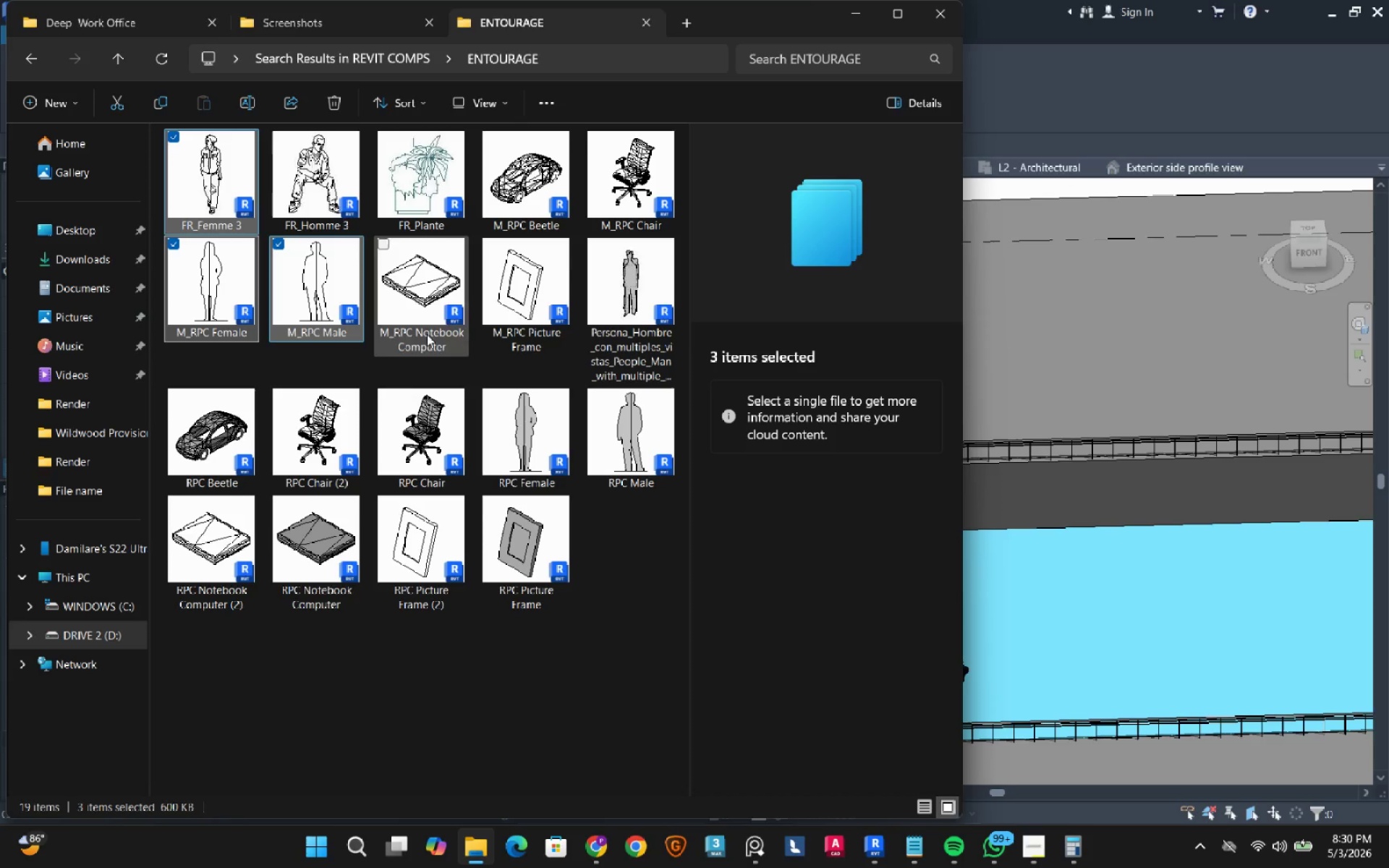 
hold_key(key=ControlLeft, duration=0.62)
left_click([509, 425])
 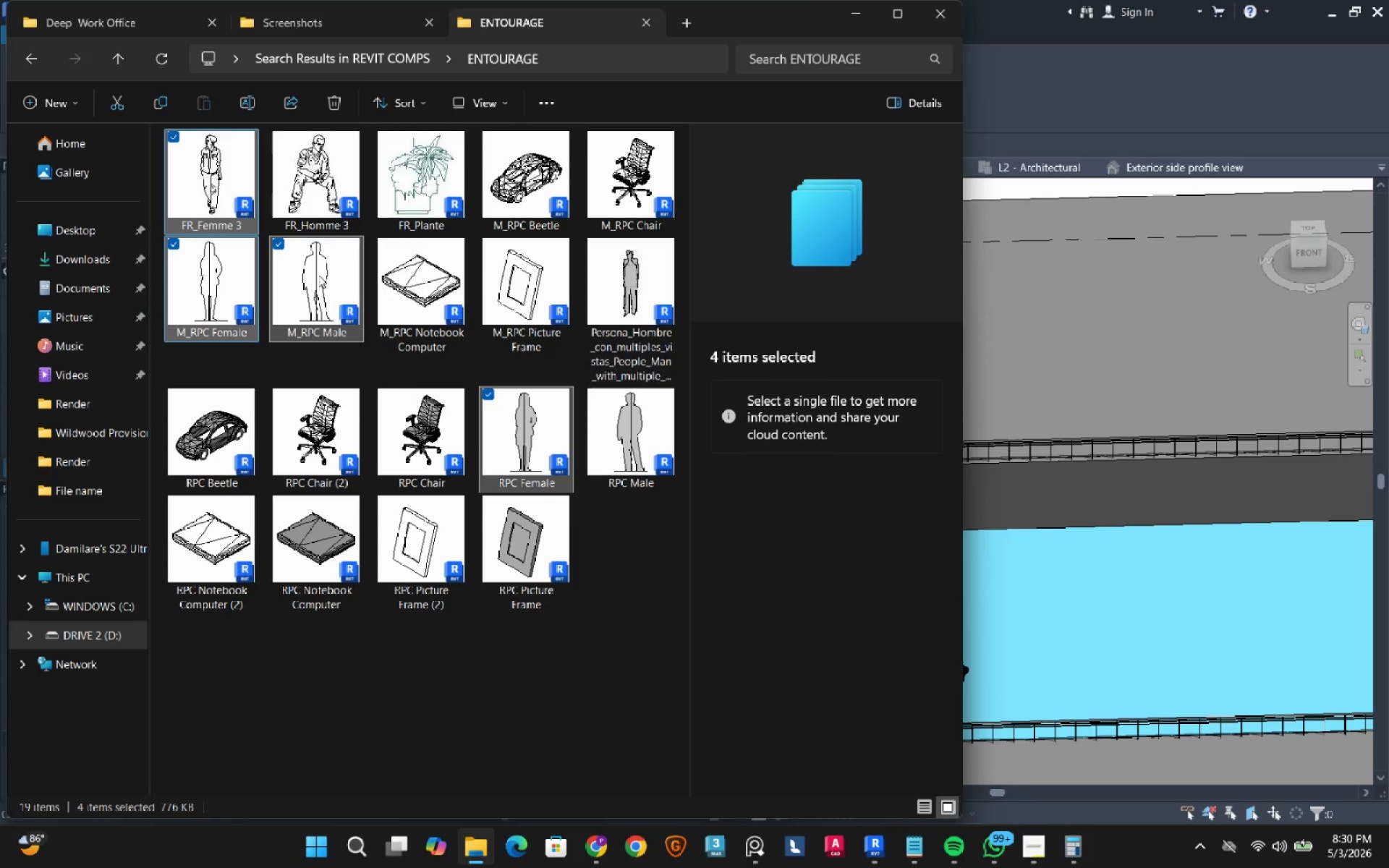 
left_click_drag(start_coordinate=[318, 275], to_coordinate=[1101, 753])
 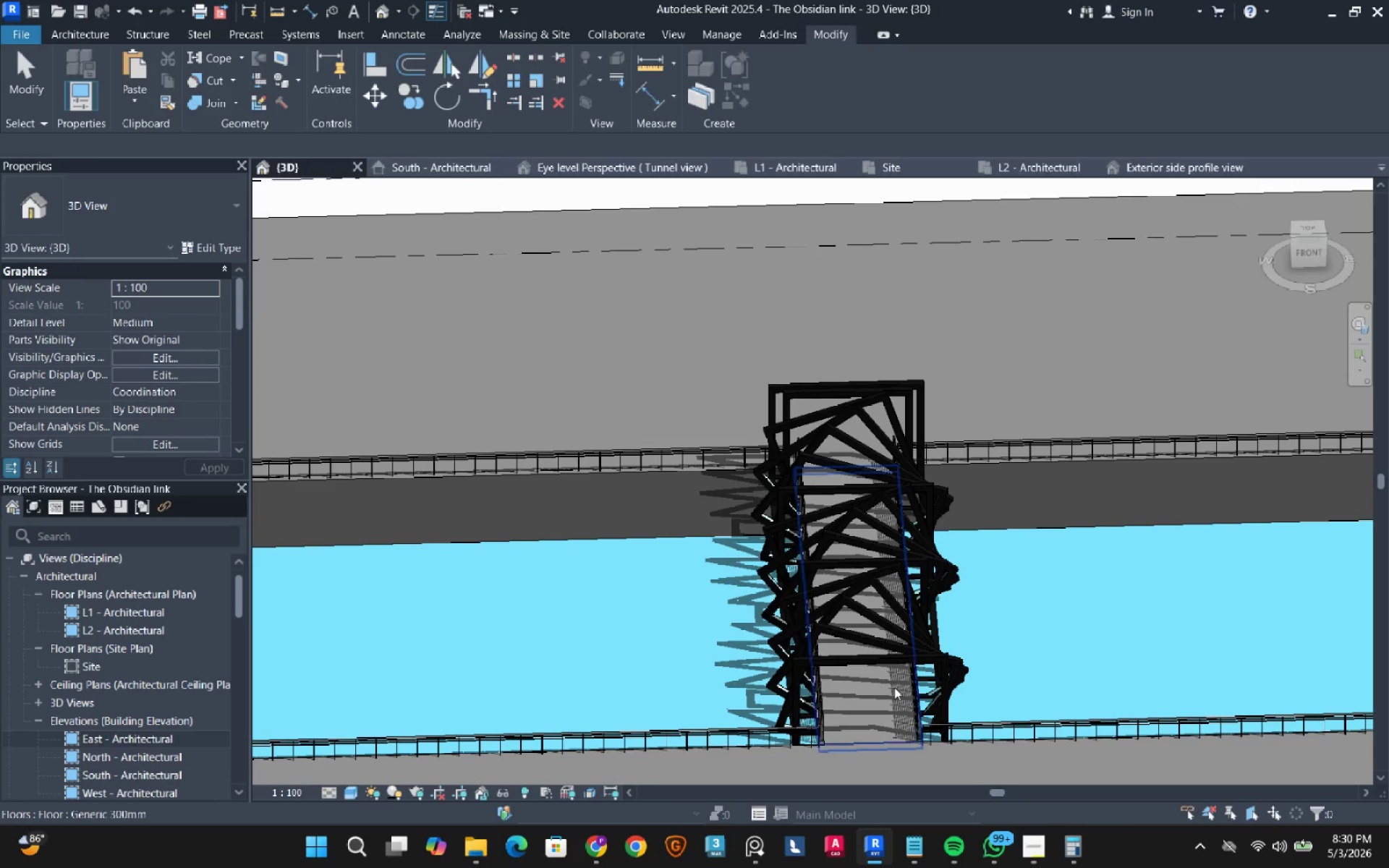 
wait(5.84)
 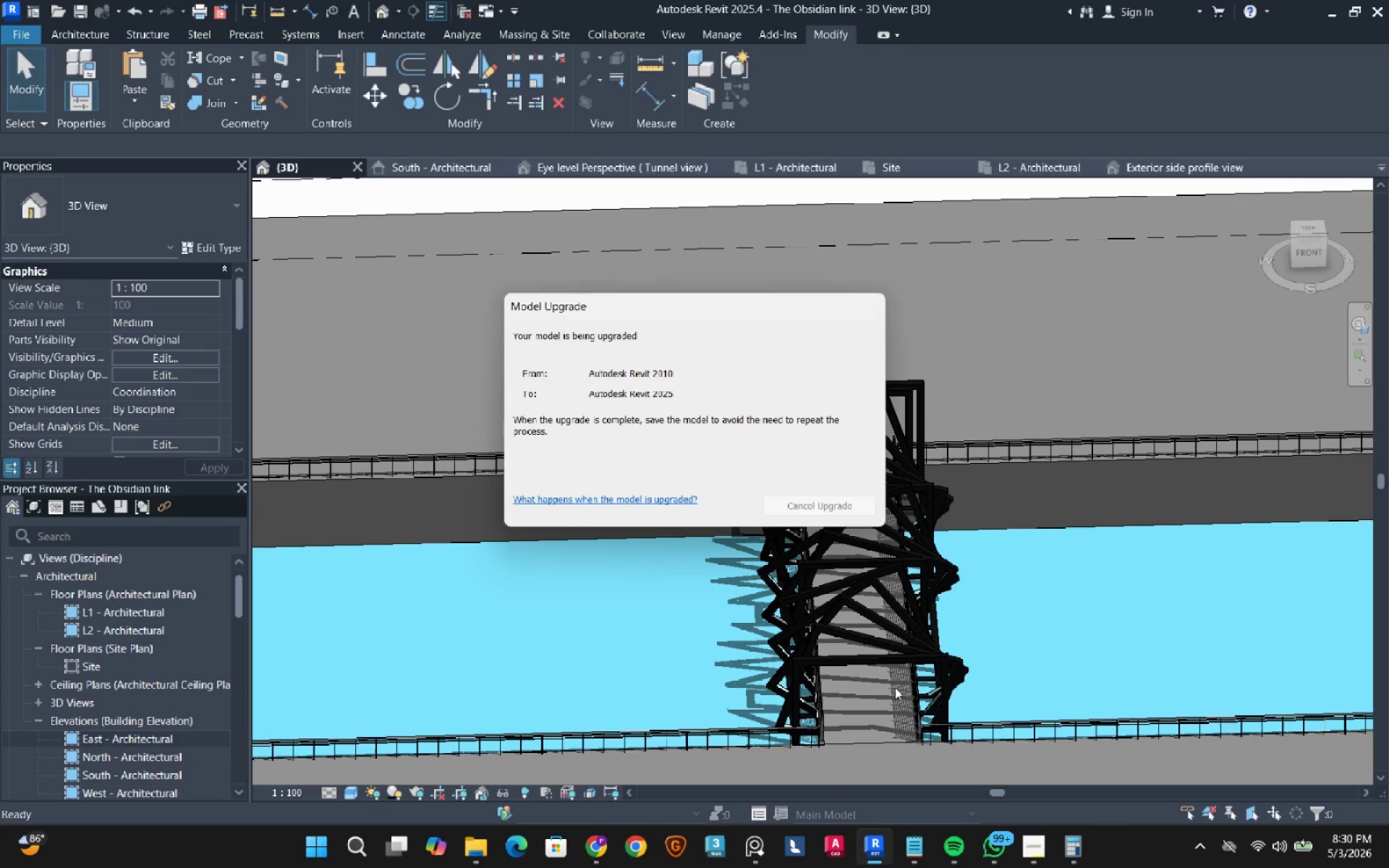 
double_click([106, 613])
 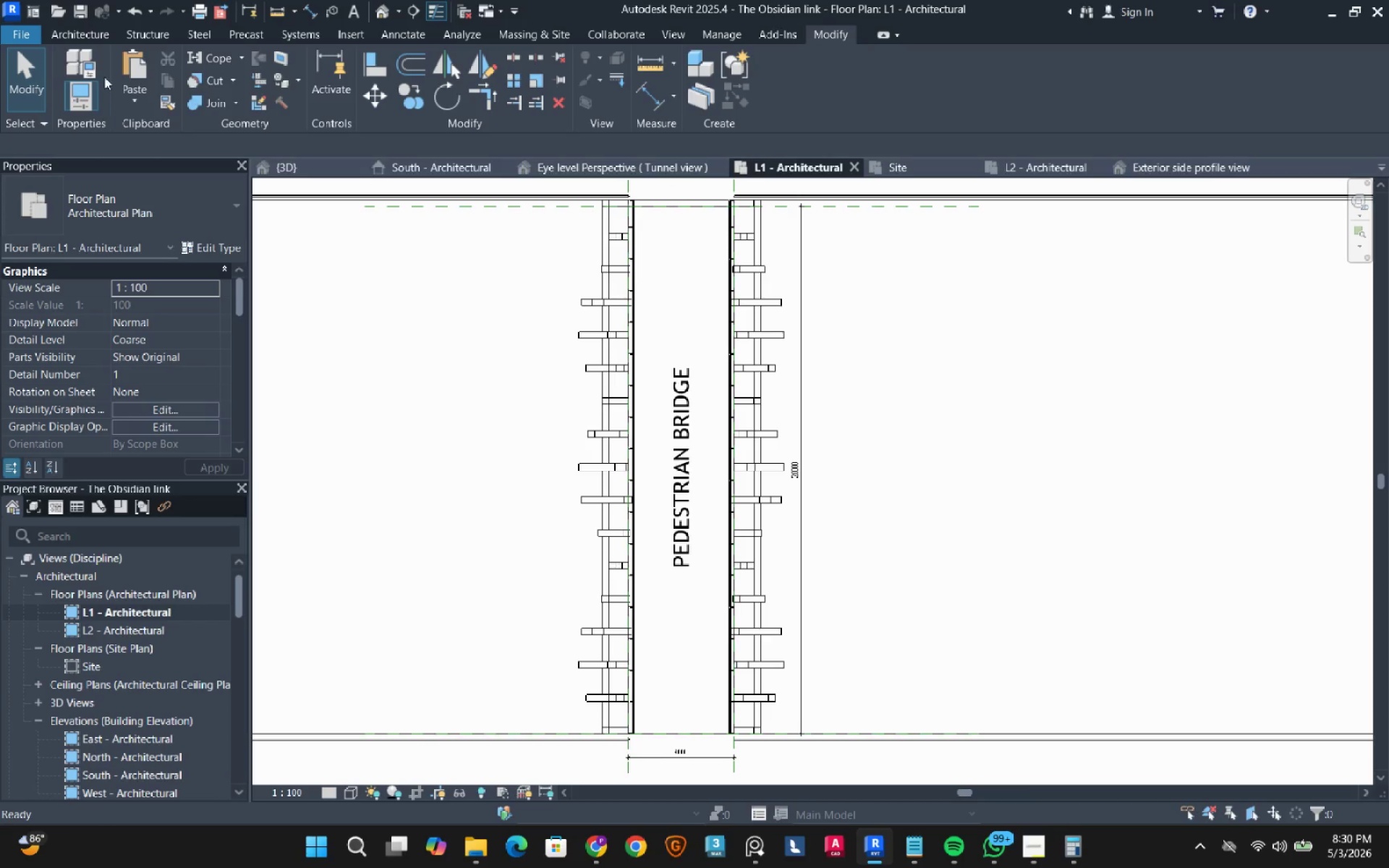 
left_click([77, 32])
 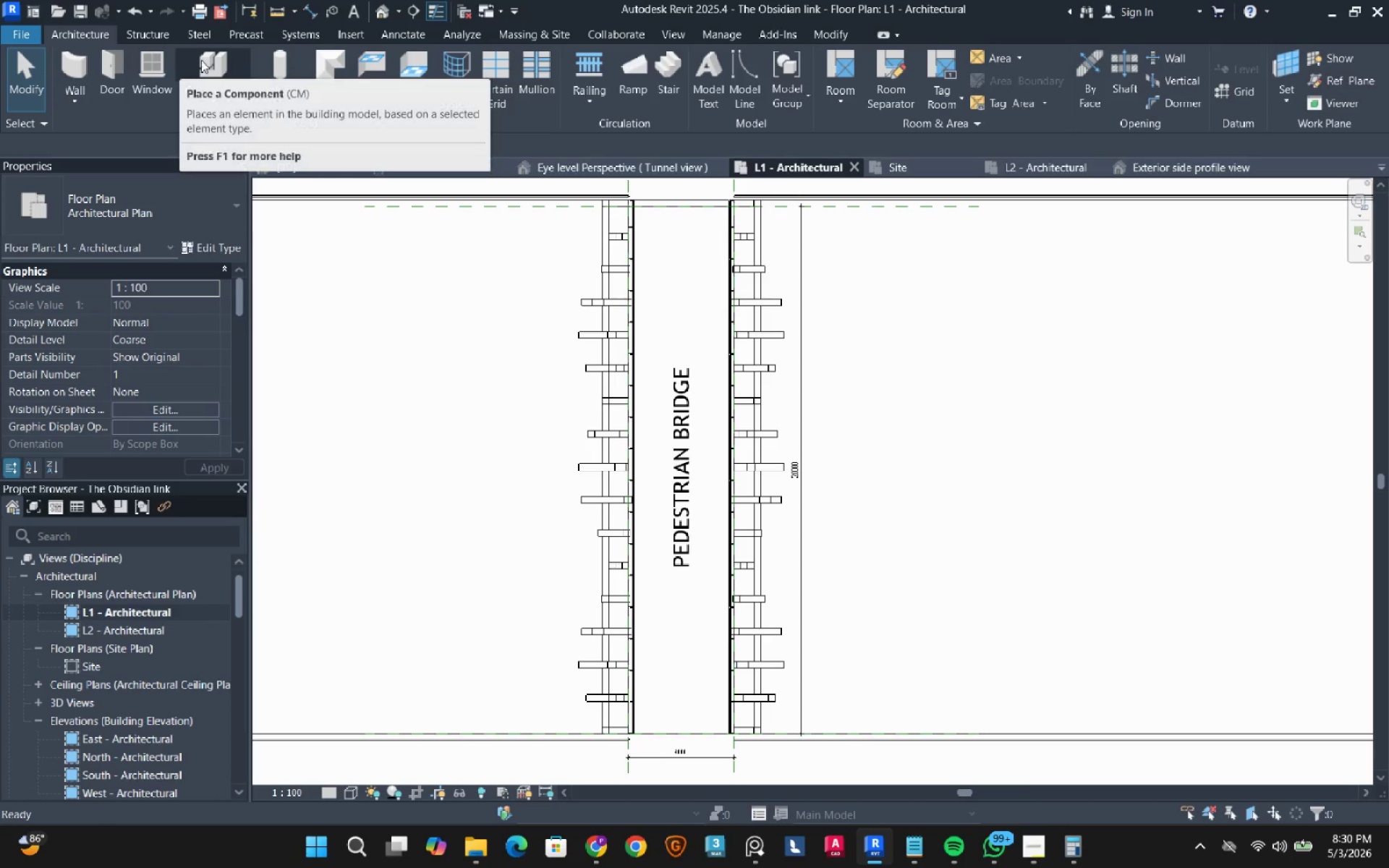 
left_click([238, 67])
 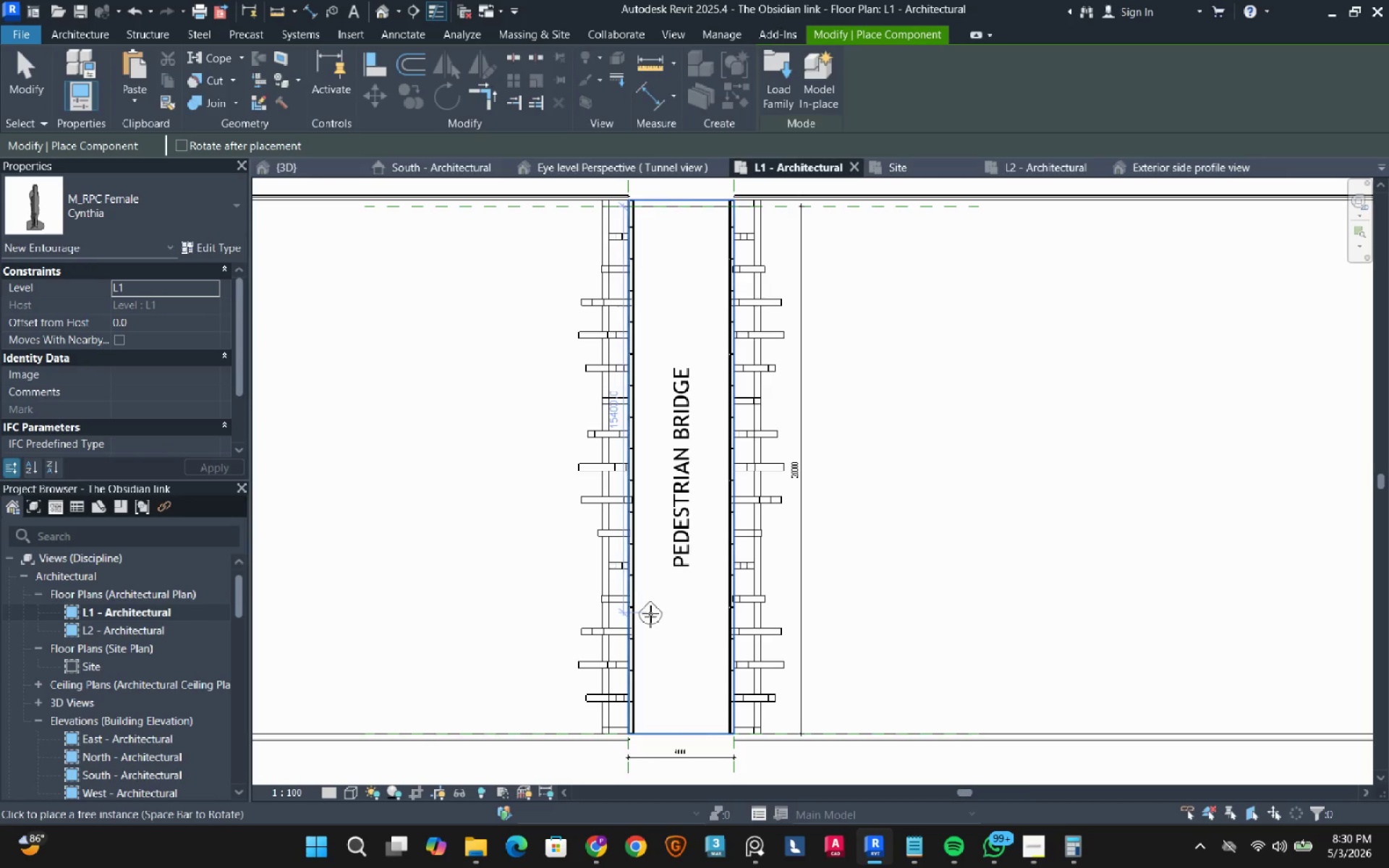 
left_click([652, 613])
 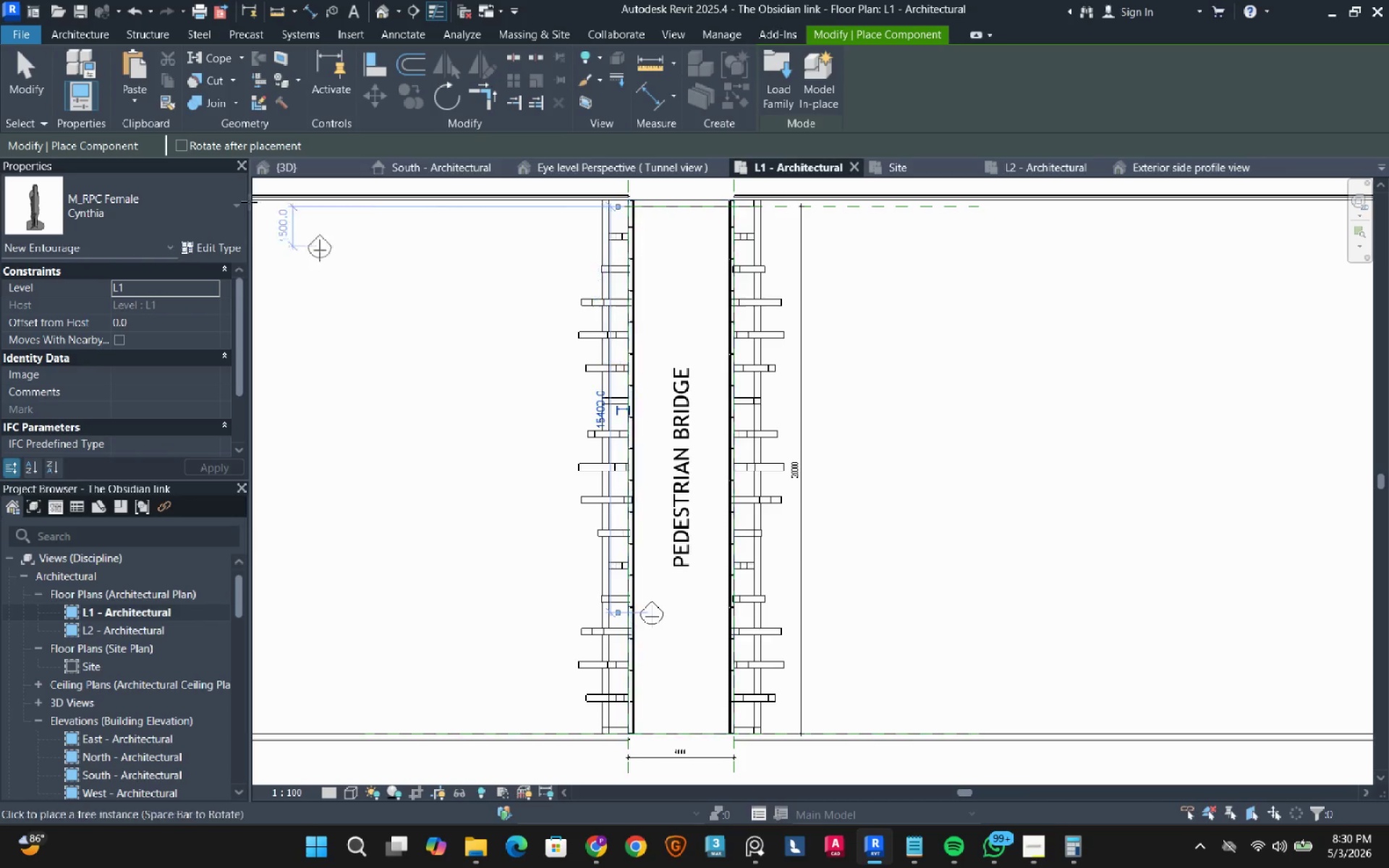 
left_click([127, 191])
 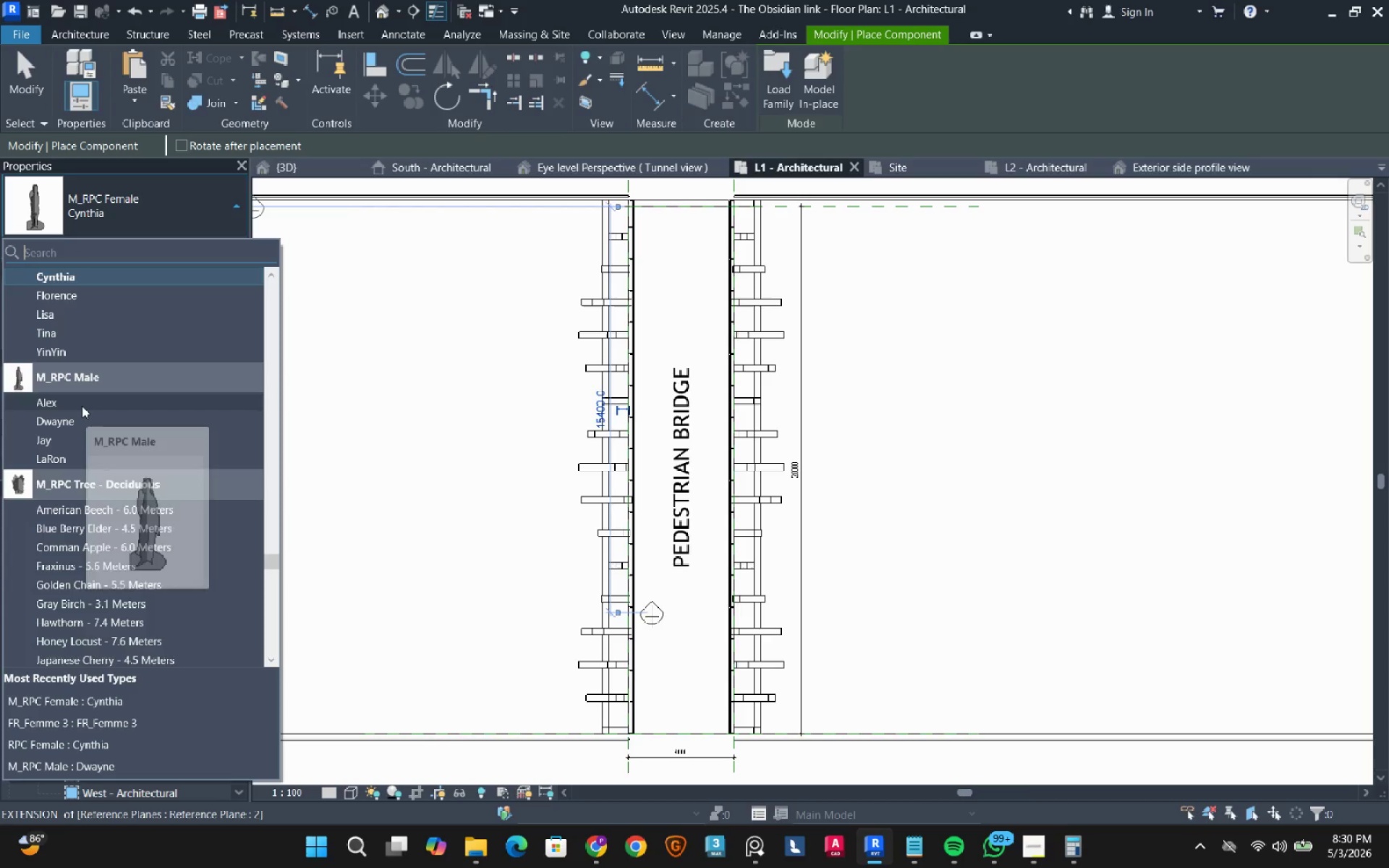 
left_click([82, 406])
 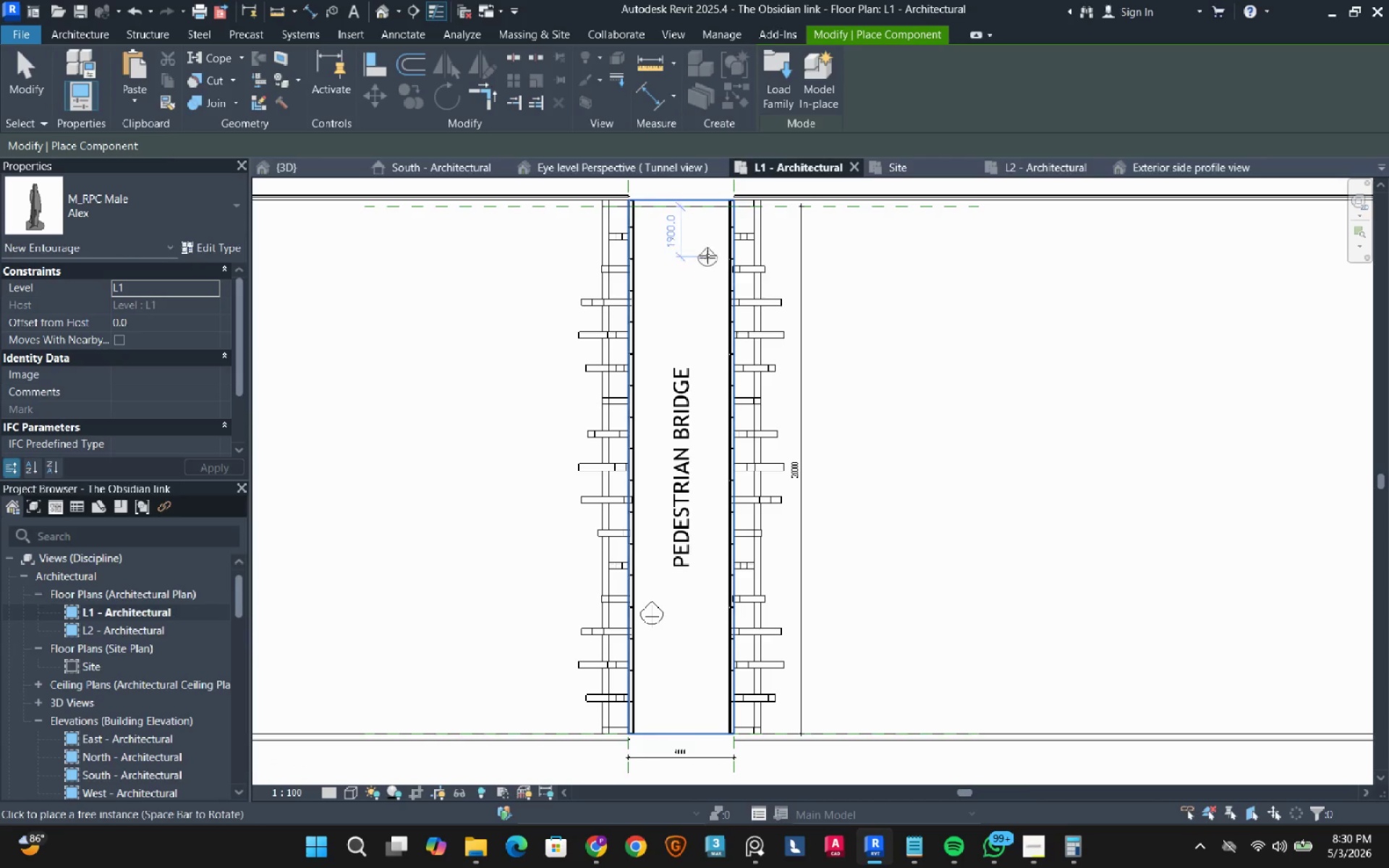 
key(Space)
 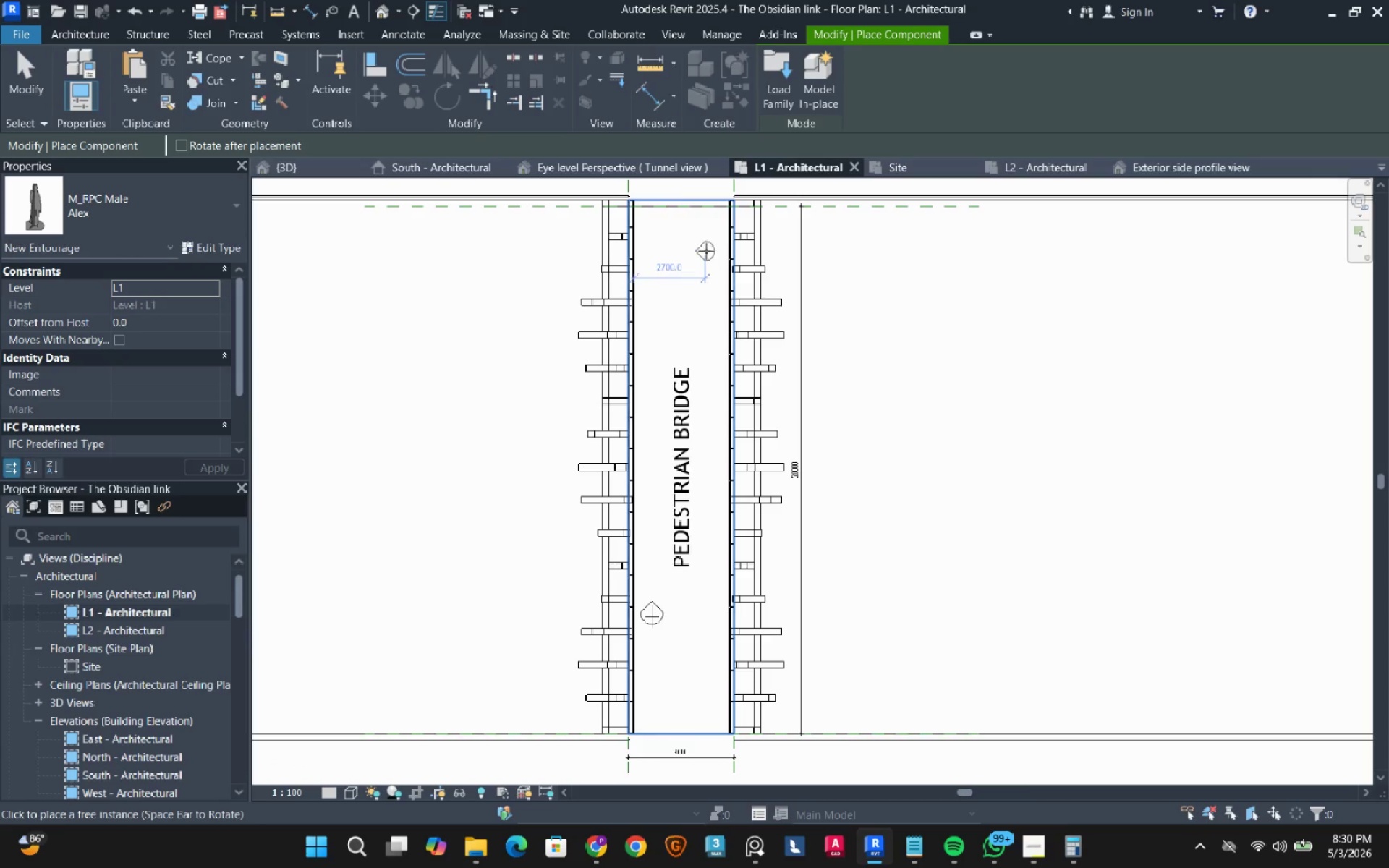 
key(Space)
 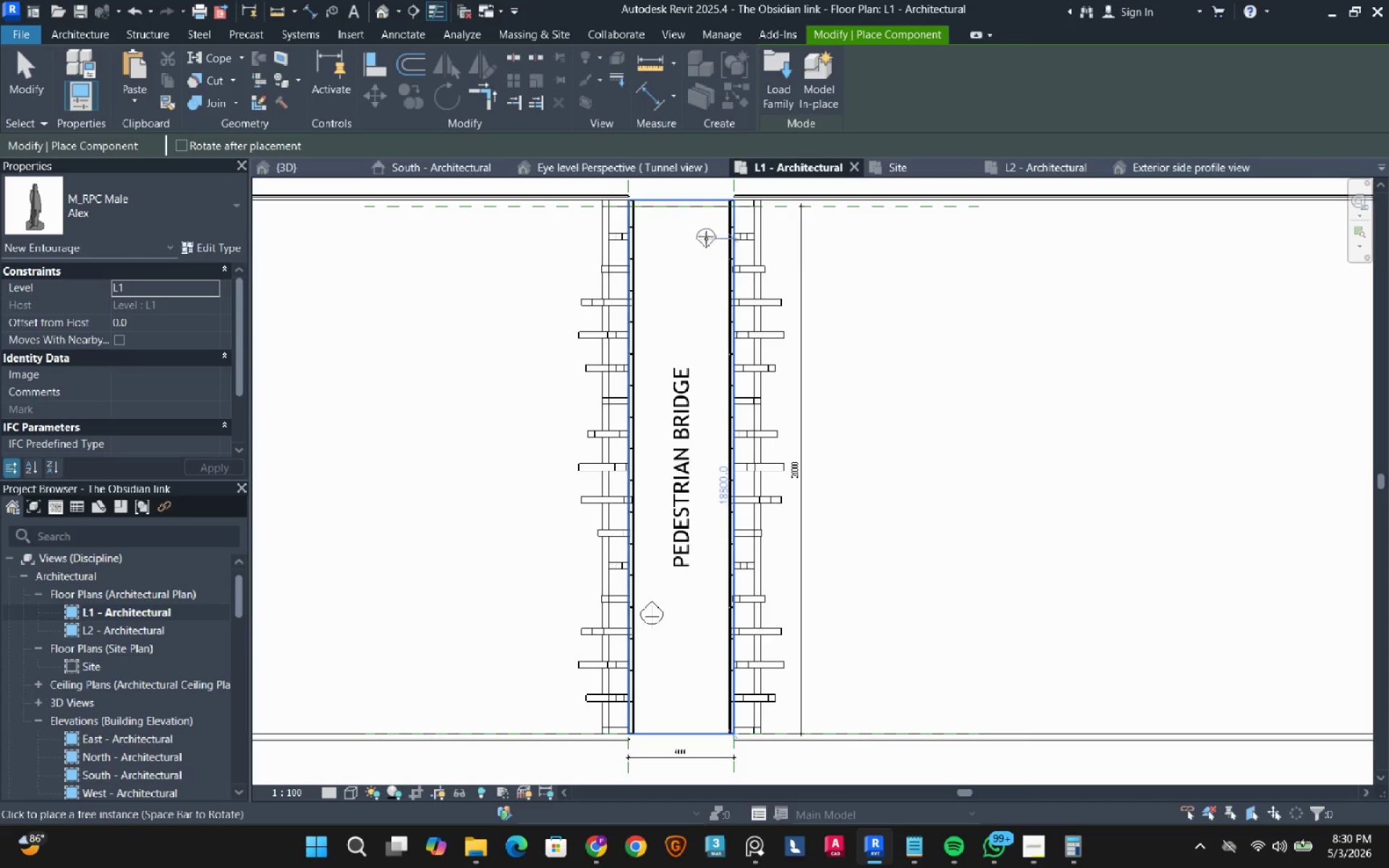 
left_click([706, 239])
 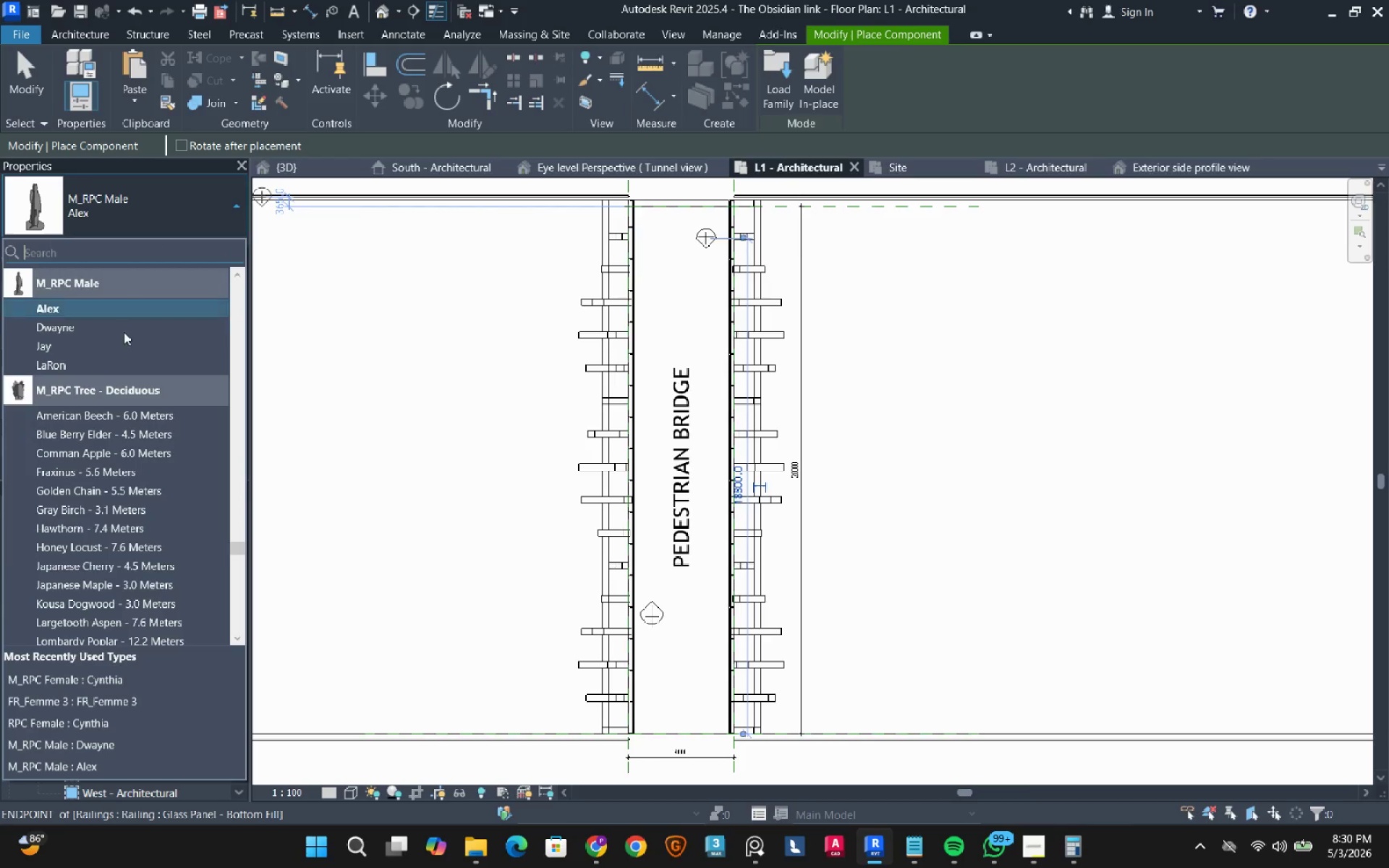 
scroll: coordinate [101, 381], scroll_direction: up, amount: 3.0
 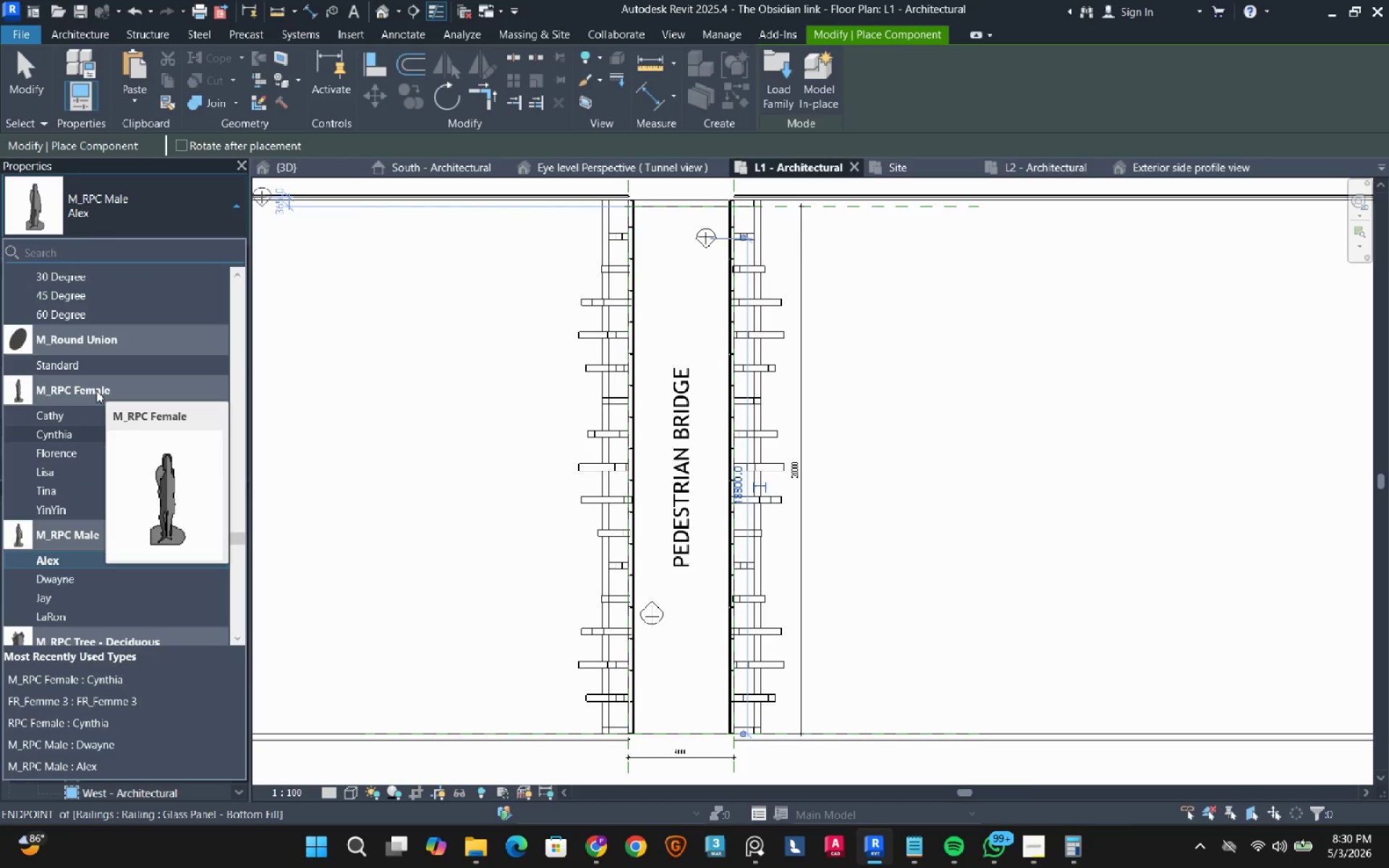 
scroll: coordinate [96, 391], scroll_direction: down, amount: 2.0
 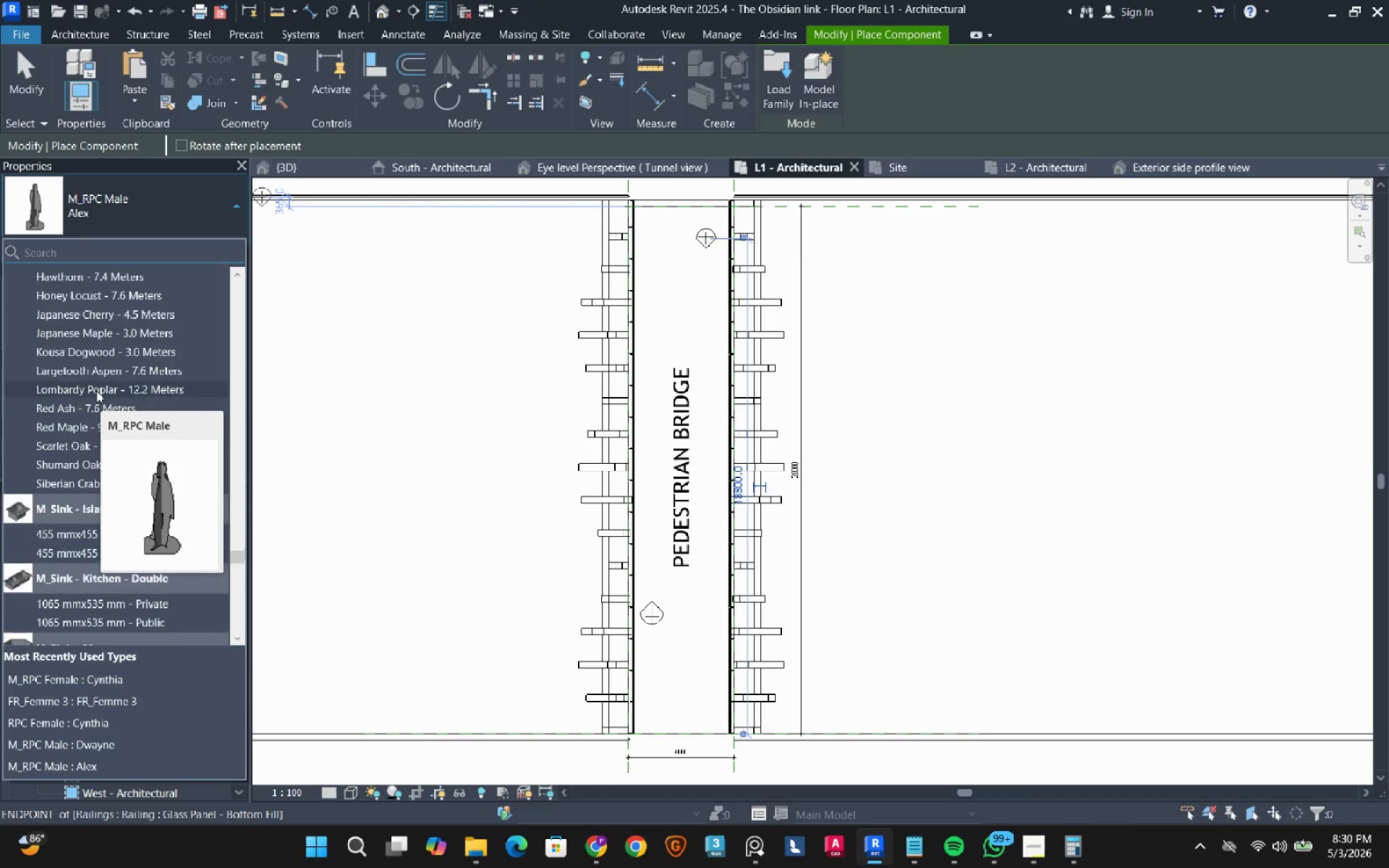 
scroll: coordinate [96, 391], scroll_direction: up, amount: 3.0
 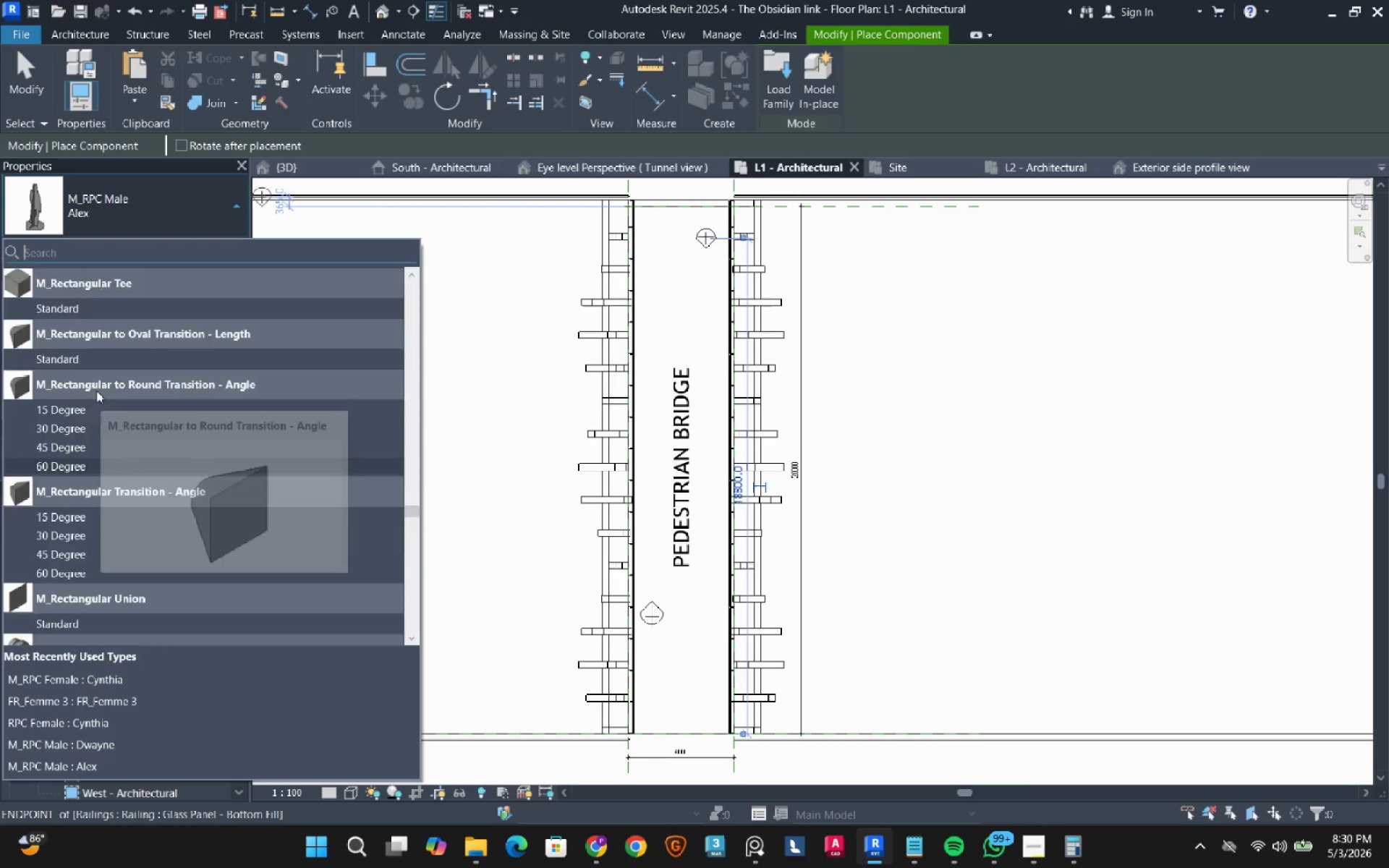 
left_click([480, 852])
 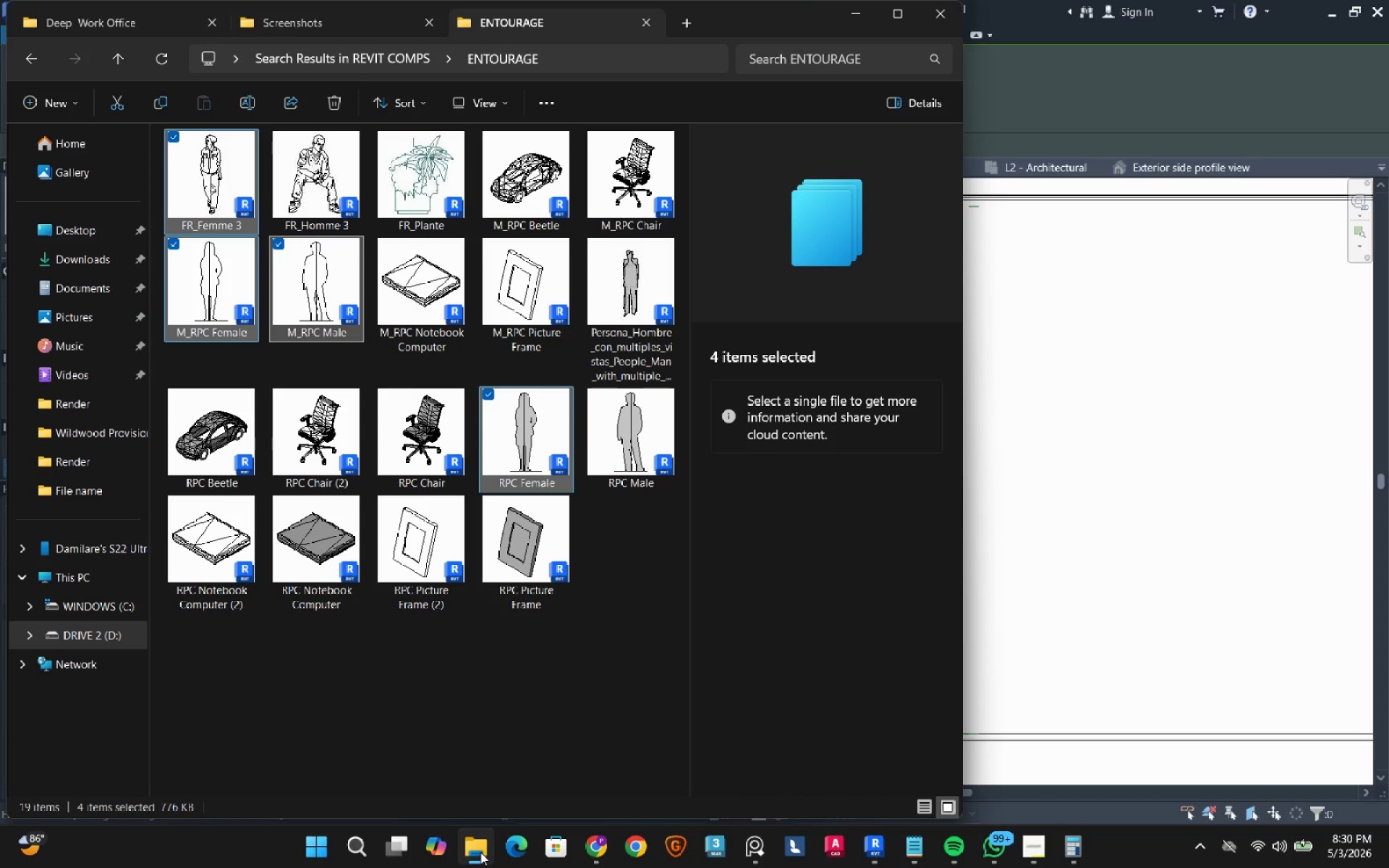 
left_click([480, 852])
 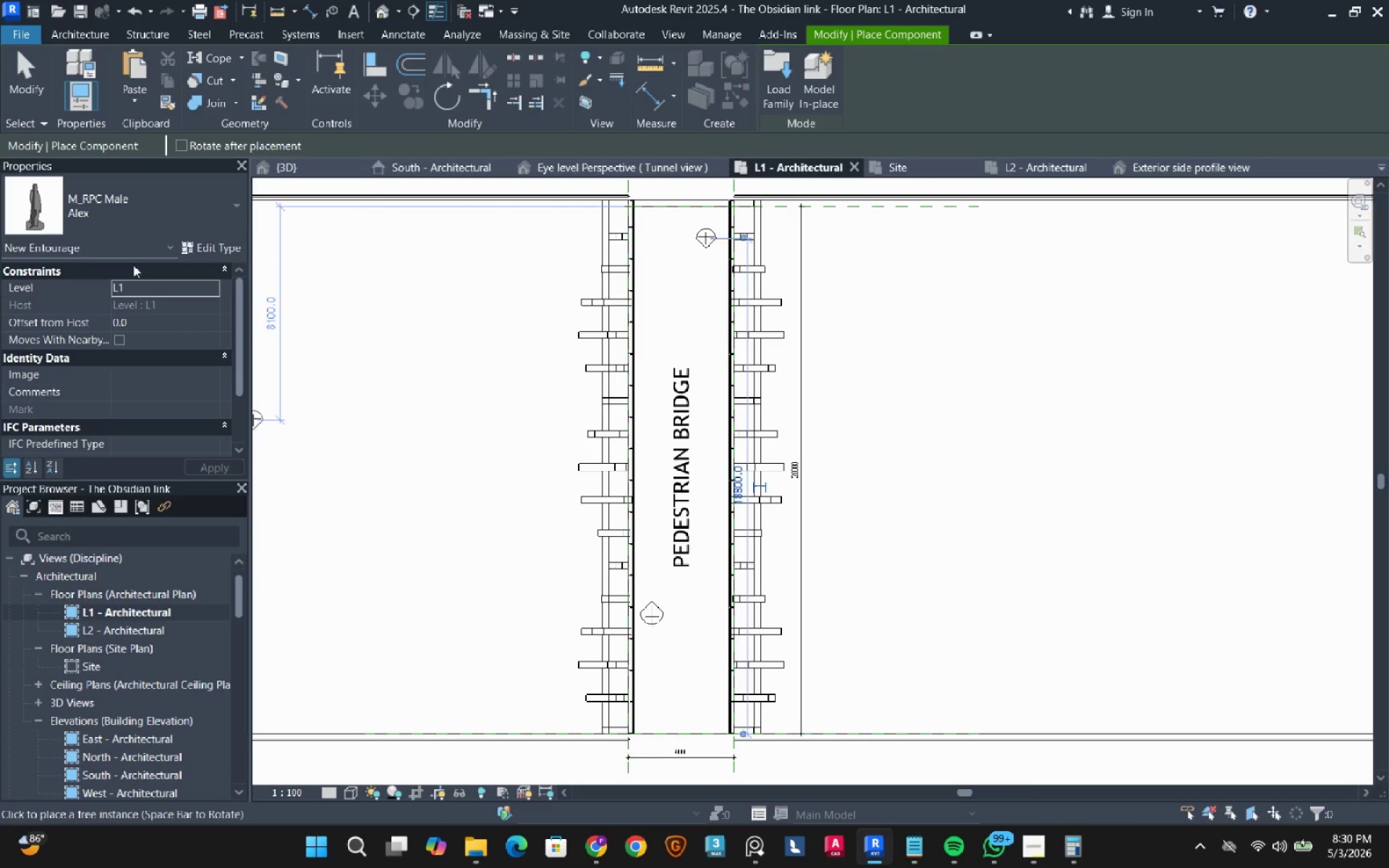 
left_click([125, 204])
 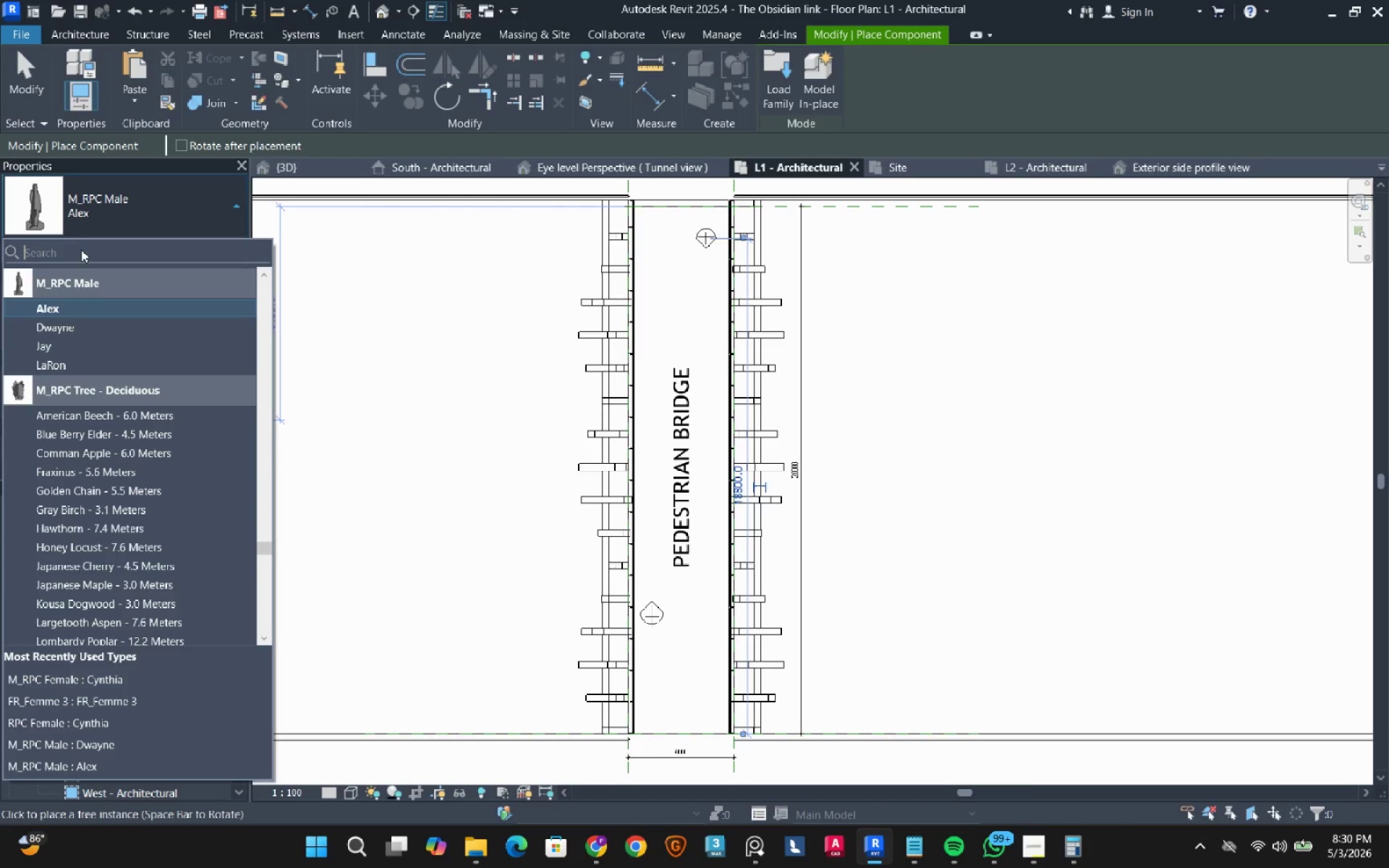 
type(FR)
 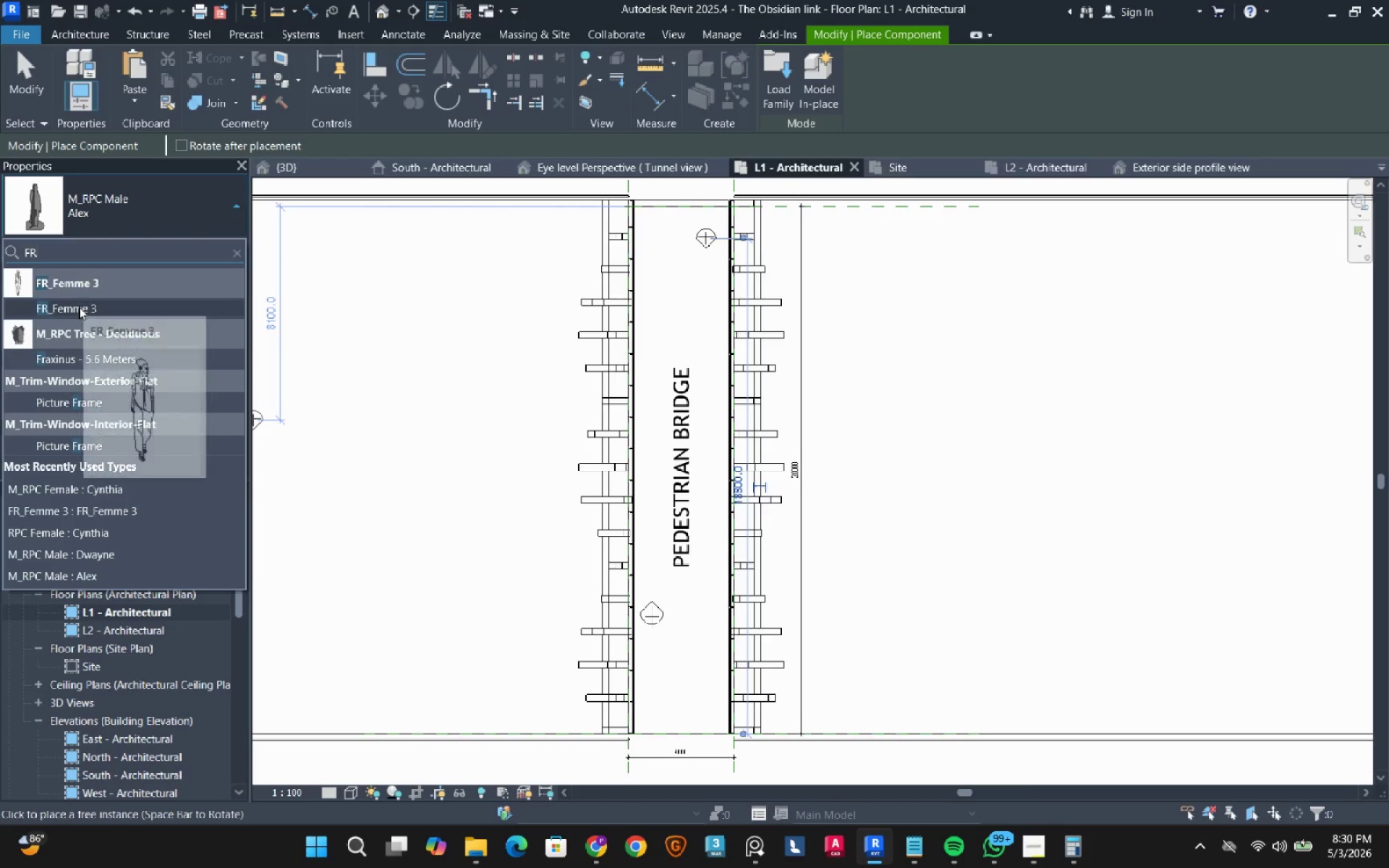 
left_click([79, 307])
 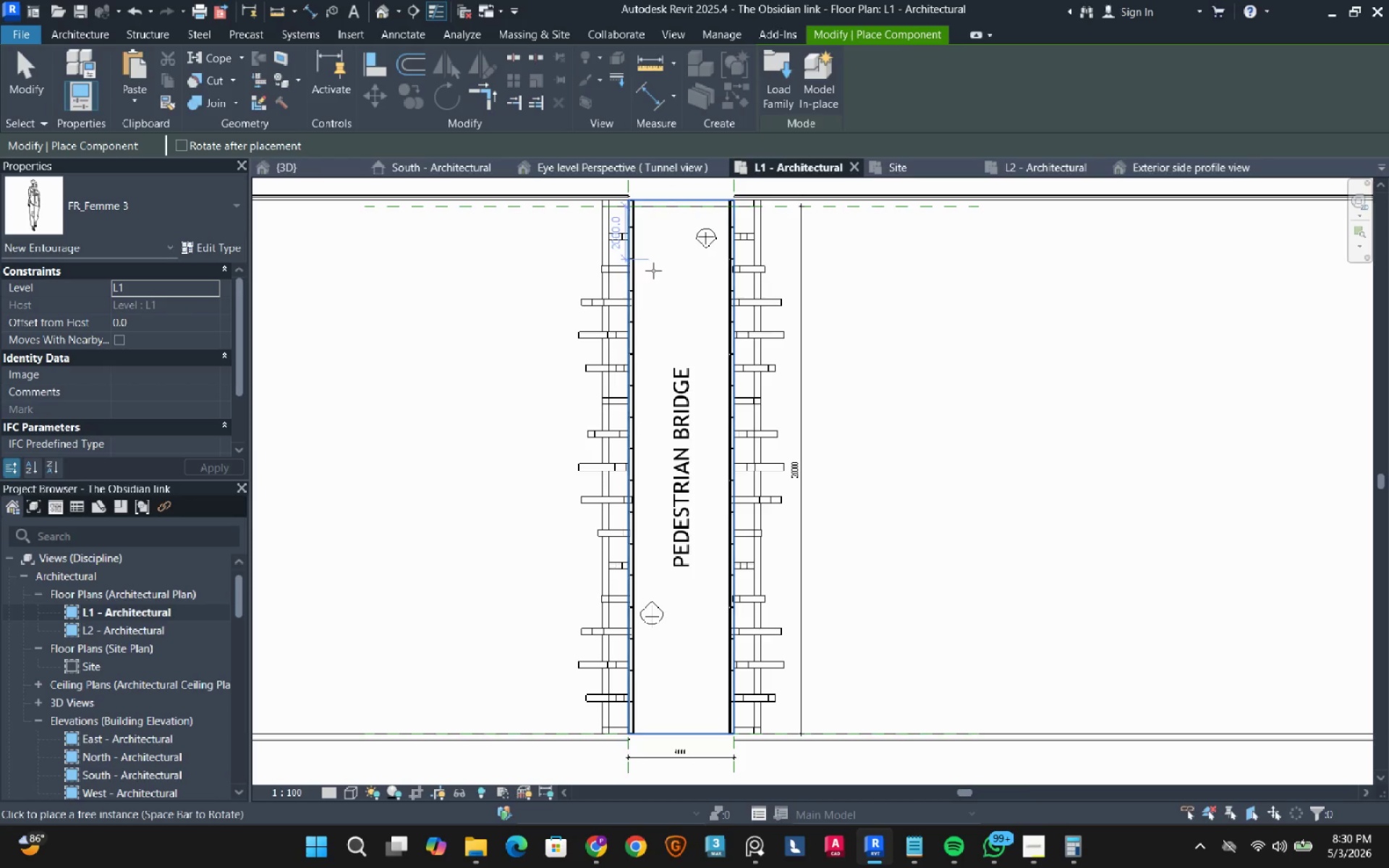 
left_click([655, 323])
 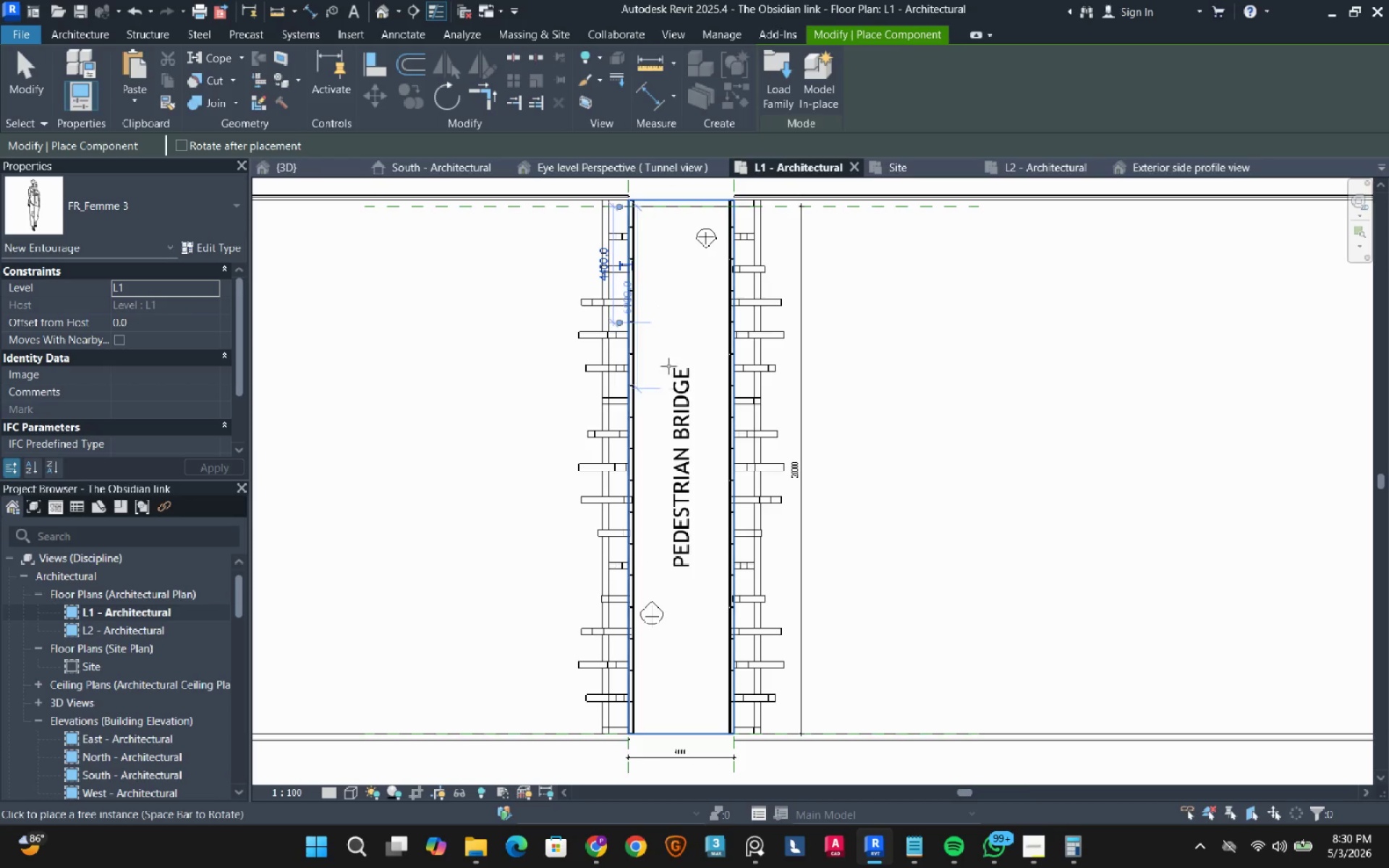 
key(Escape)
 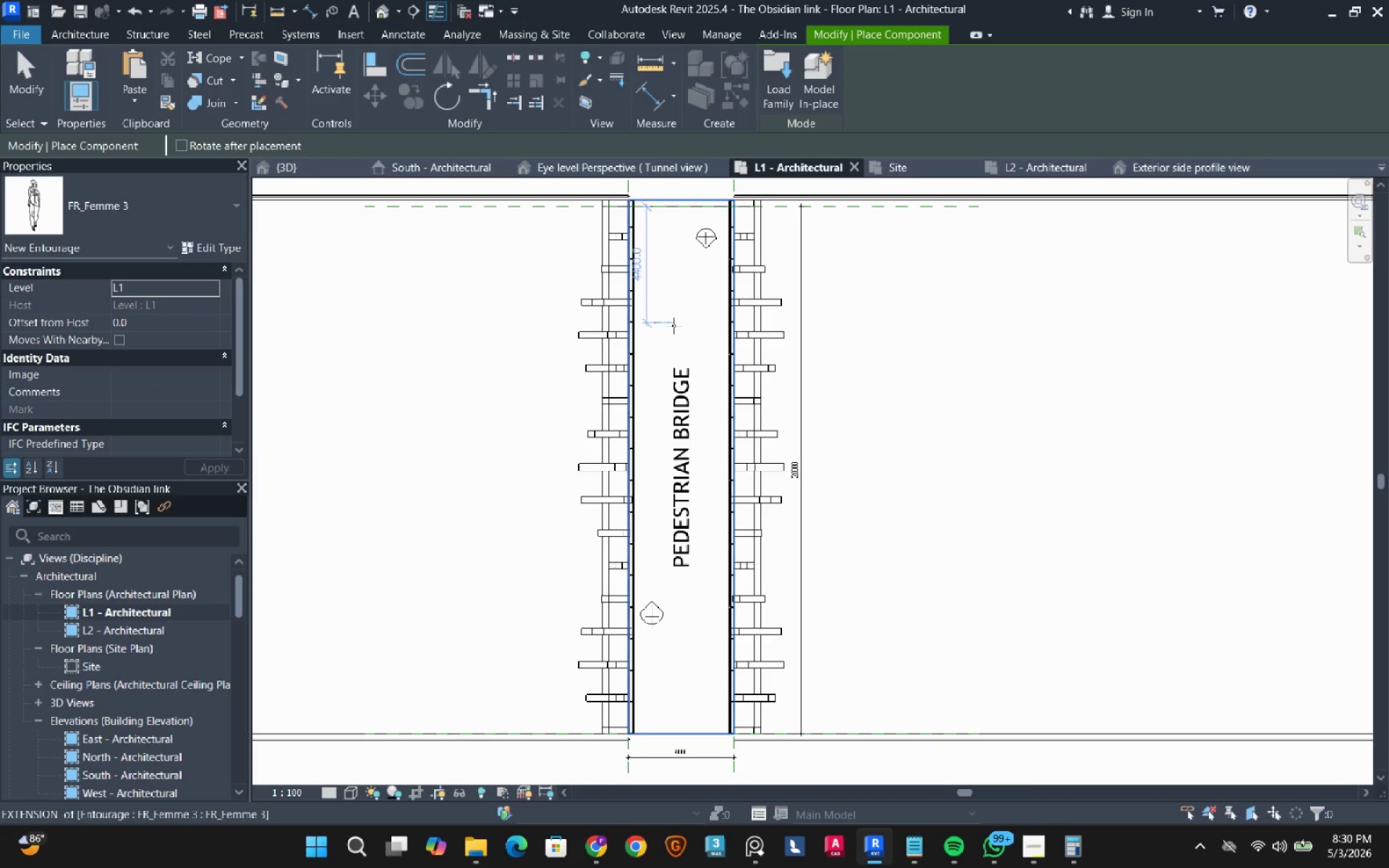 
key(Escape)
 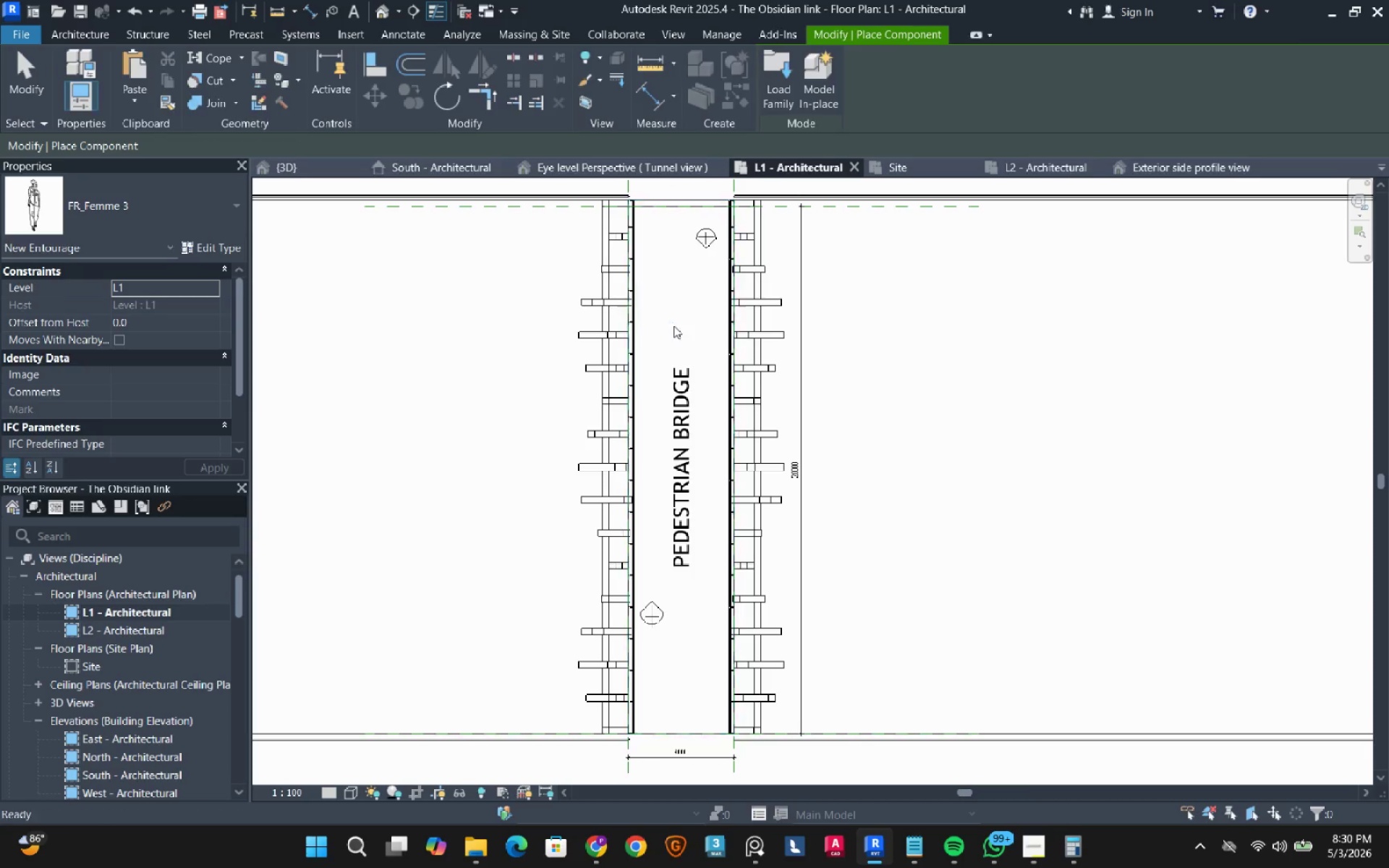 
key(Escape)
 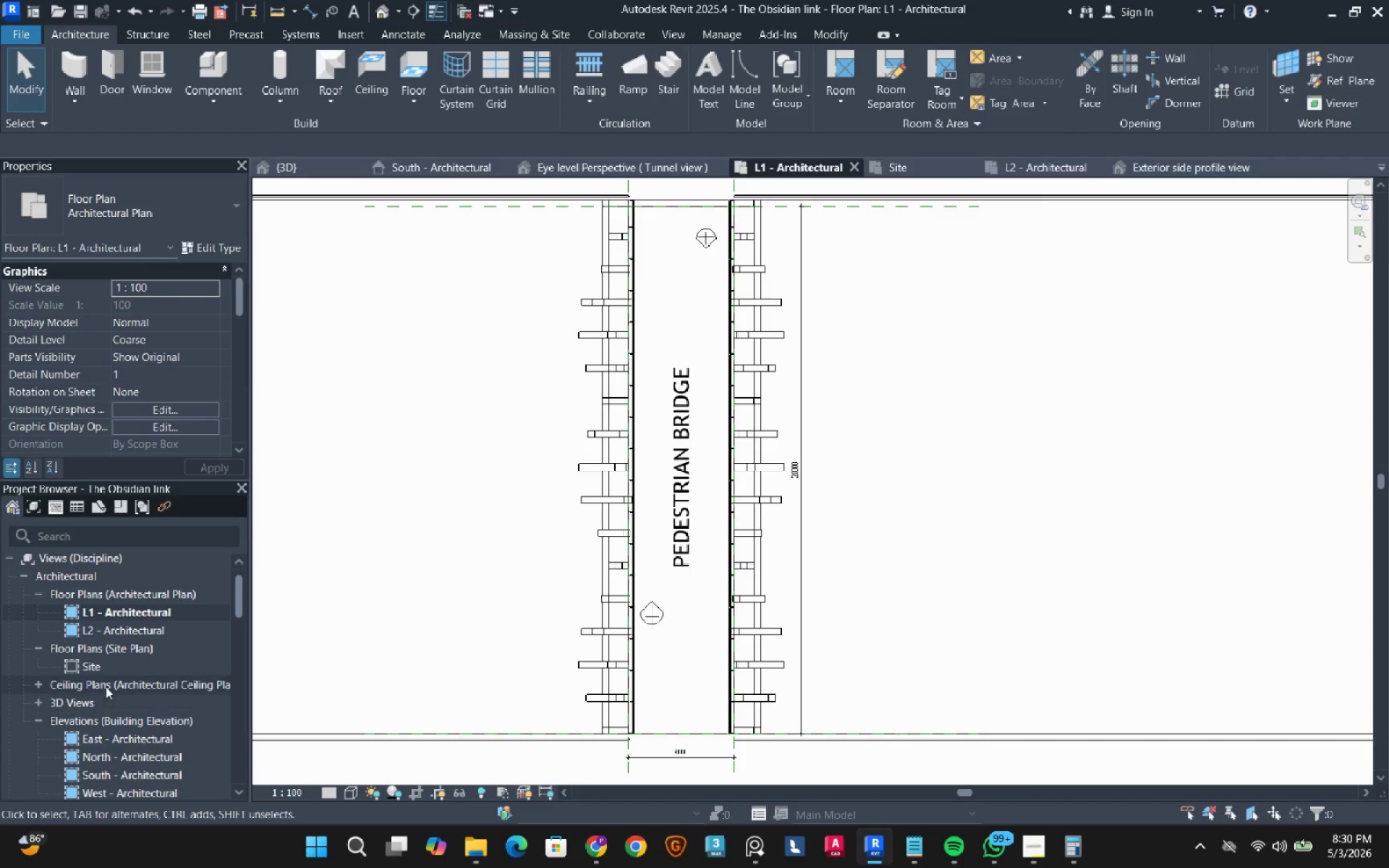 
scroll: coordinate [119, 644], scroll_direction: down, amount: 4.0
 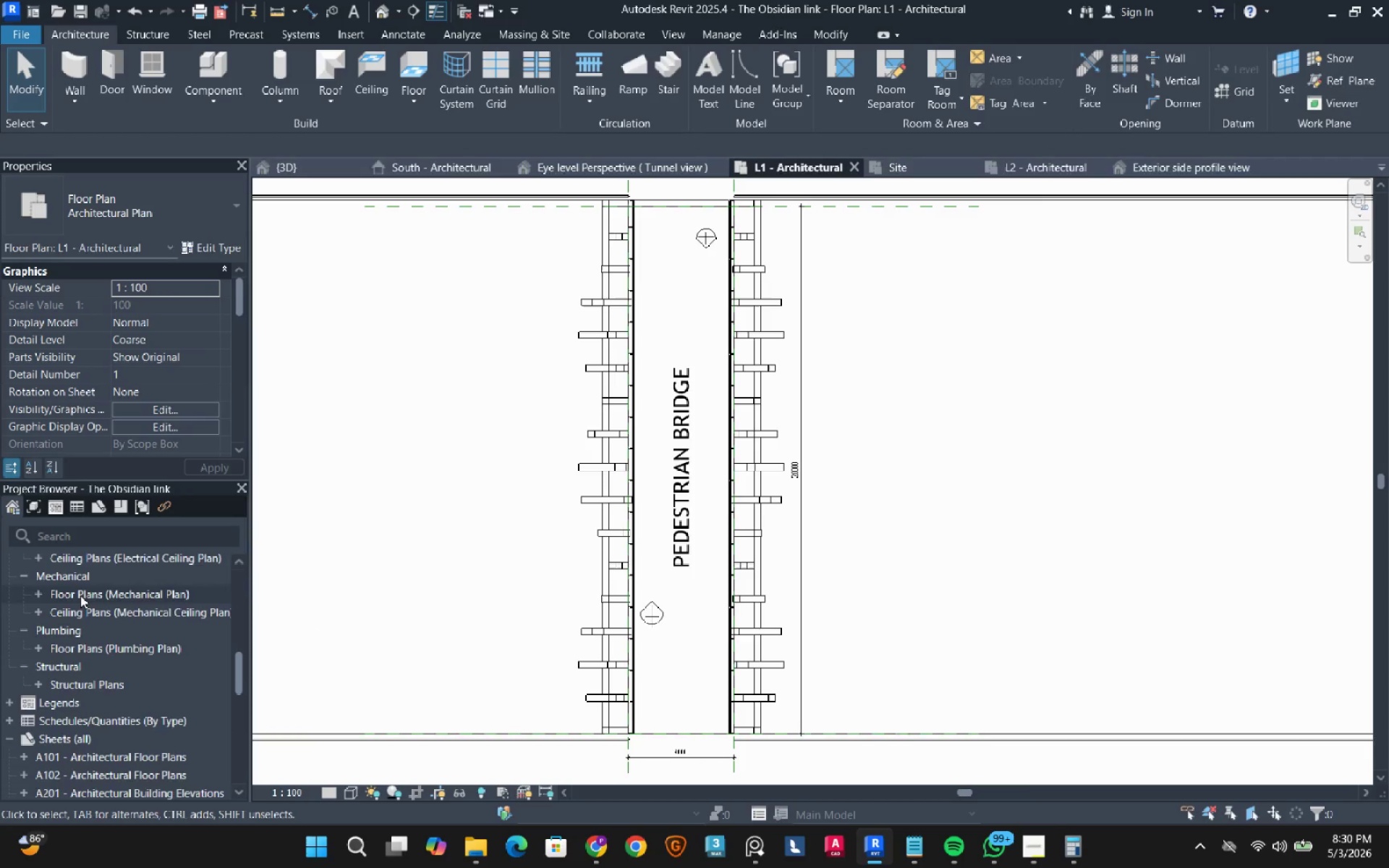 
scroll: coordinate [80, 618], scroll_direction: up, amount: 3.0
 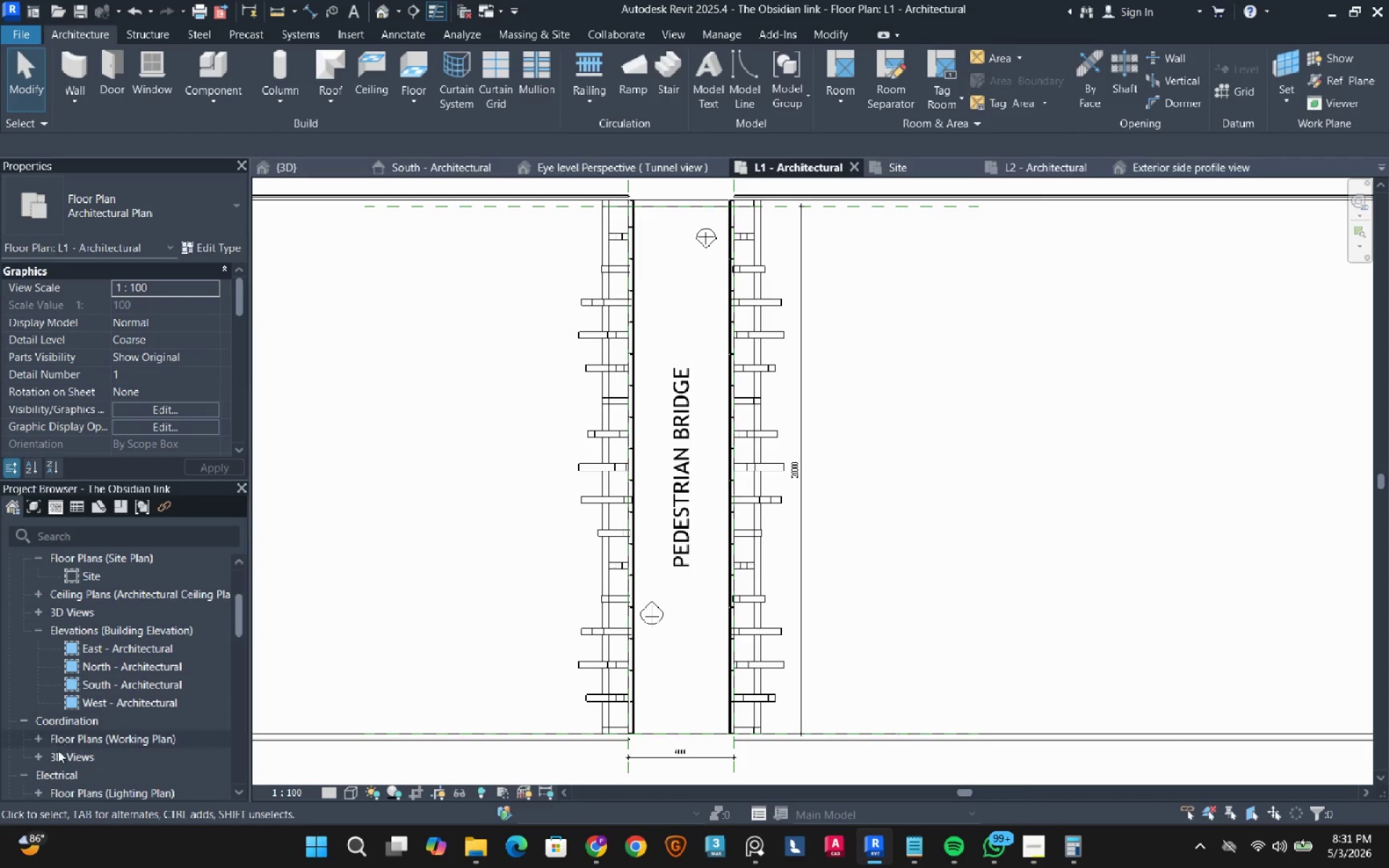 
left_click([57, 758])
 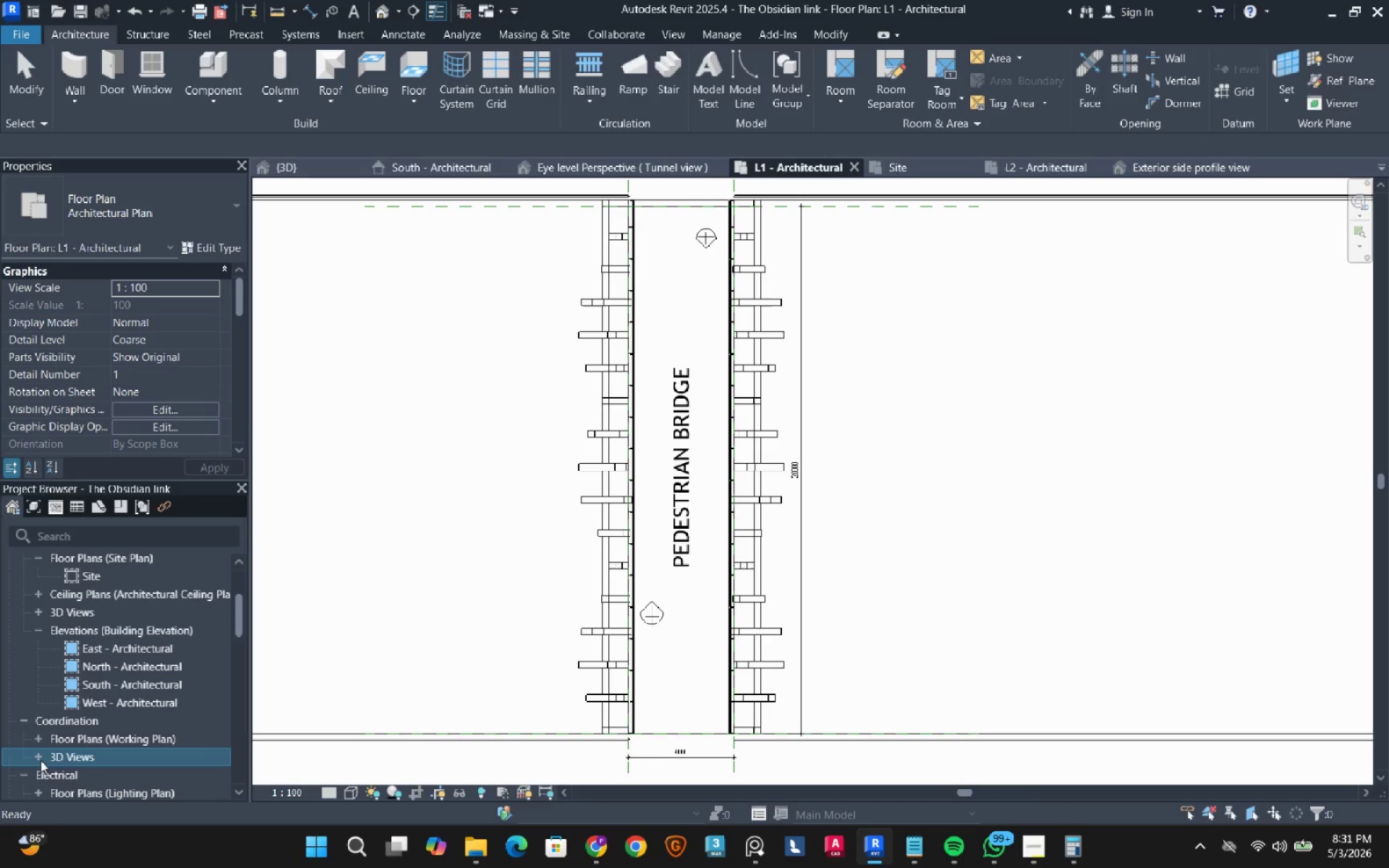 
left_click([37, 757])
 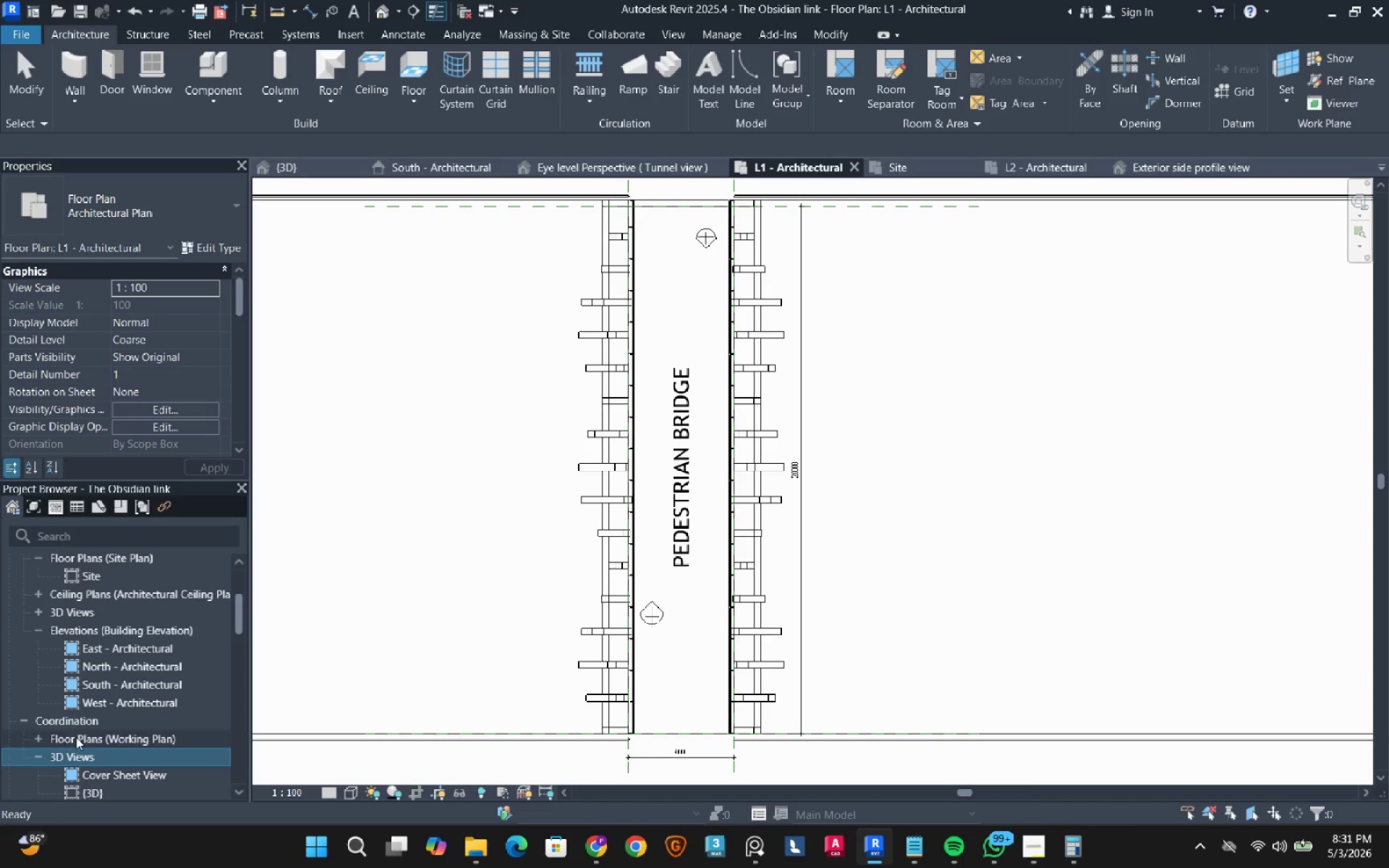 
scroll: coordinate [76, 737], scroll_direction: down, amount: 1.0
 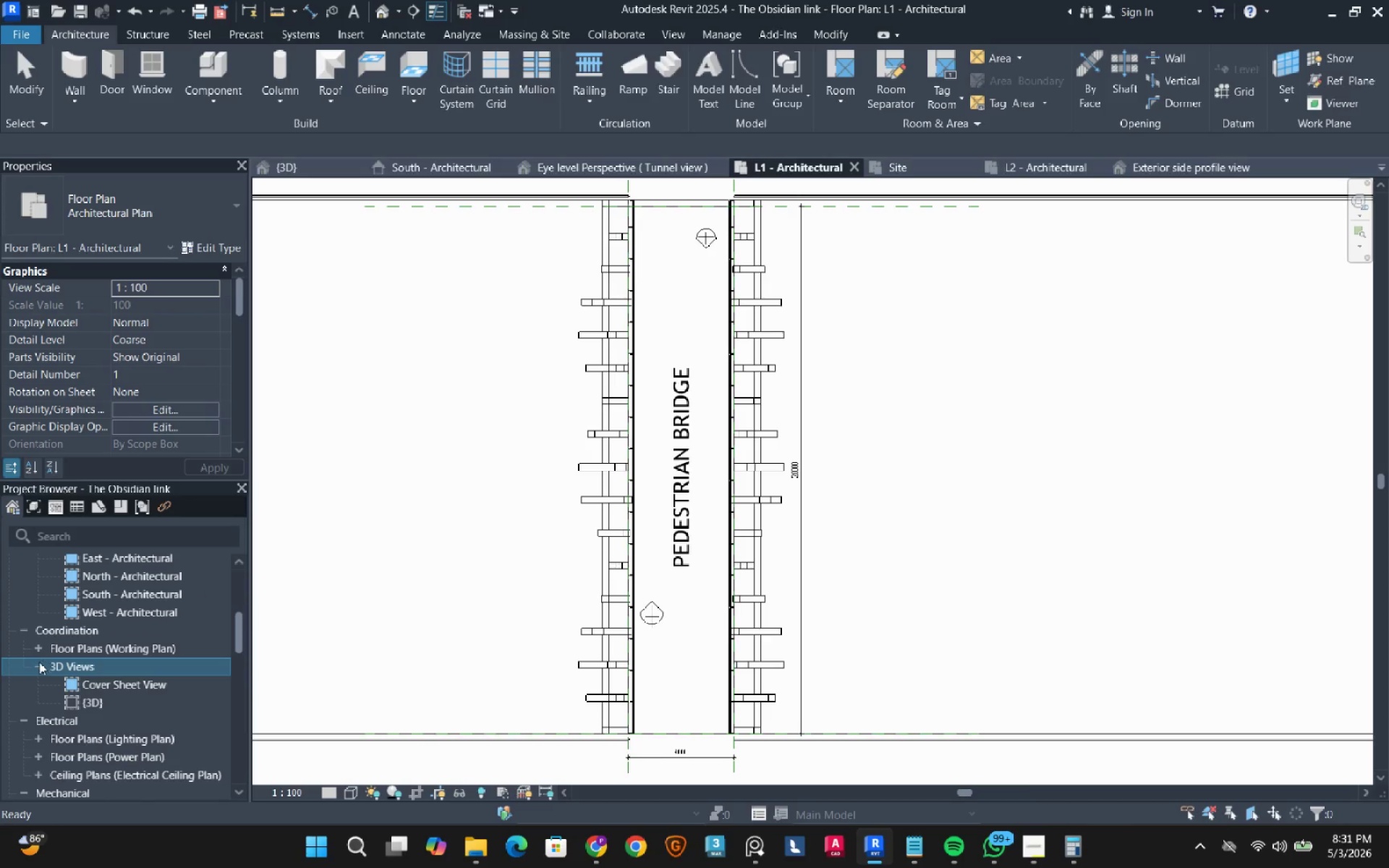 
left_click([38, 663])
 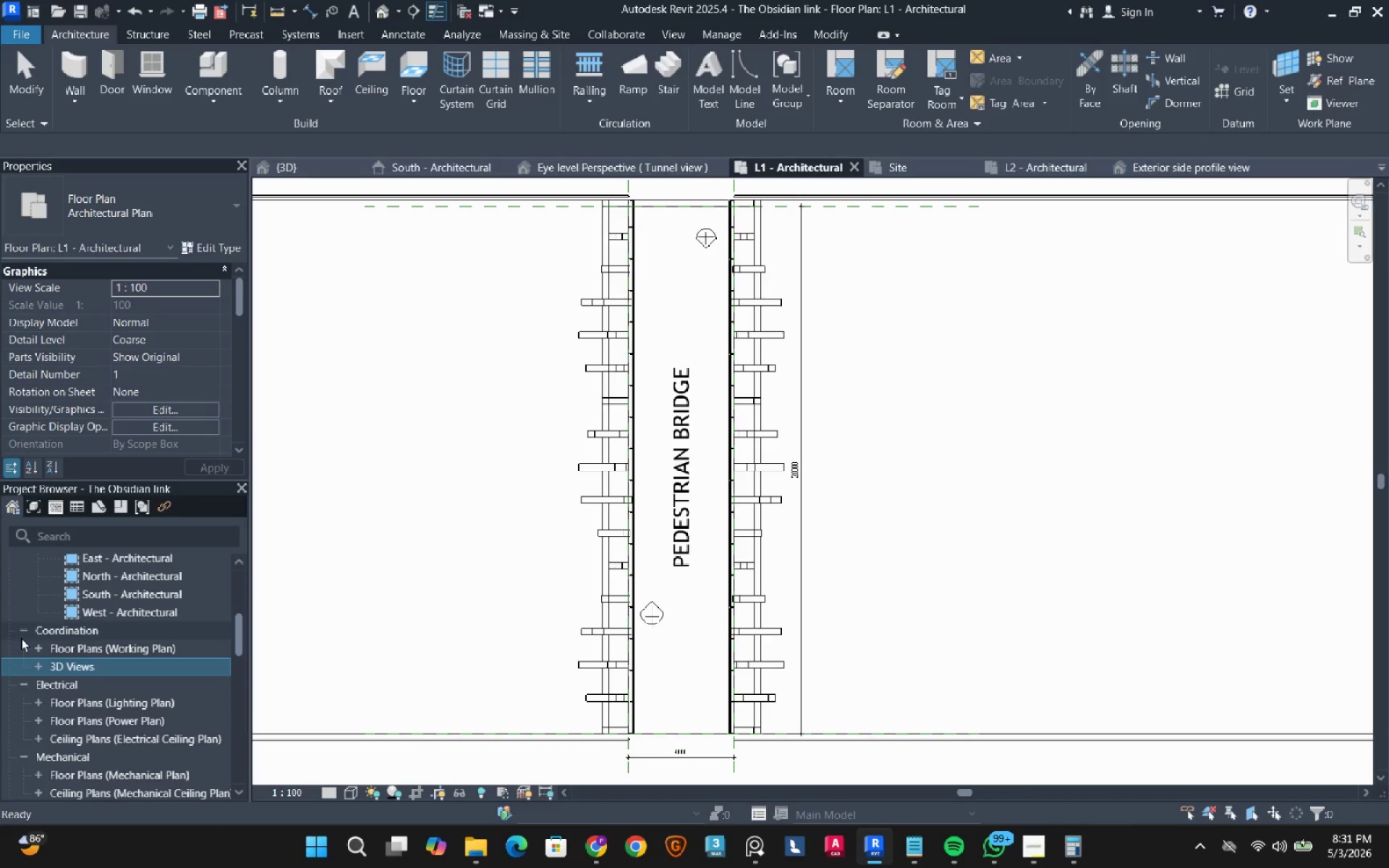 
left_click([21, 638])
 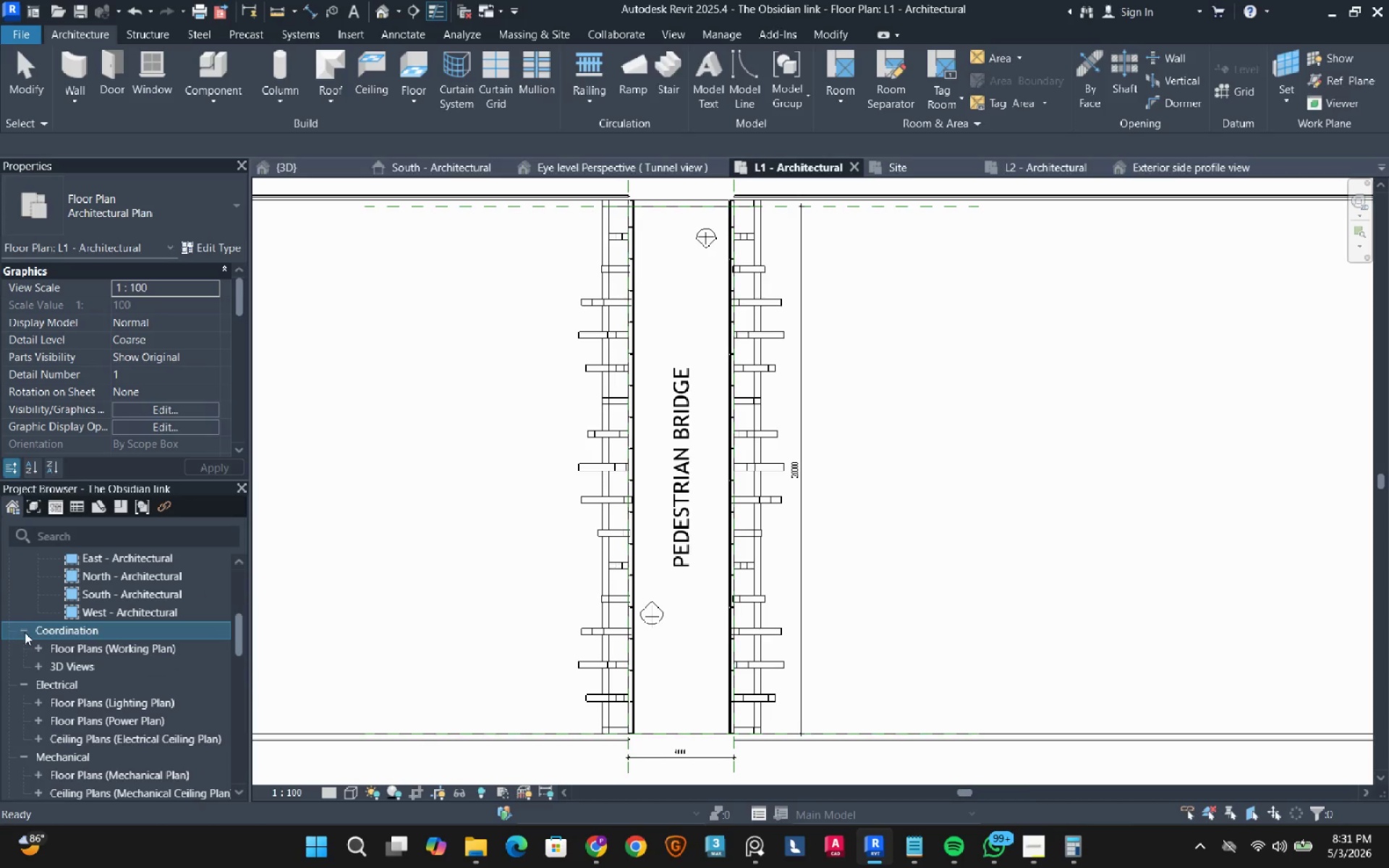 
left_click([25, 632])
 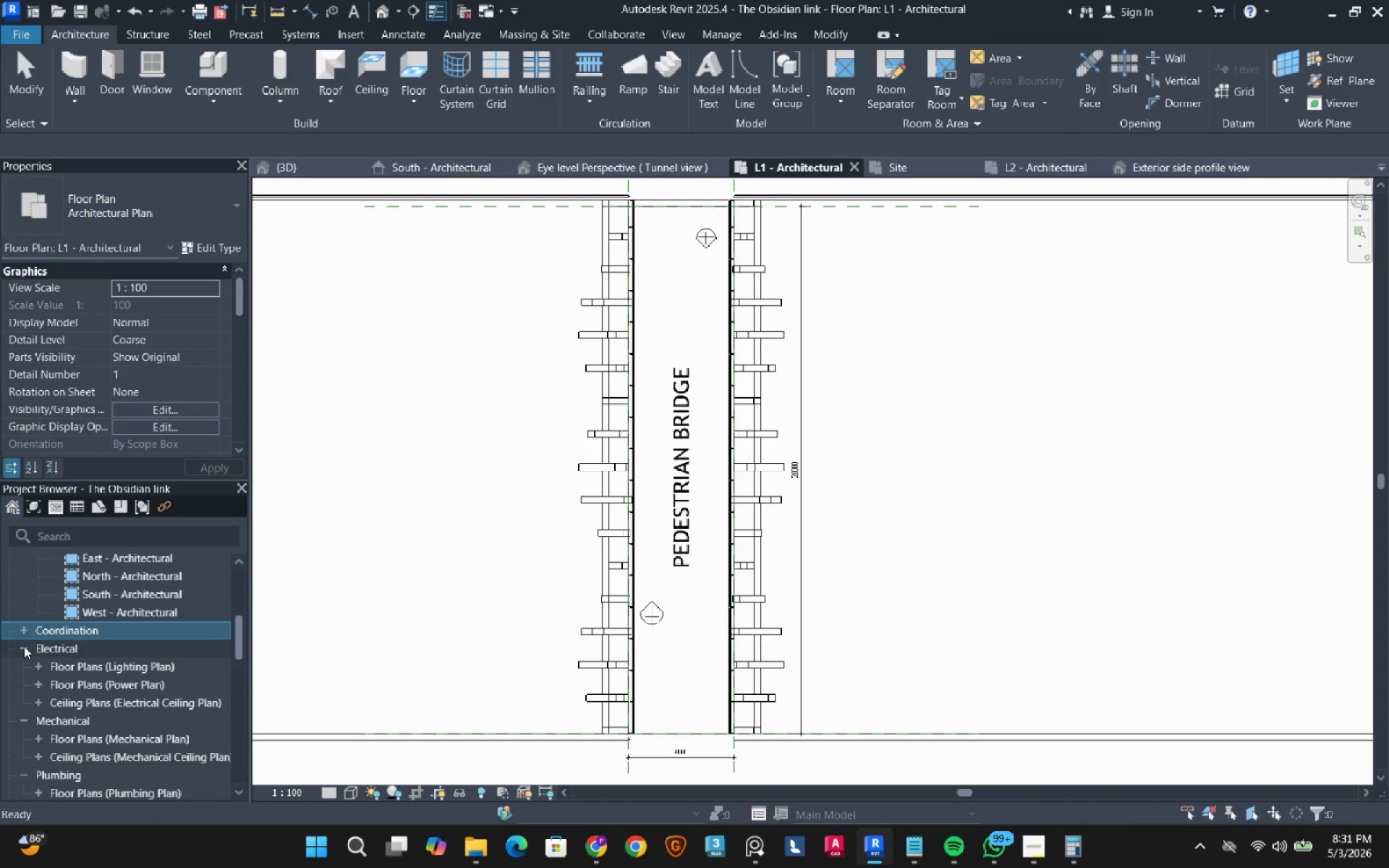 
left_click([22, 647])
 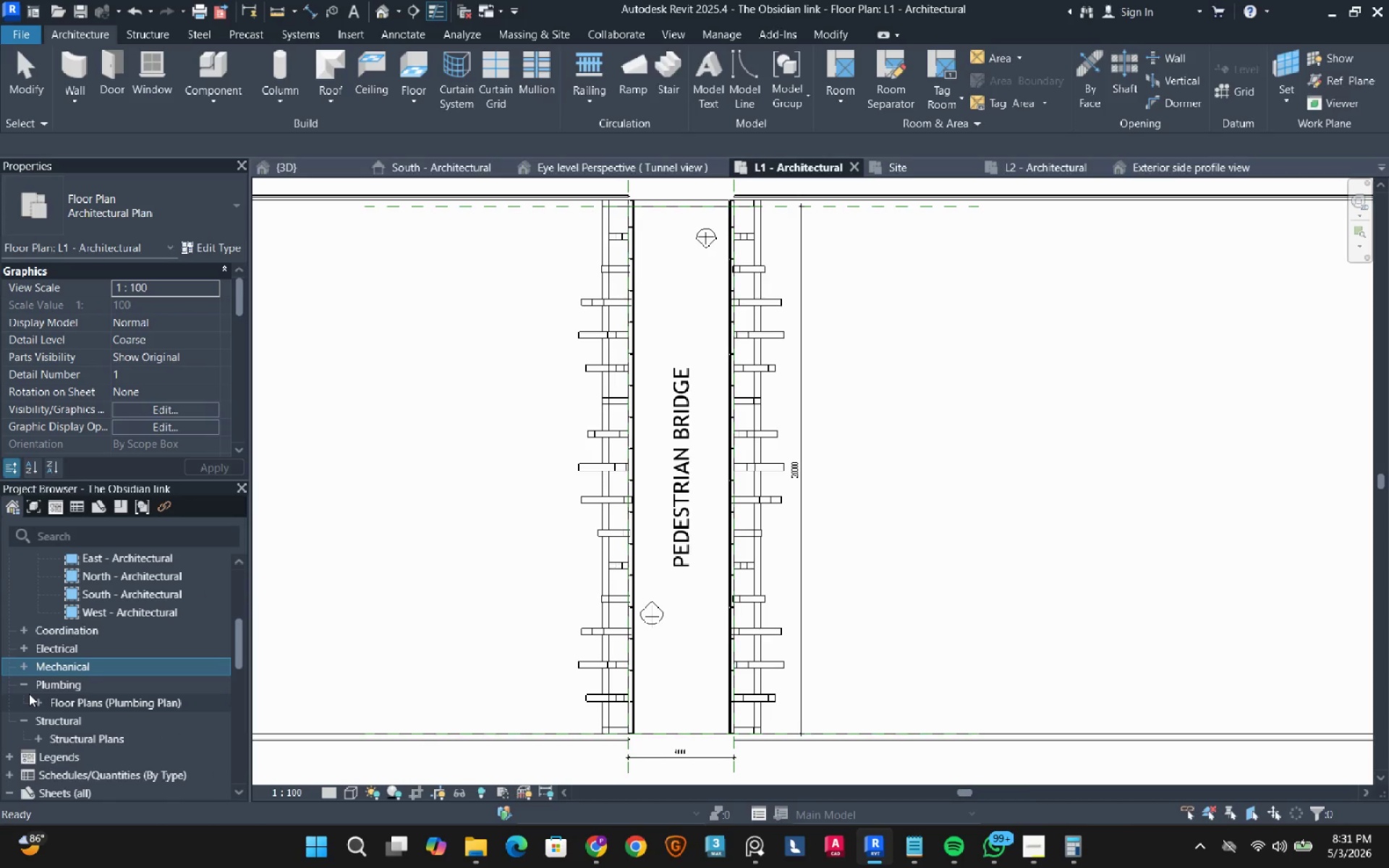 
left_click([29, 687])
 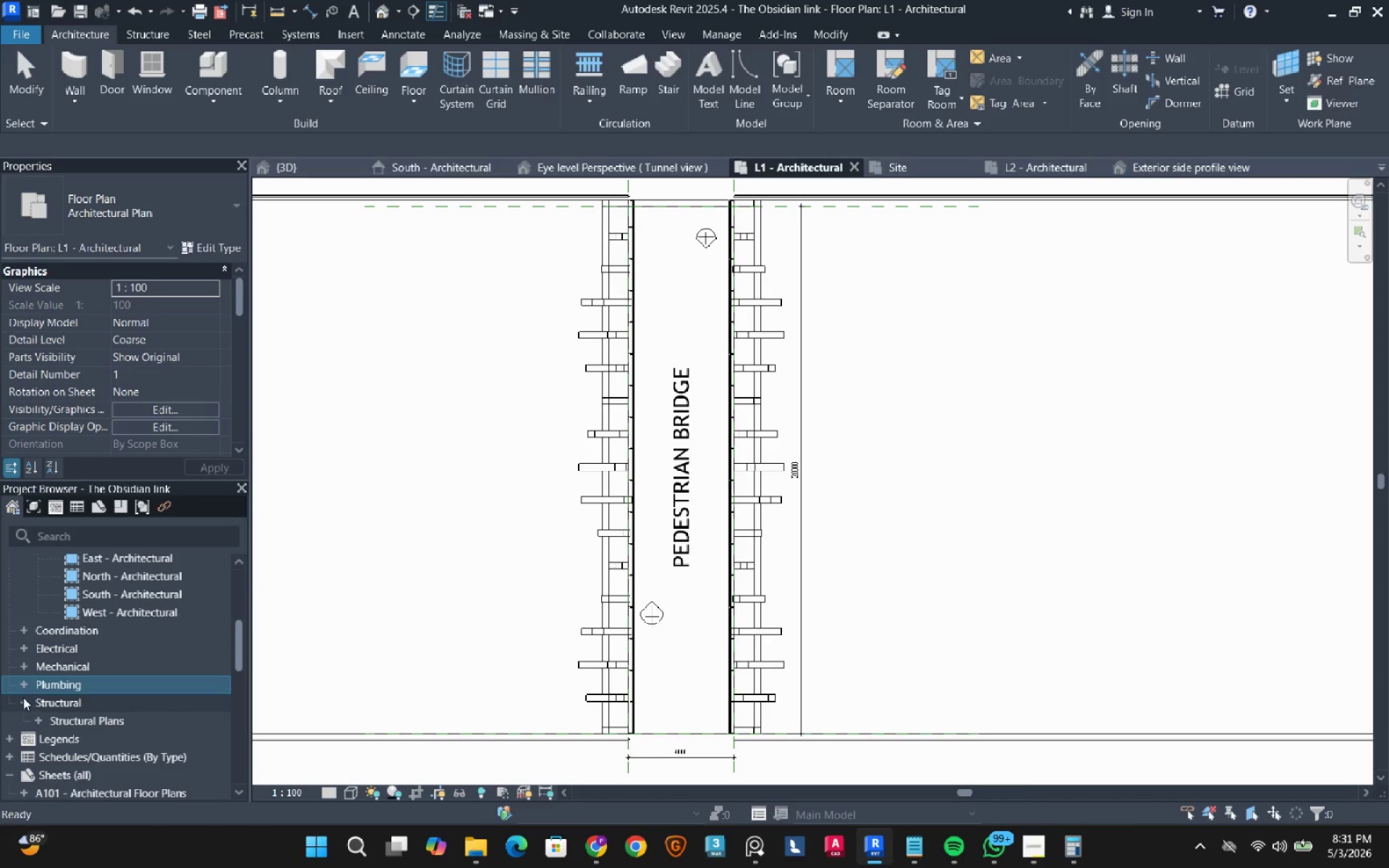 
left_click([23, 697])
 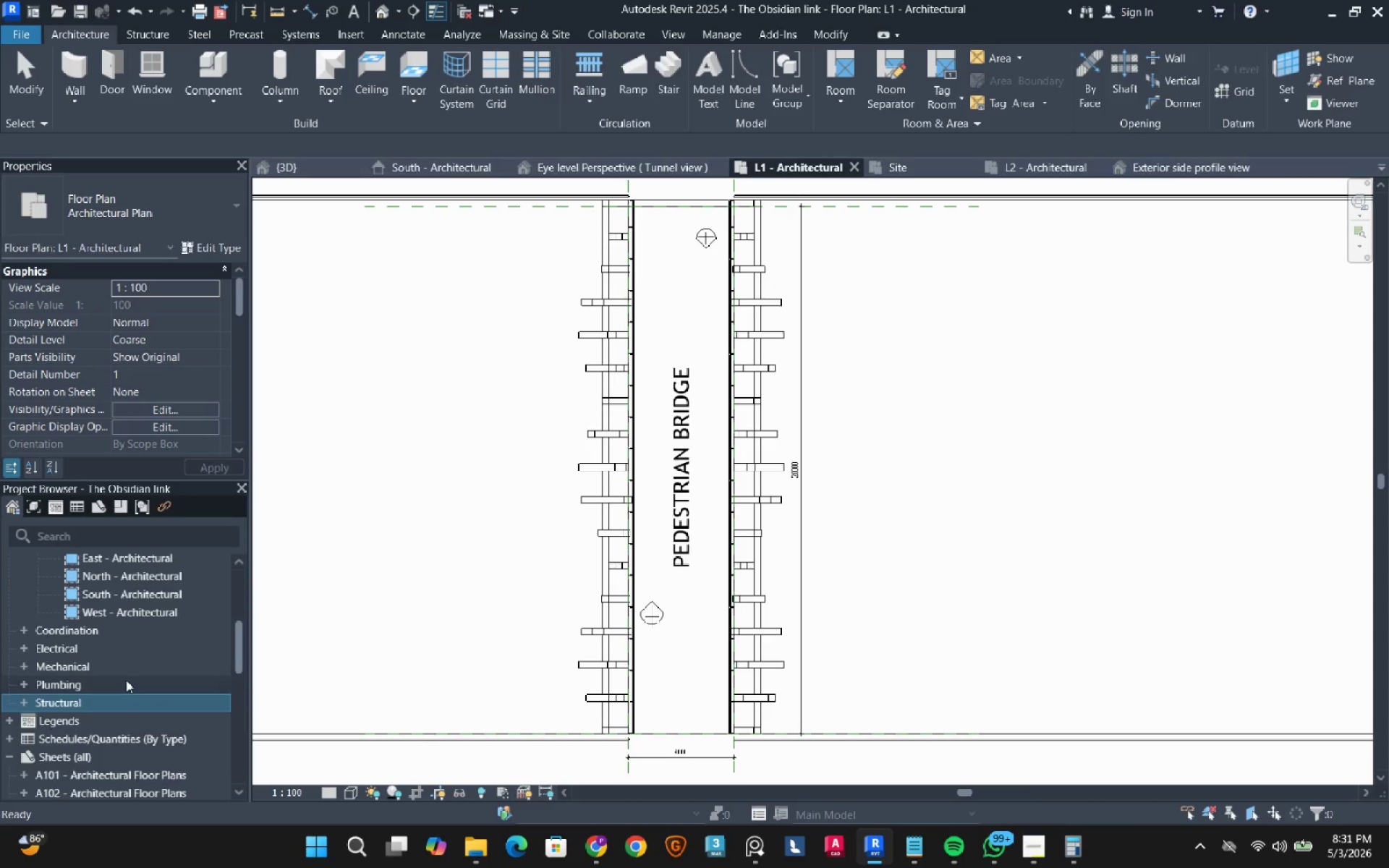 
scroll: coordinate [126, 680], scroll_direction: up, amount: 2.0
 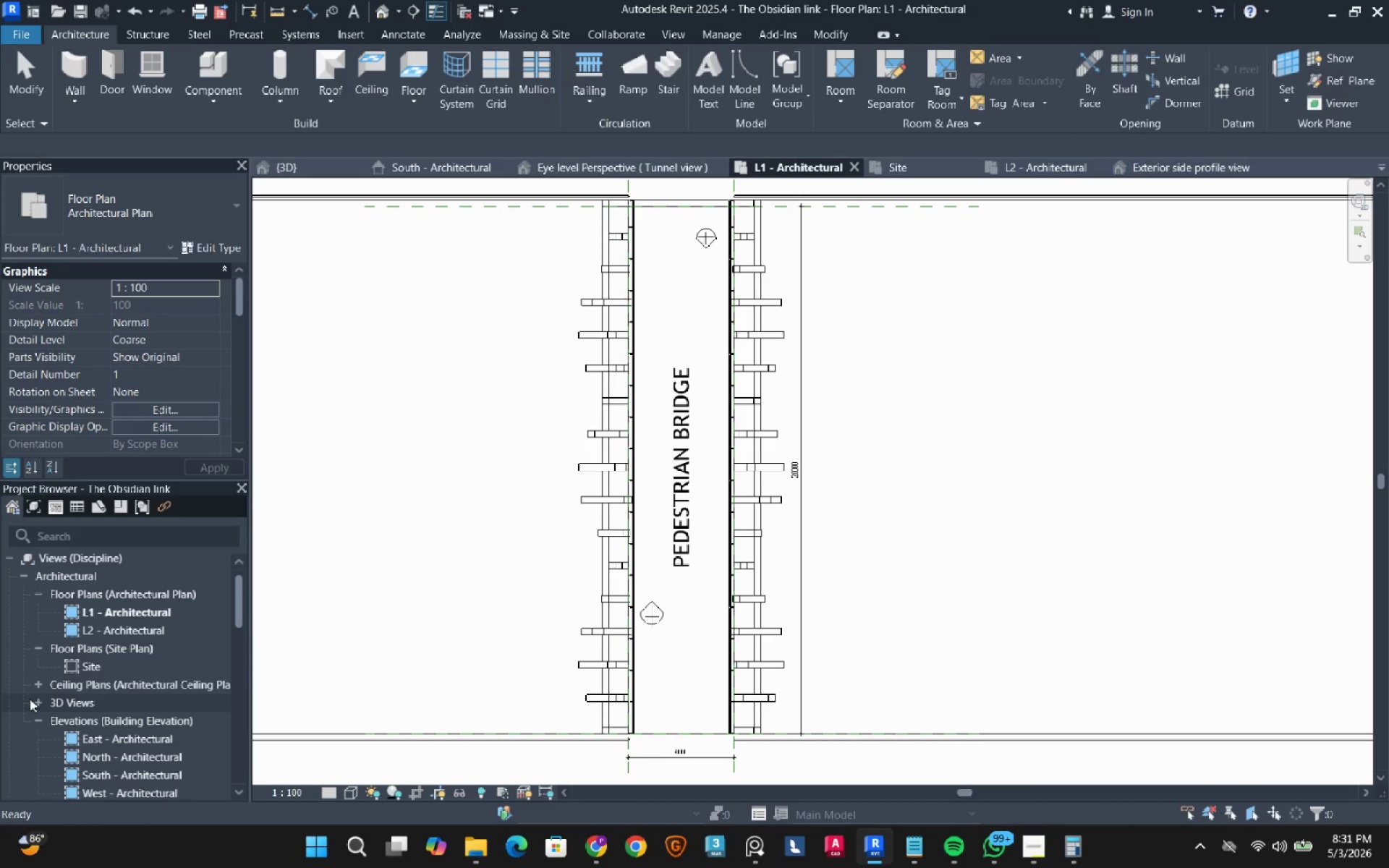 
left_click([37, 703])
 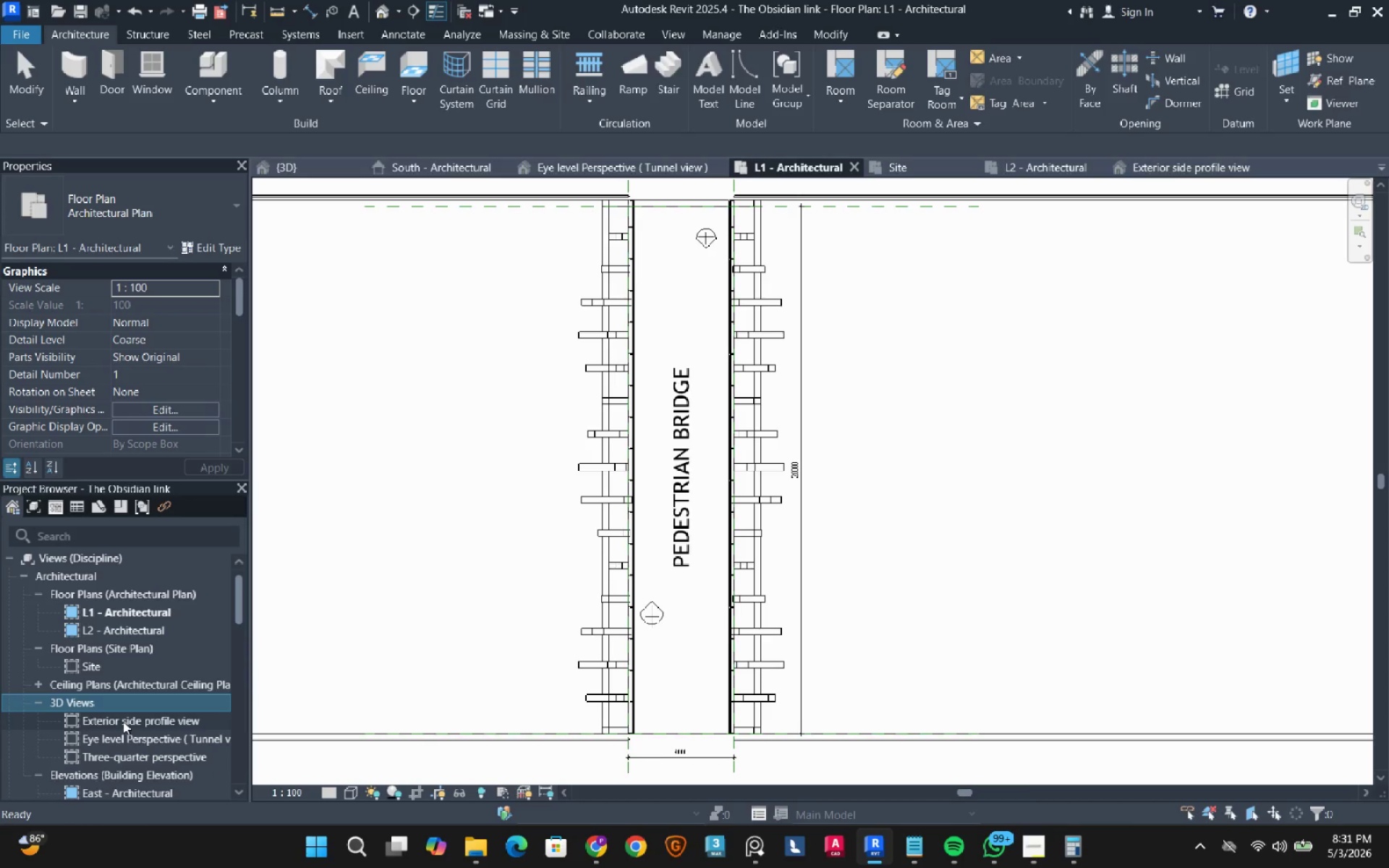 
left_click([123, 721])
 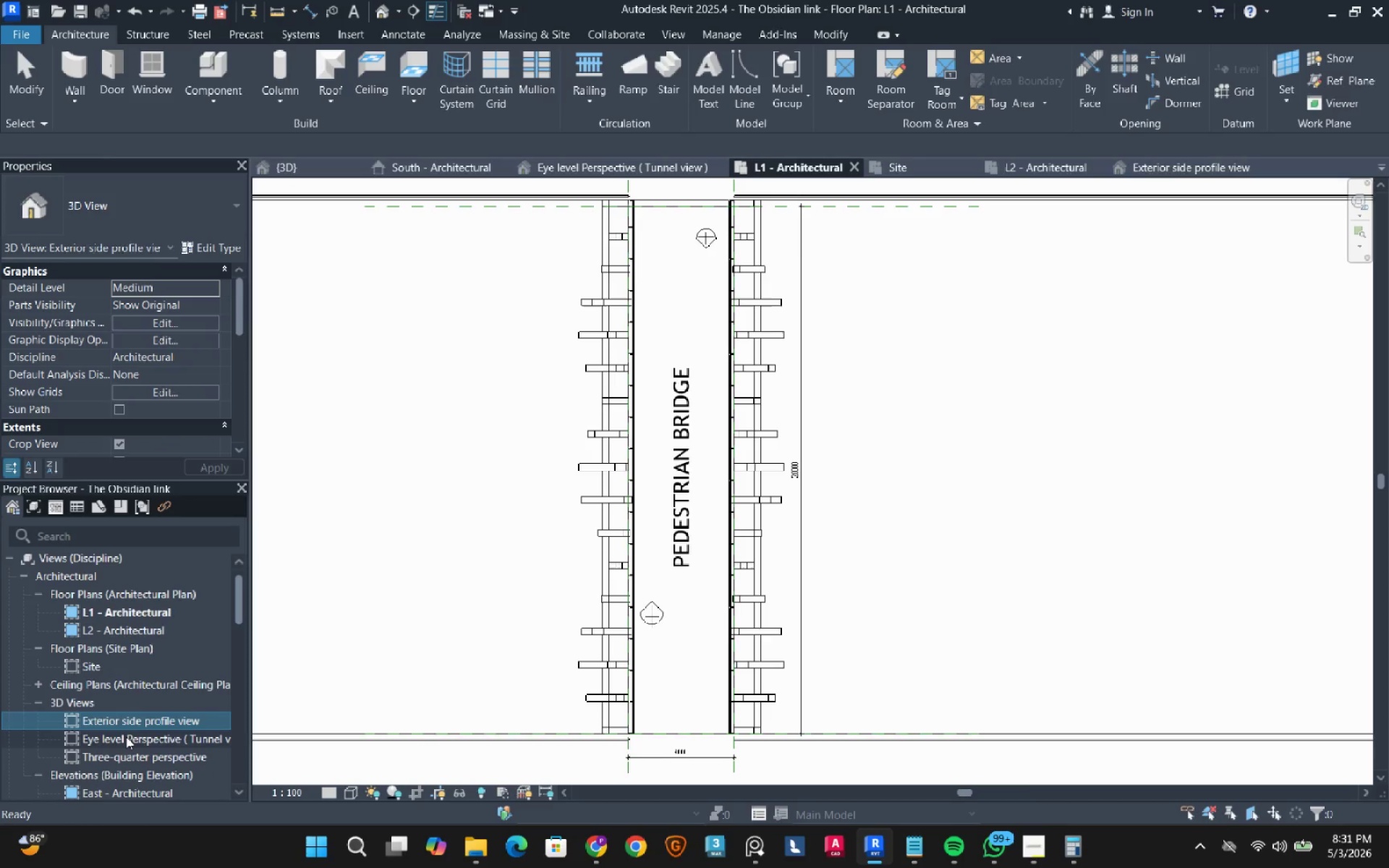 
double_click([126, 736])
 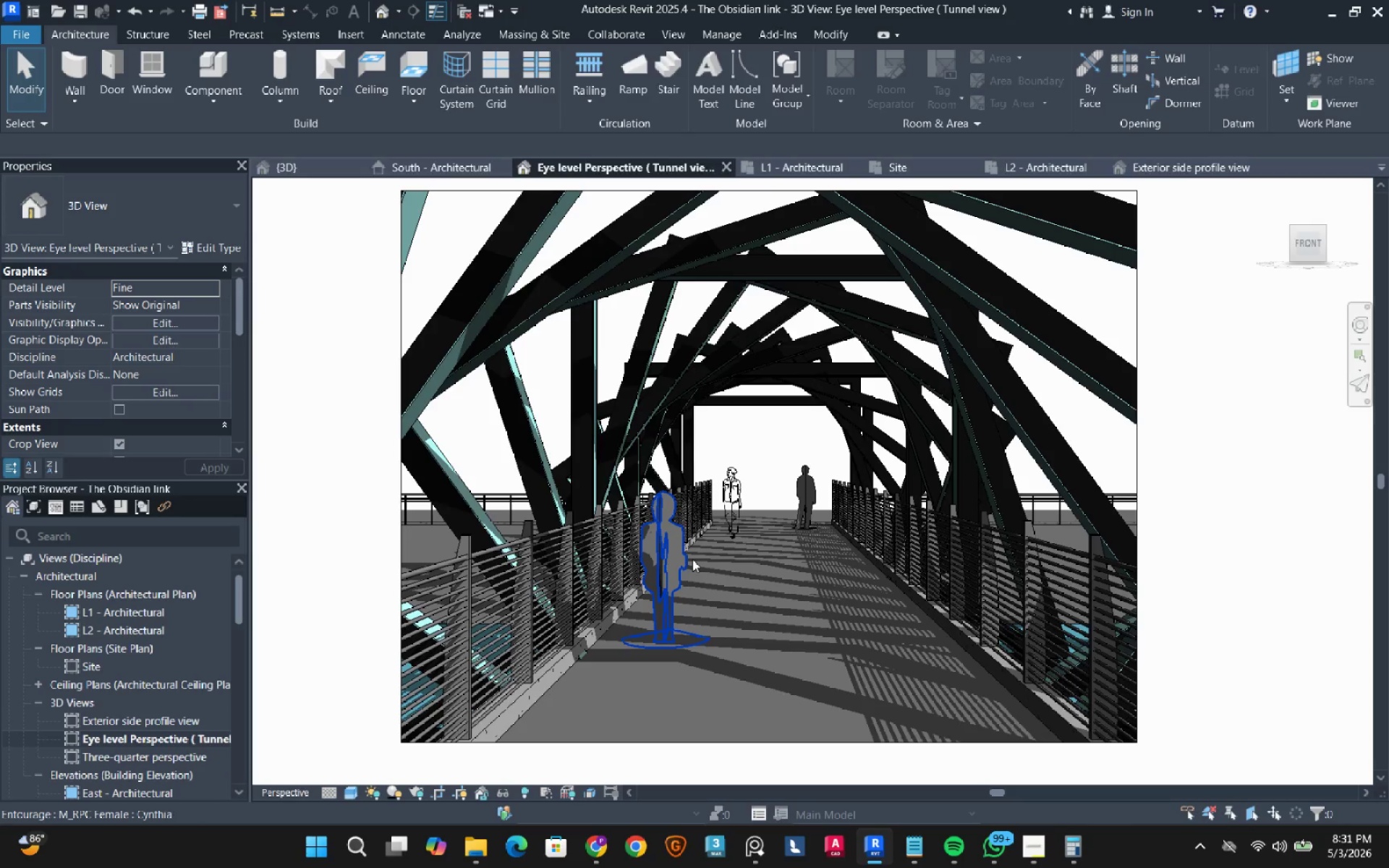 
wait(5.12)
 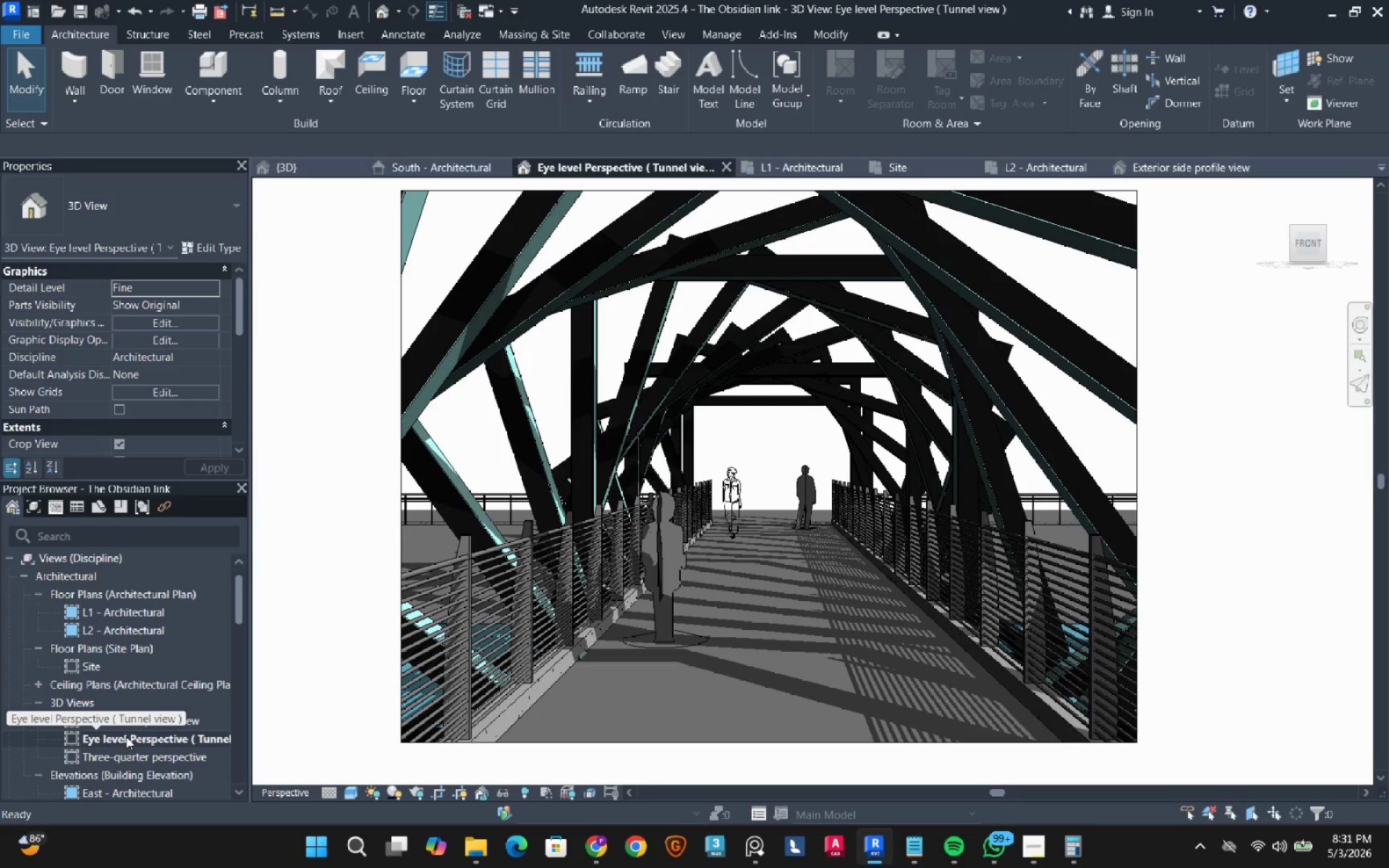 
left_click([352, 788])
 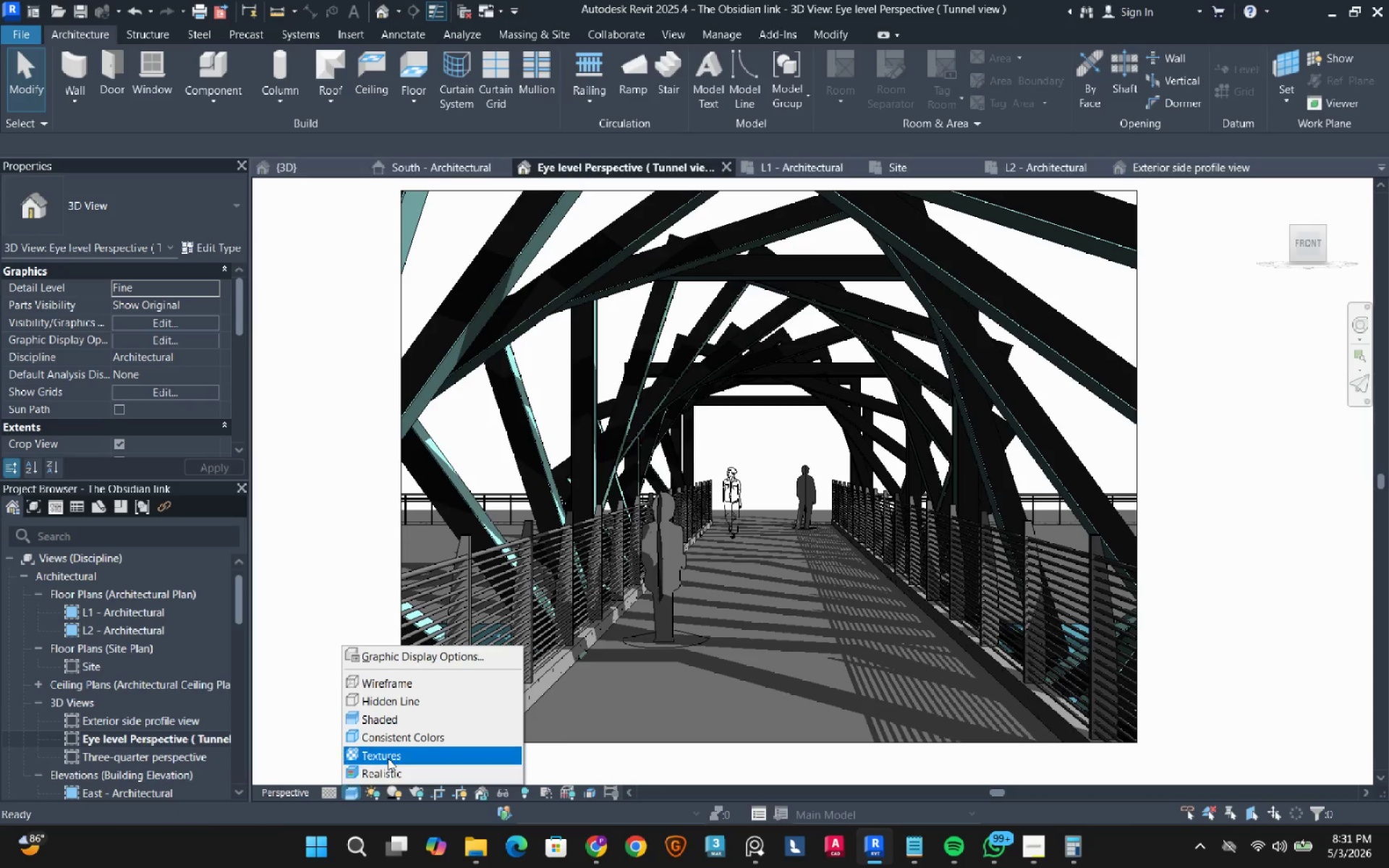 
left_click([388, 757])
 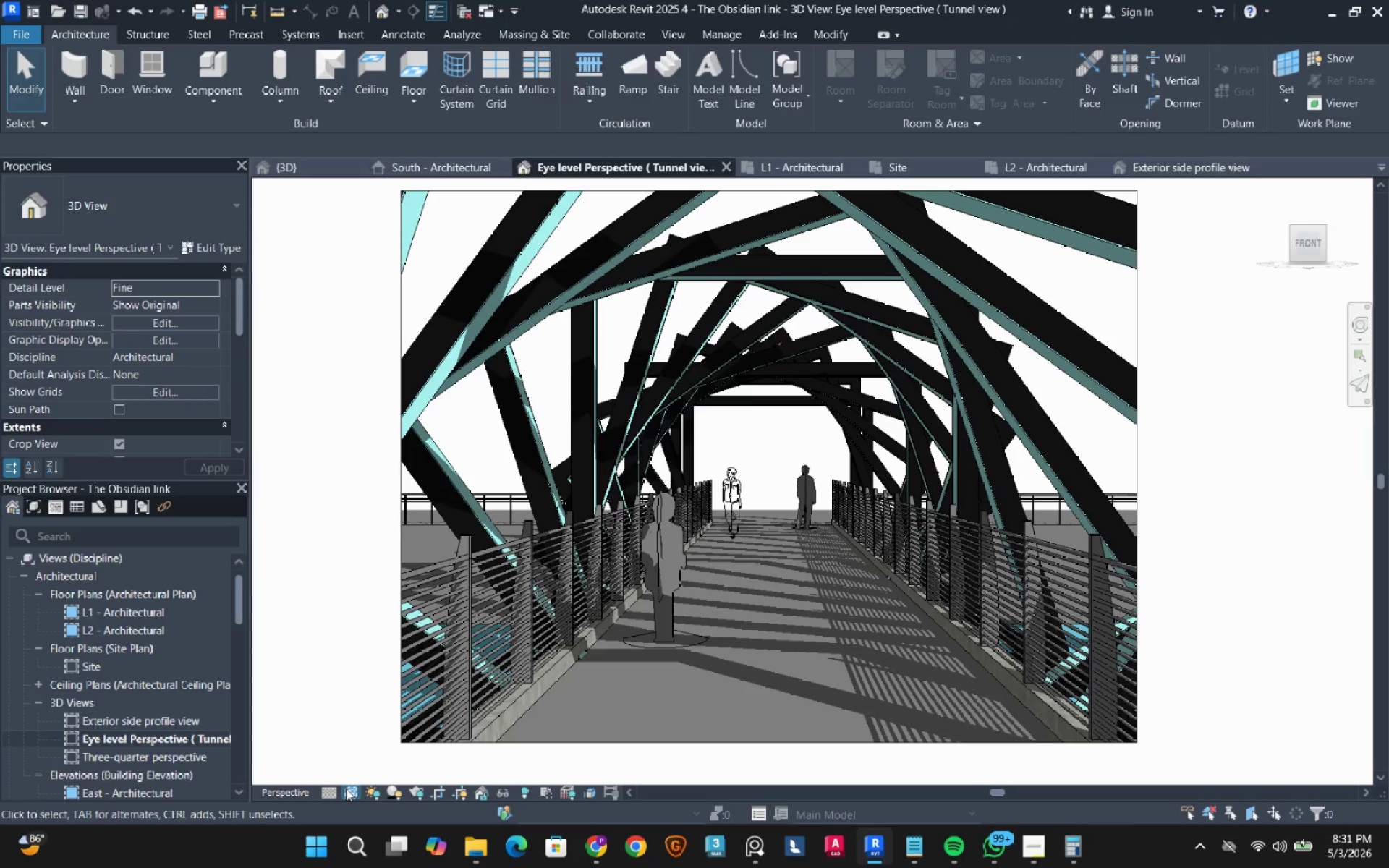 
left_click([349, 789])
 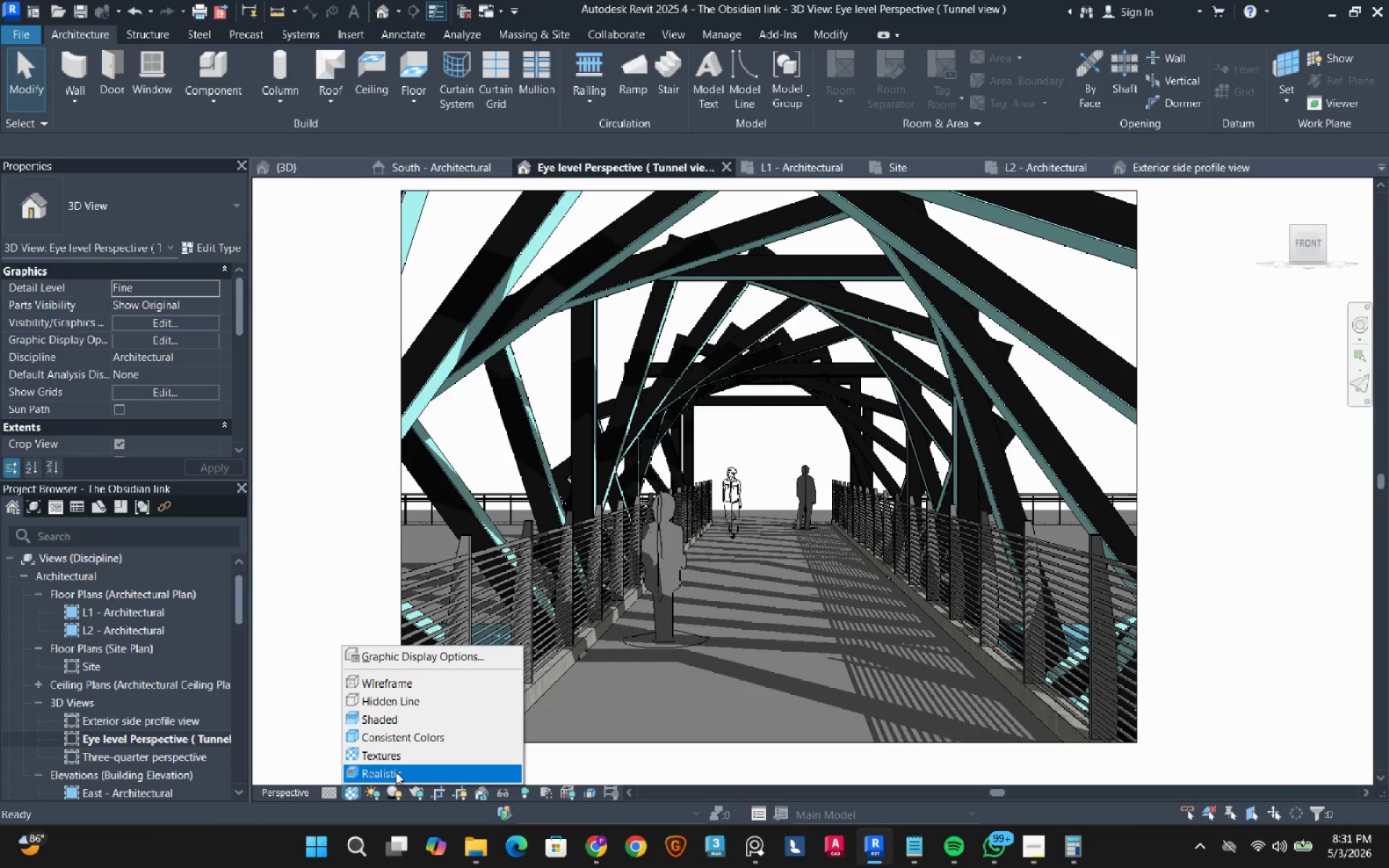 
left_click([396, 772])
 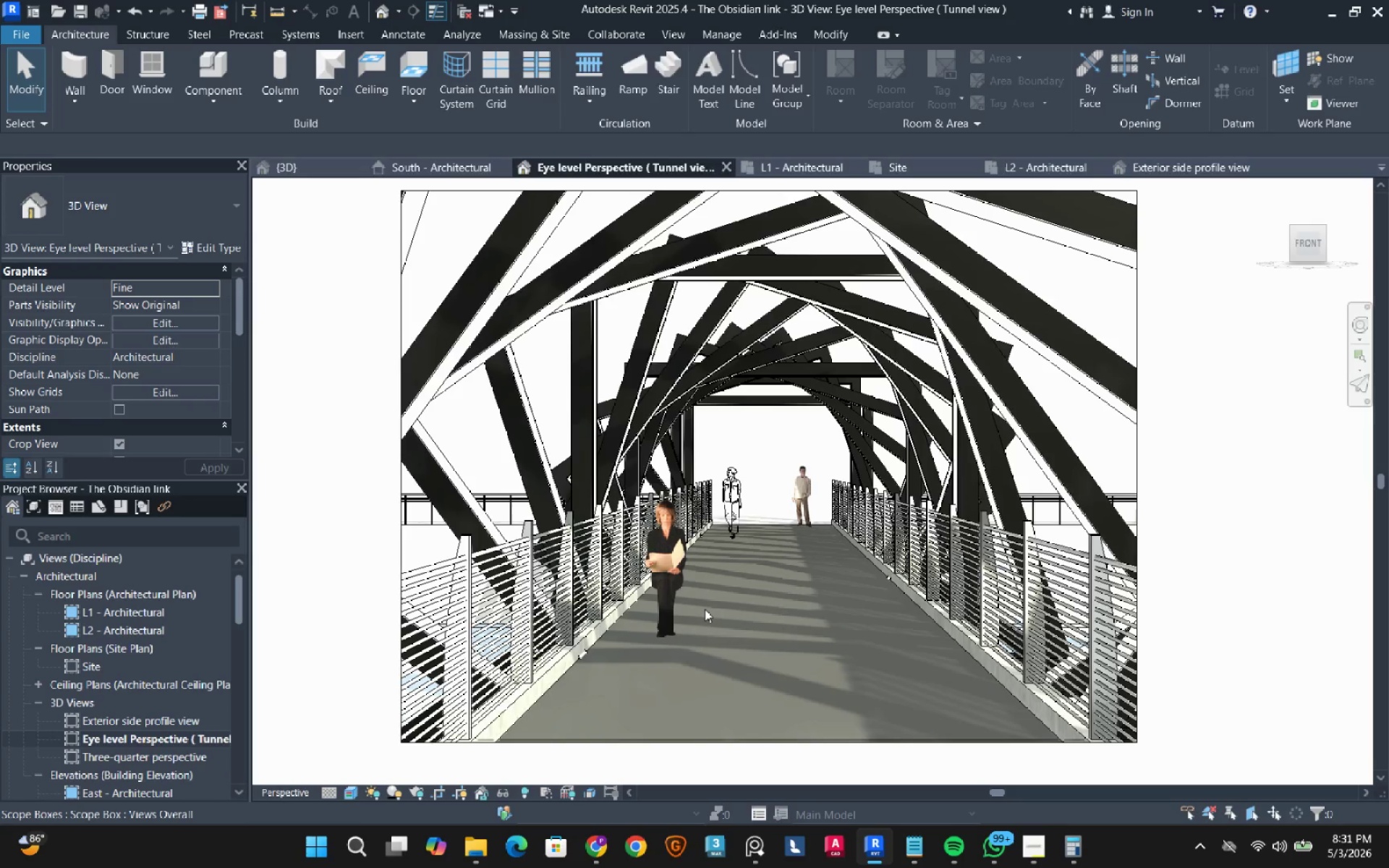 
wait(6.67)
 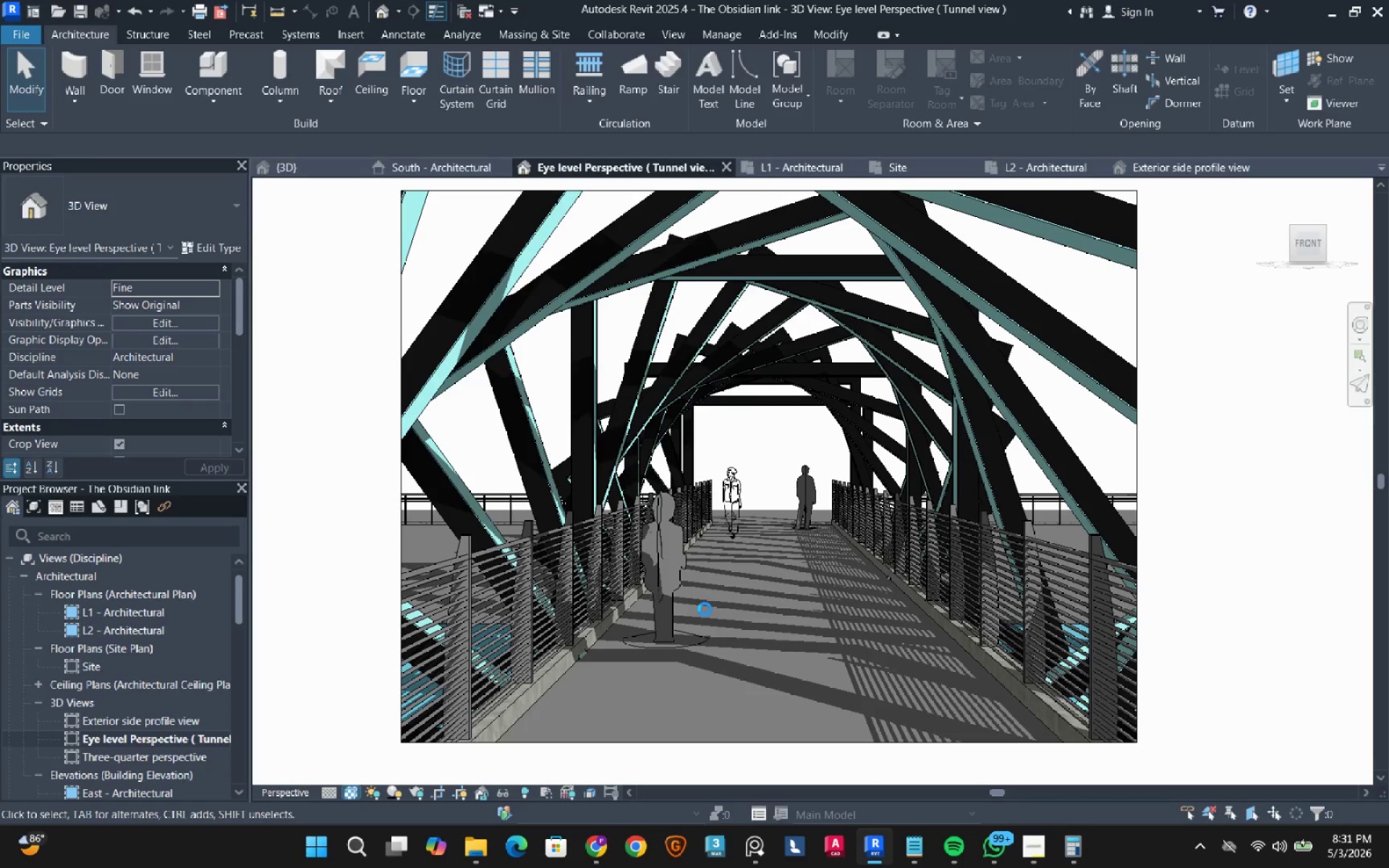 
left_click([669, 587])
 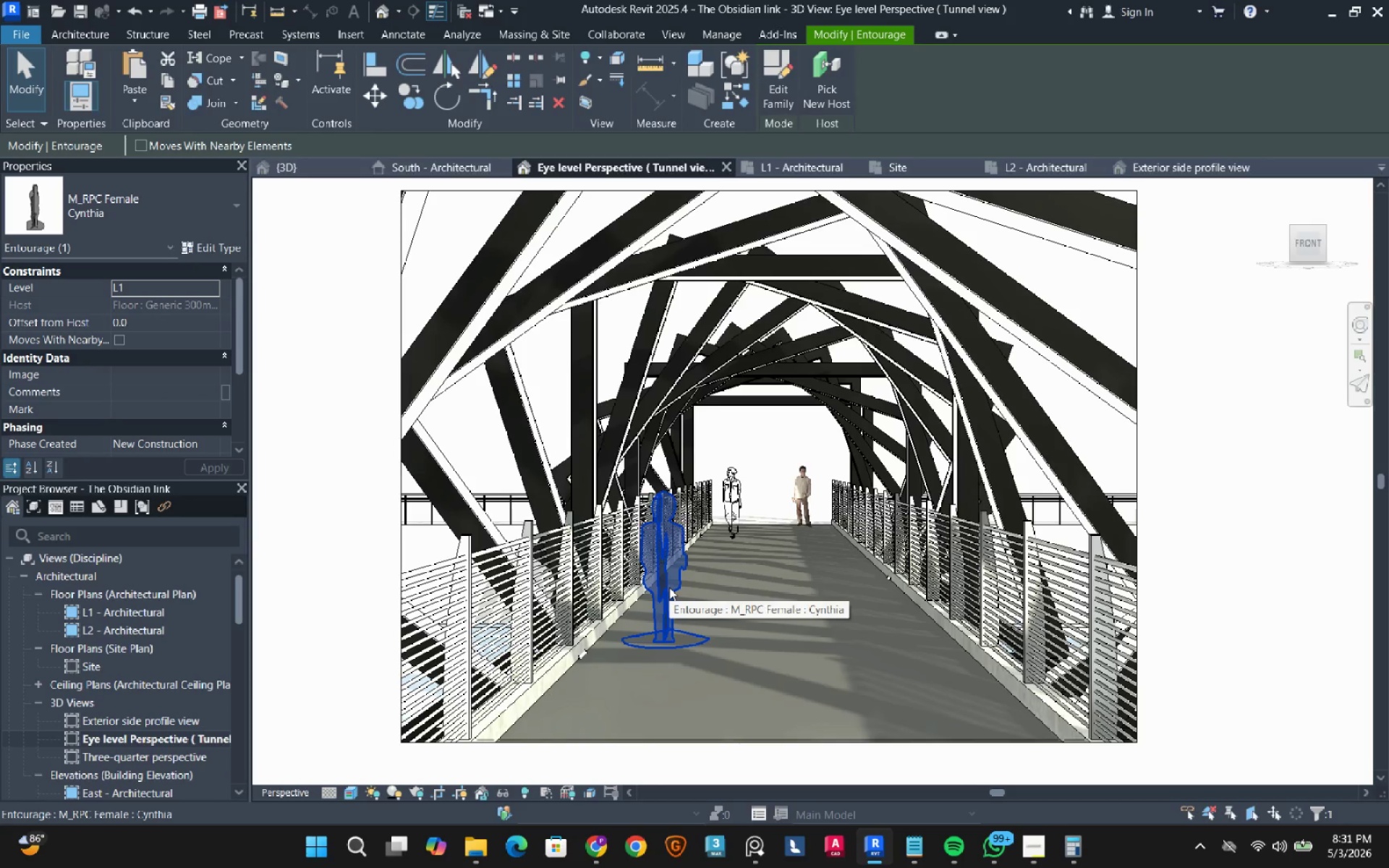 
key(D)
 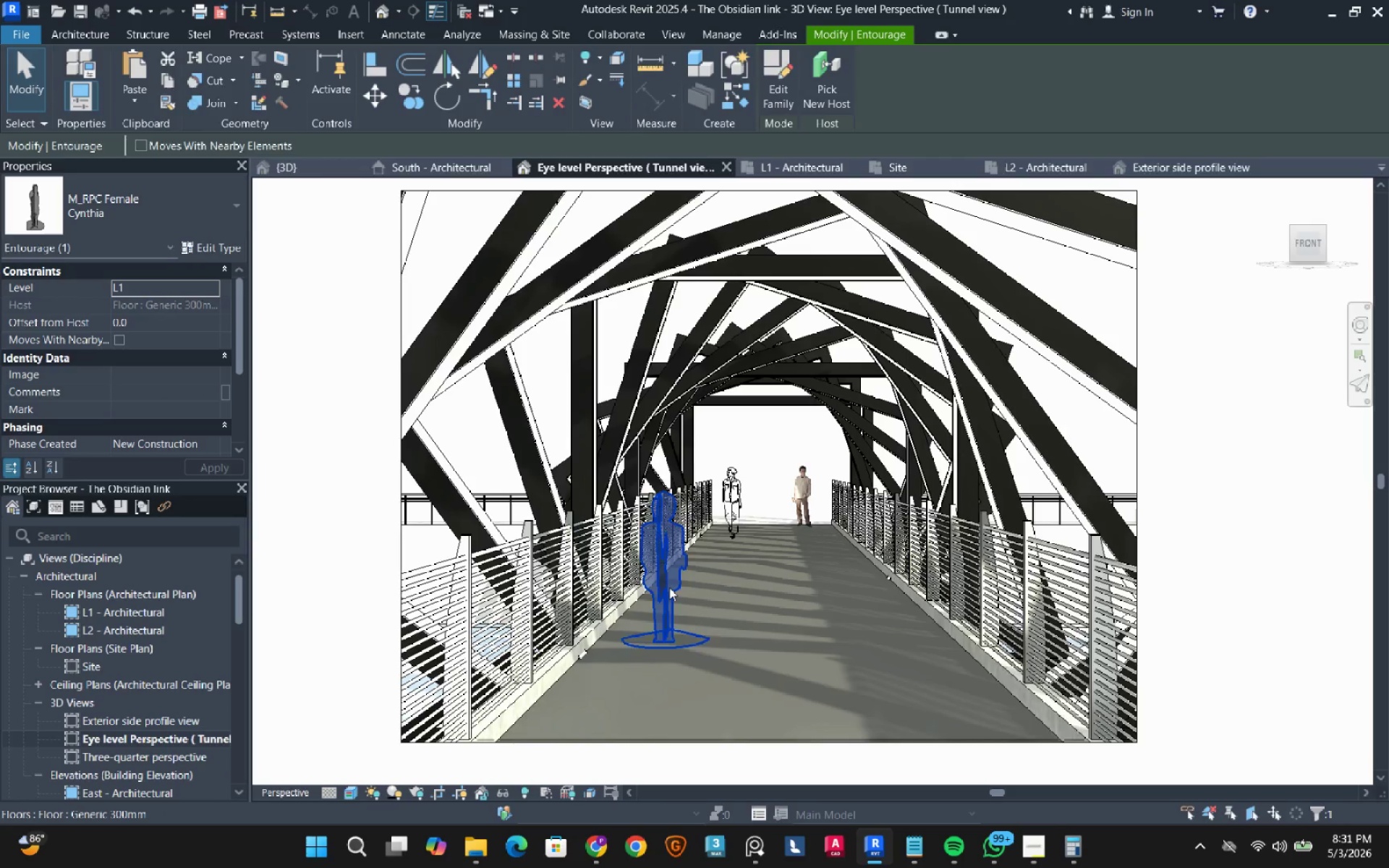 
left_click([735, 481])
 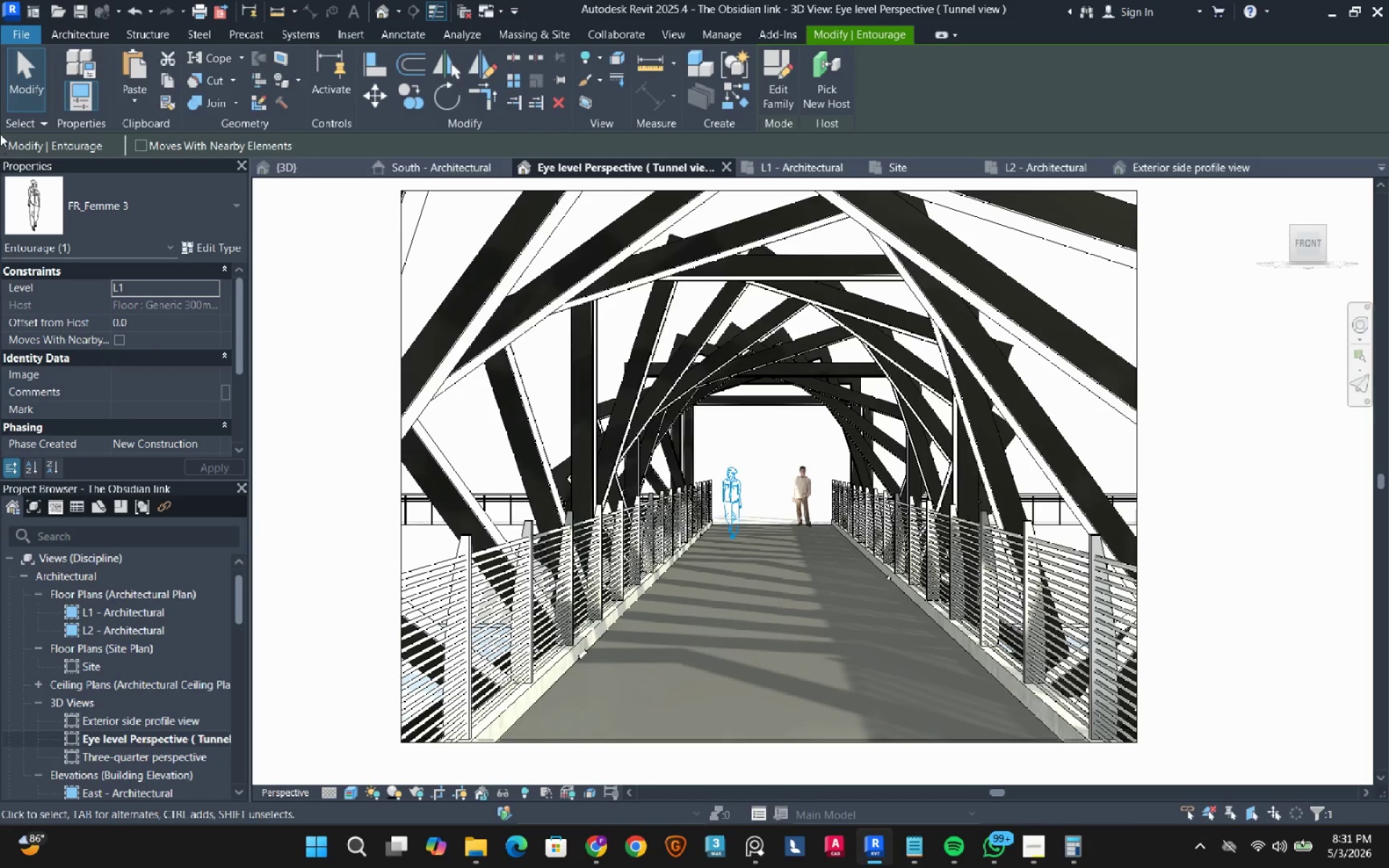 
left_click([130, 177])
 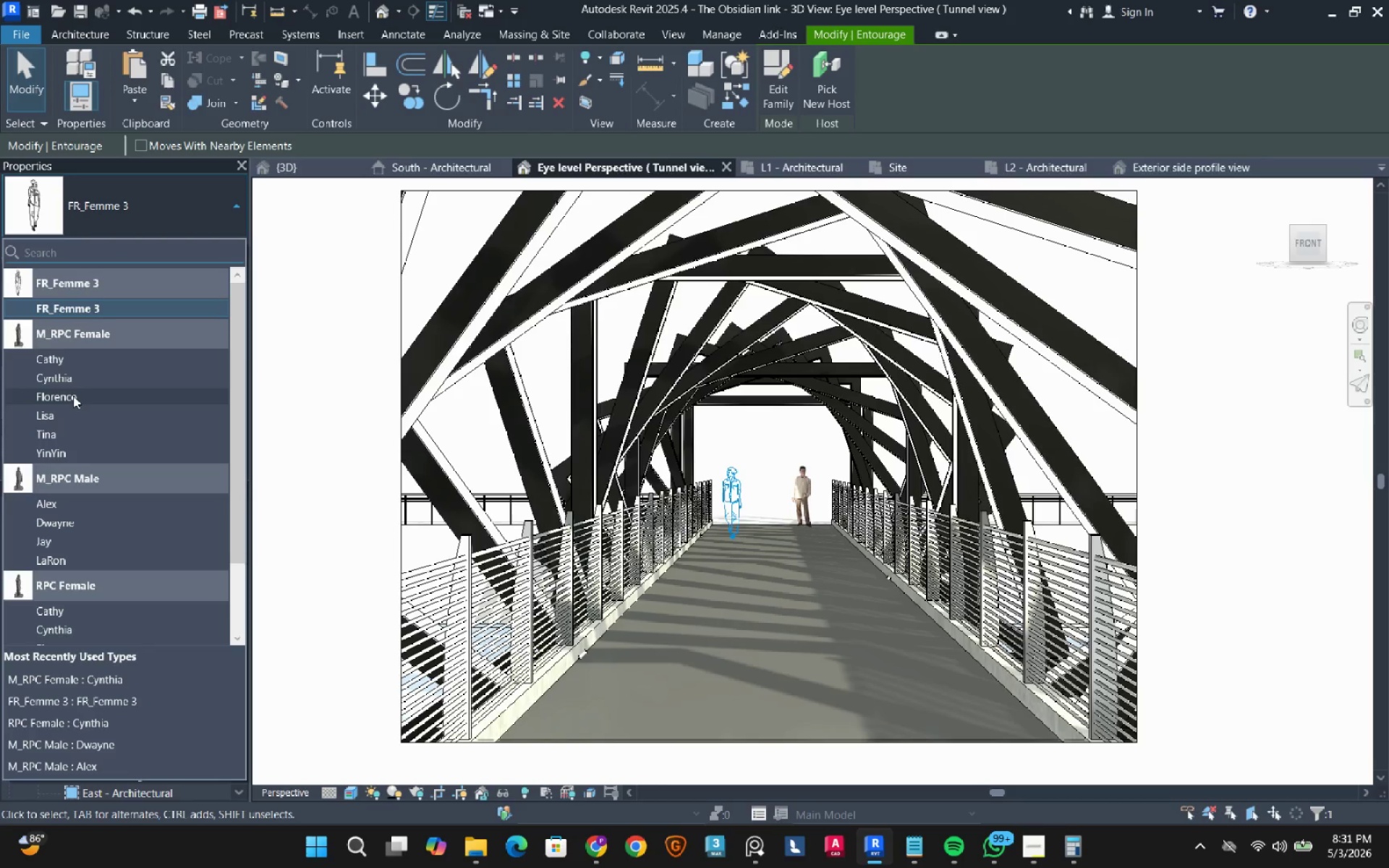 
left_click([73, 396])
 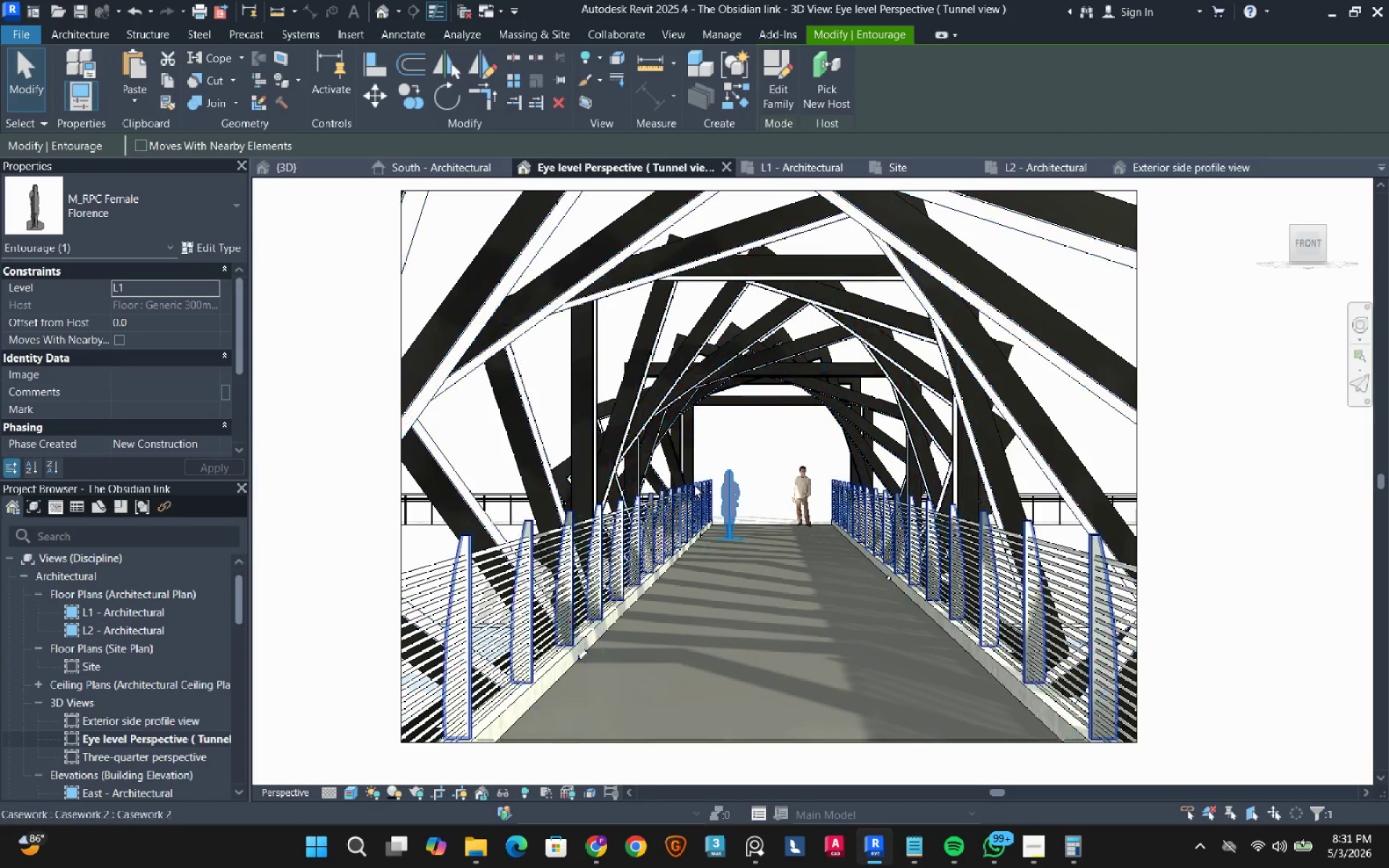 
key(Escape)
 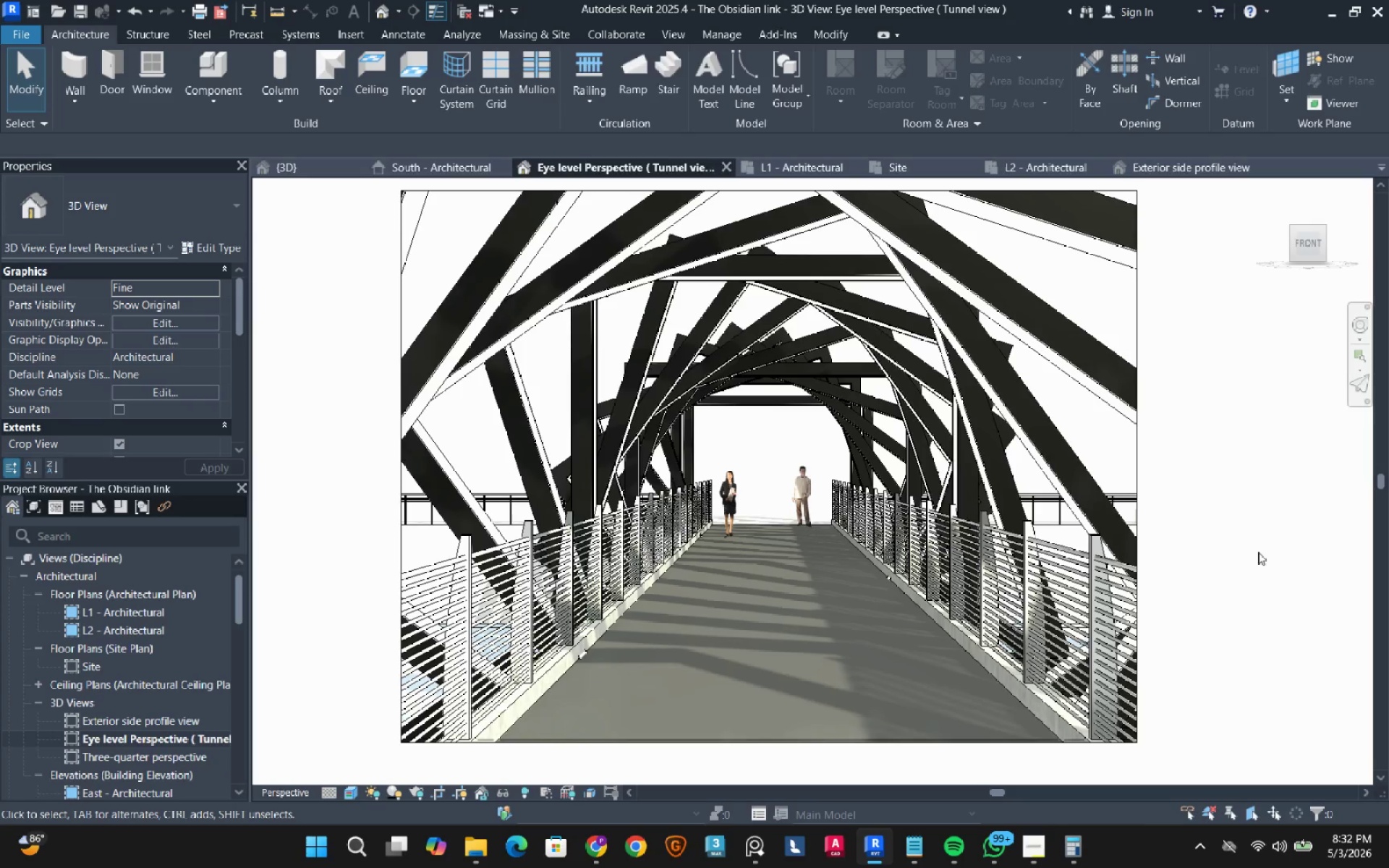 
wait(29.34)
 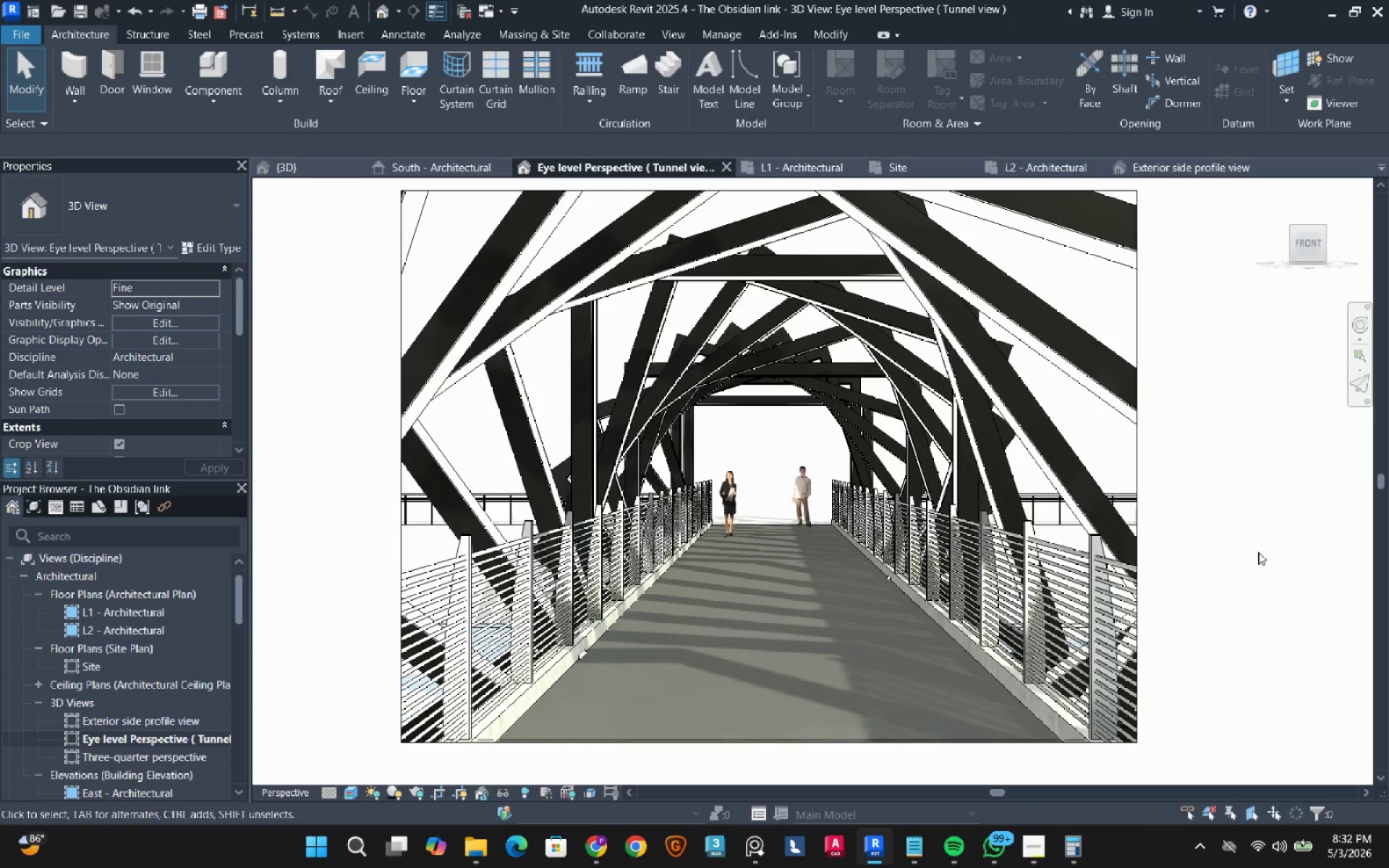 
double_click([132, 721])
 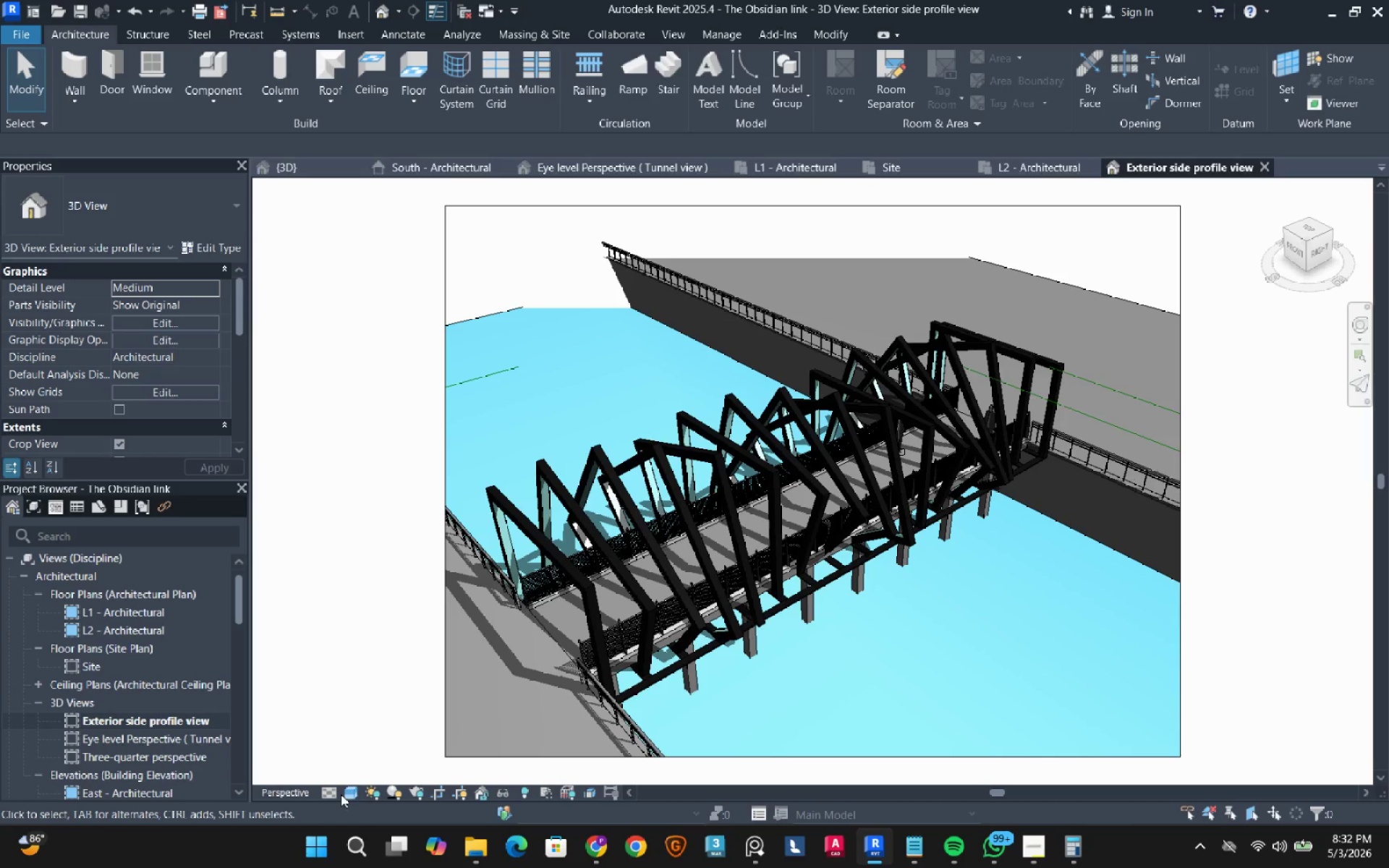 
double_click([376, 776])
 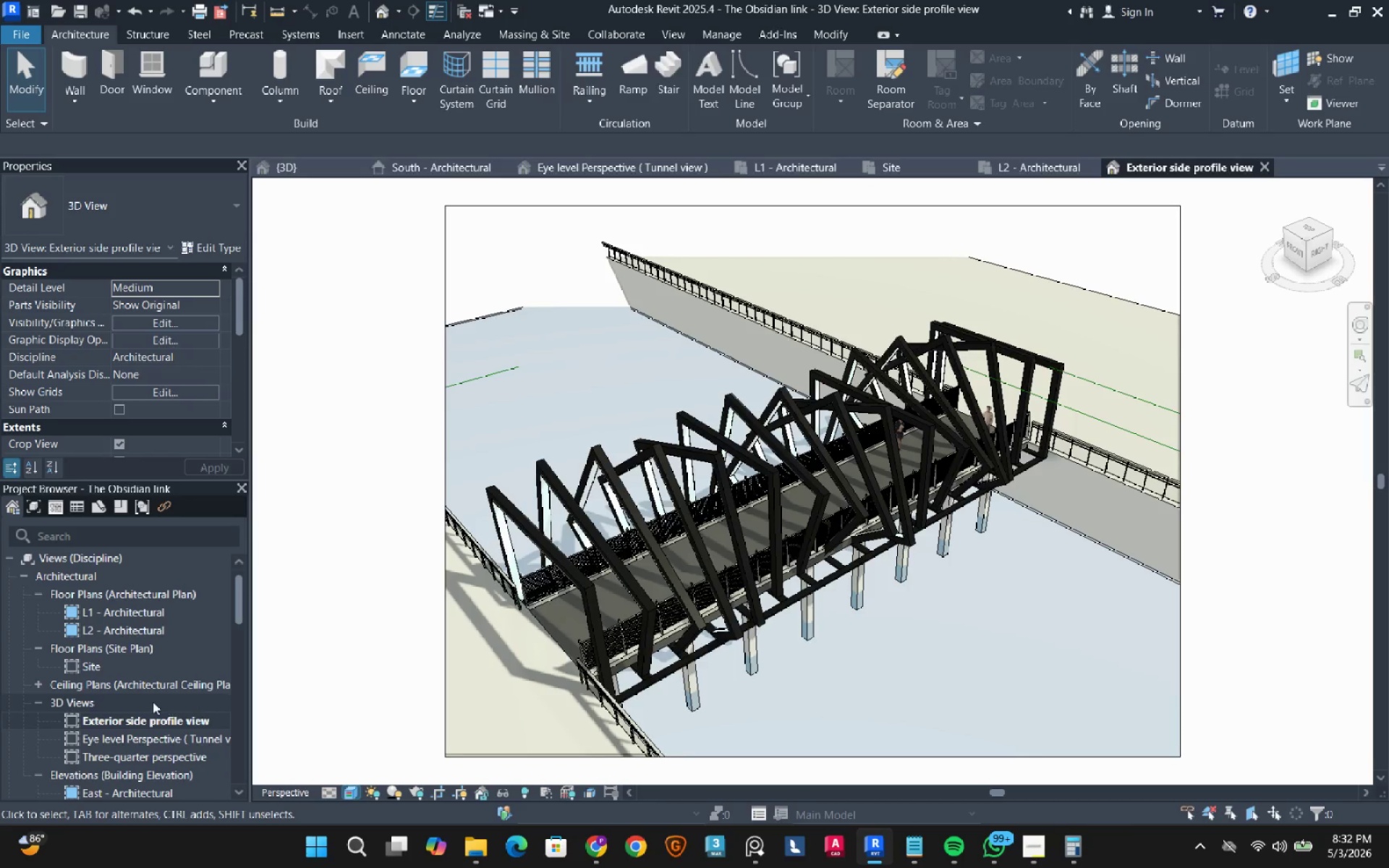 
double_click([144, 752])
 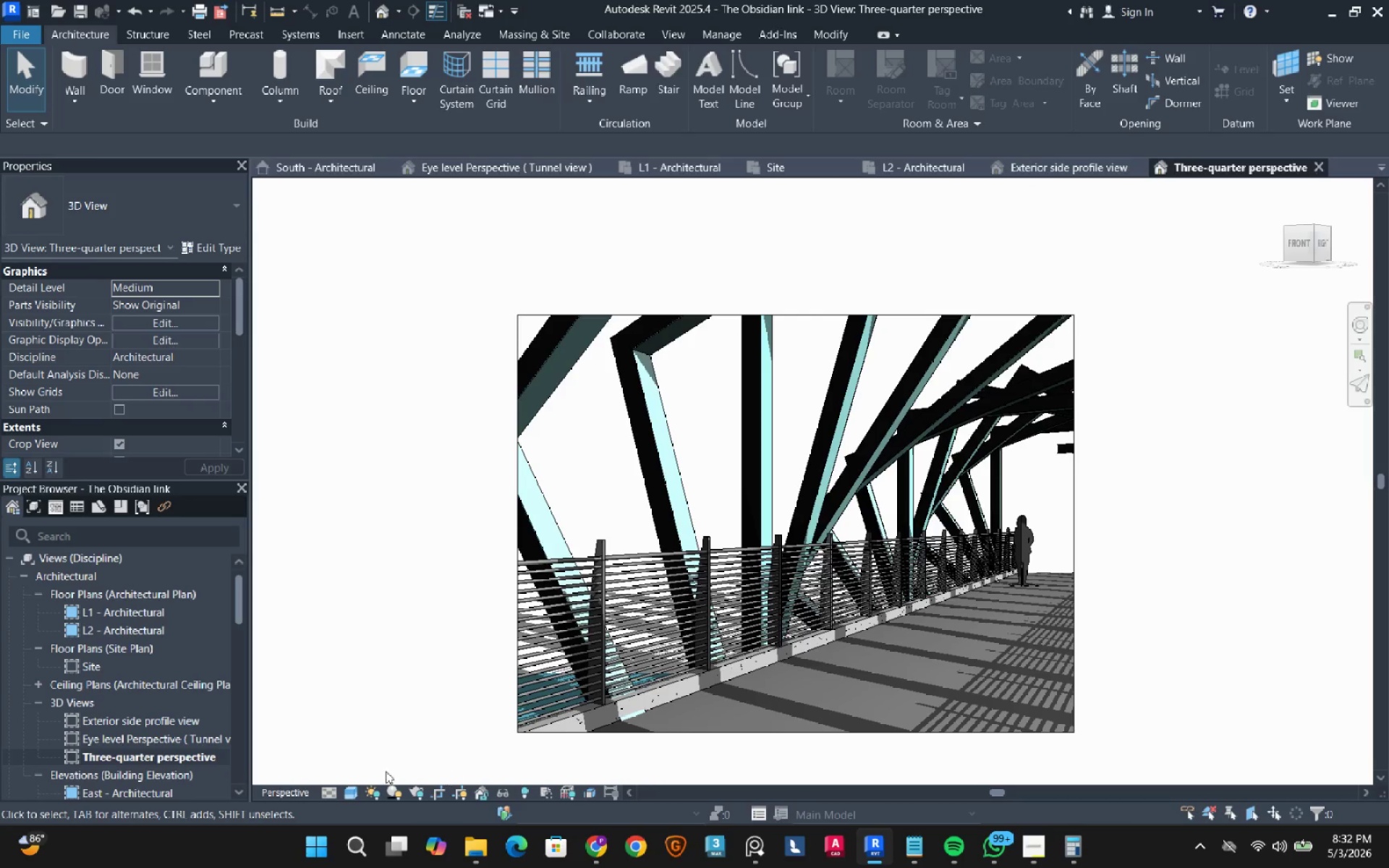 
left_click([357, 788])
 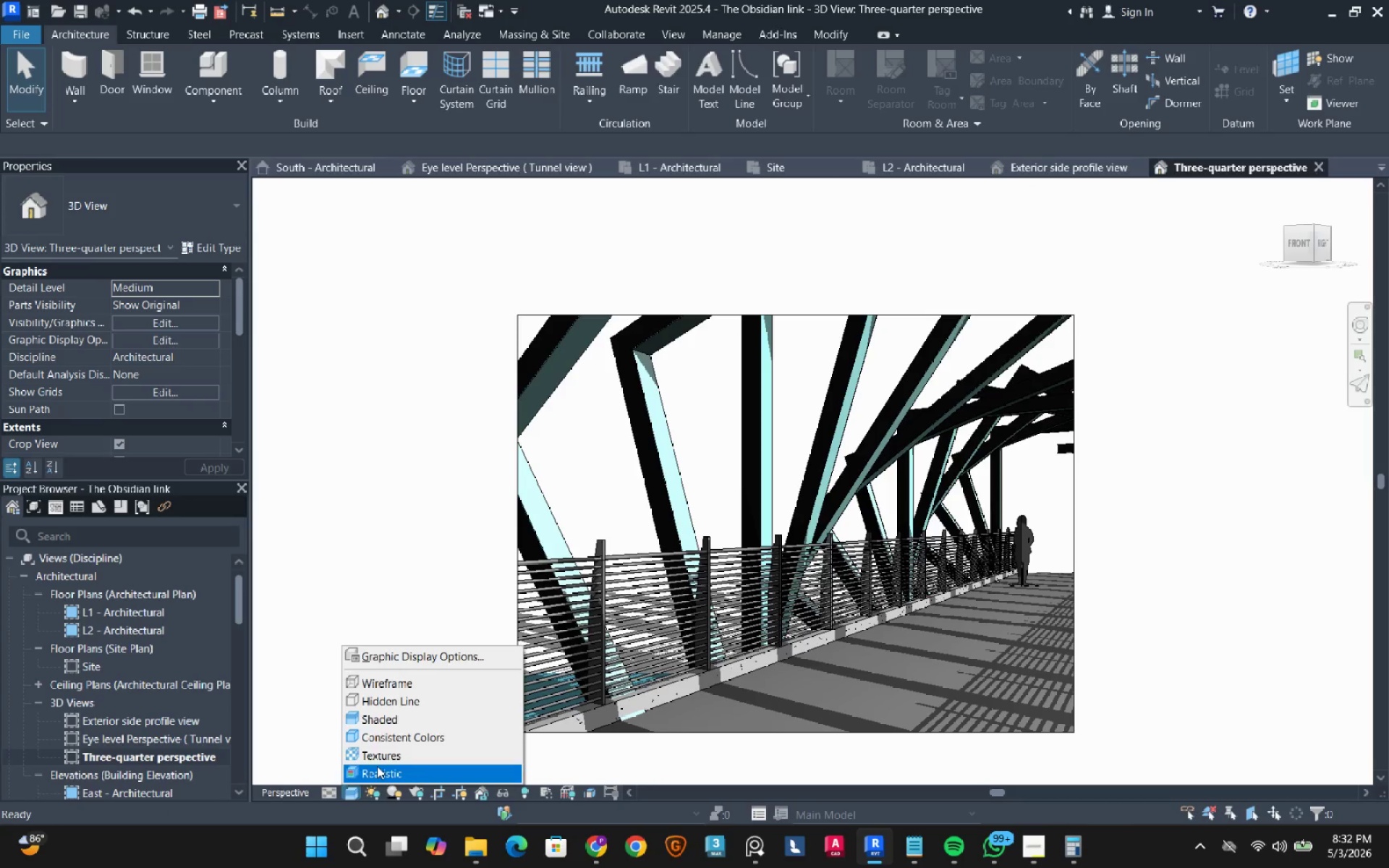 
left_click([377, 766])
 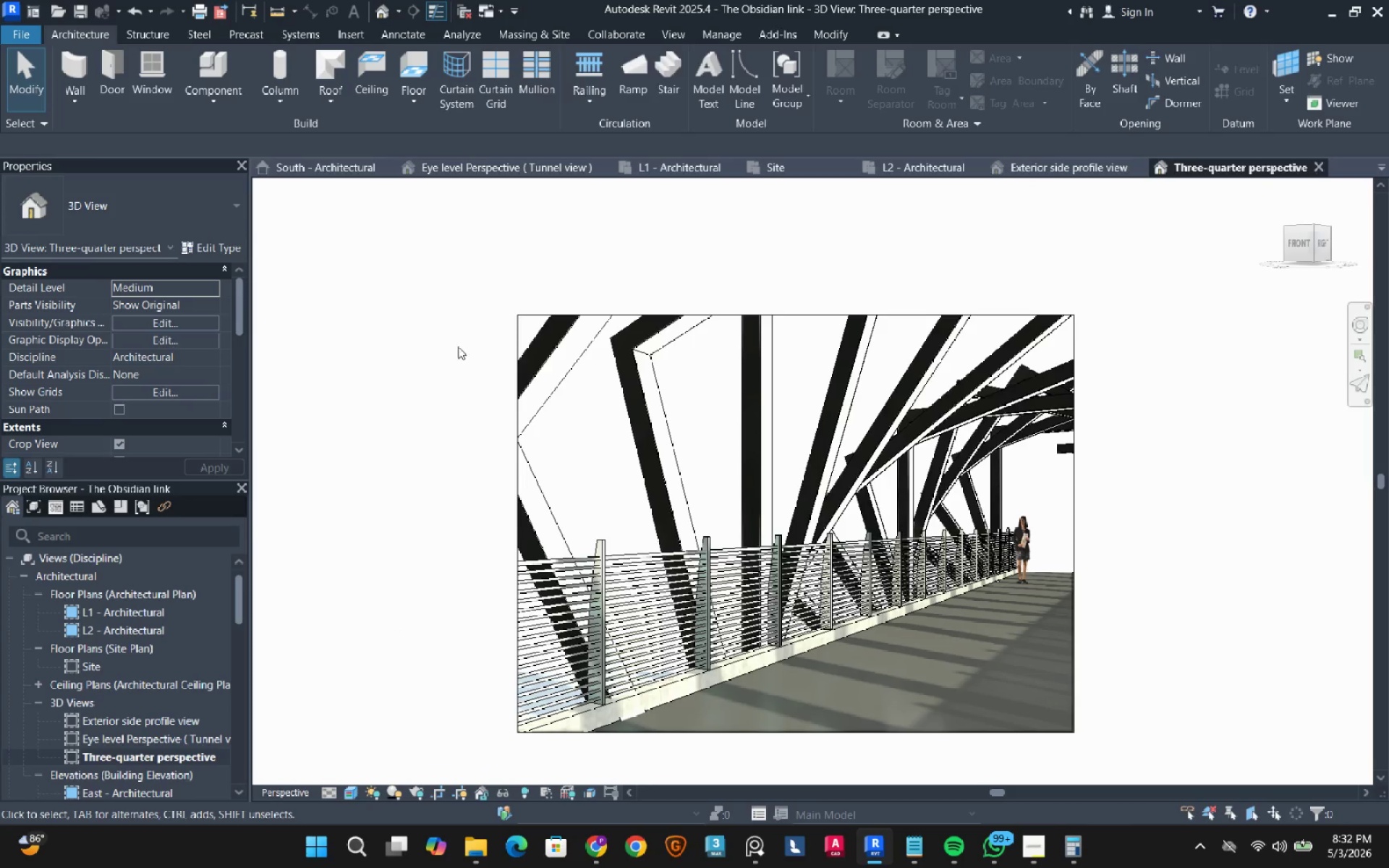 
left_click([381, 7])
 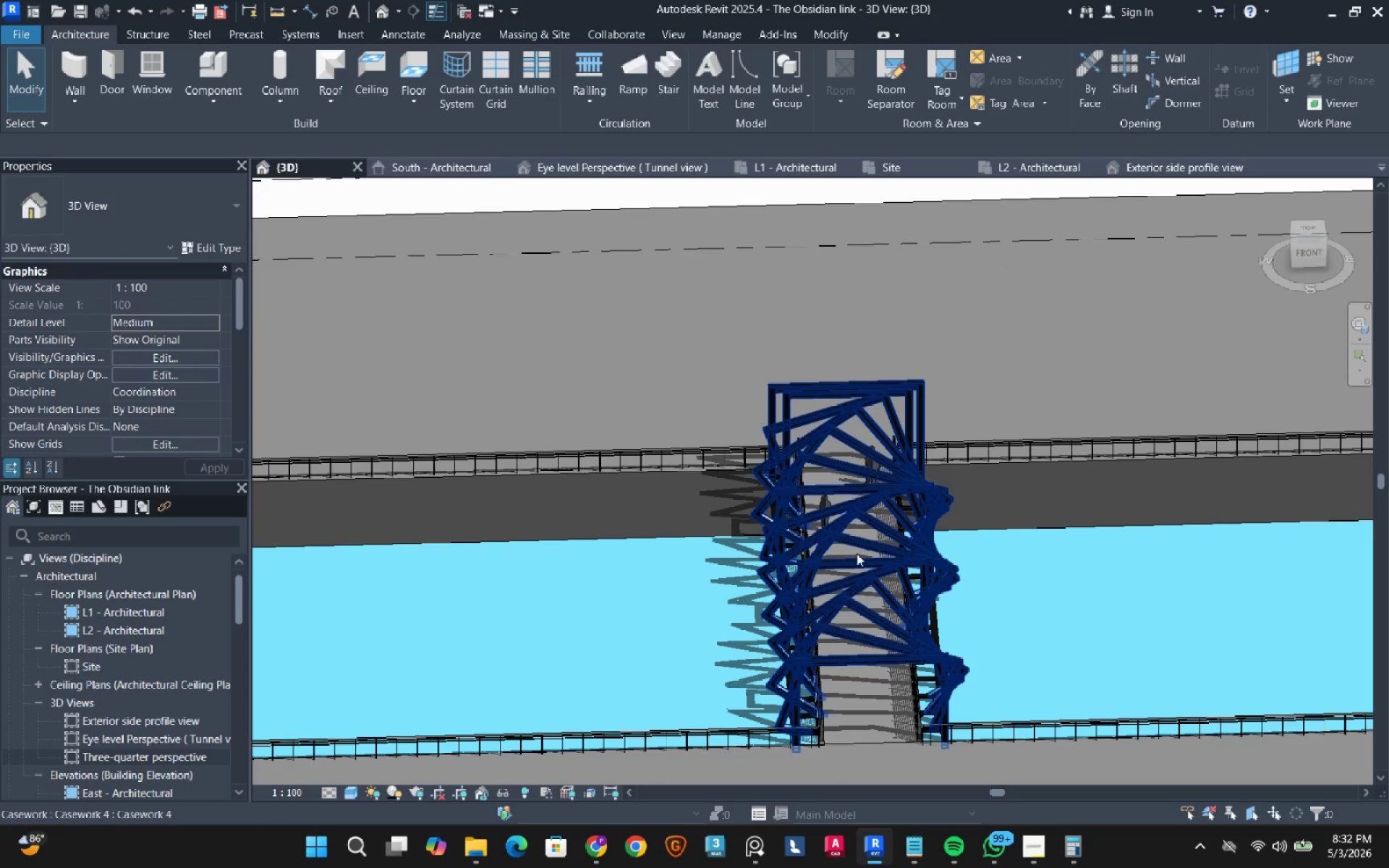 
hold_key(key=ShiftLeft, duration=0.66)
scroll: coordinate [631, 678], scroll_direction: up, amount: 4.0
 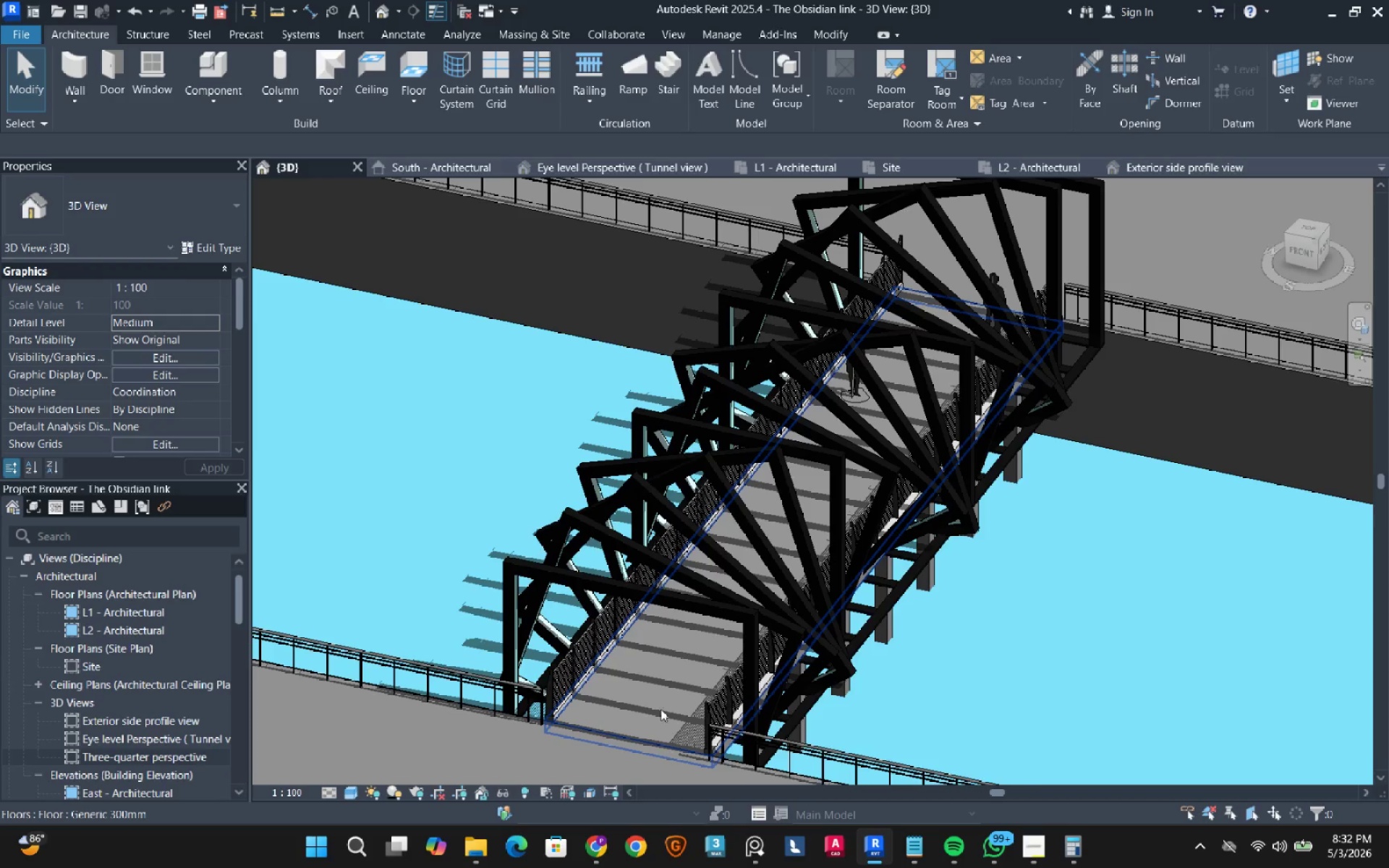 
key(Control+S)
 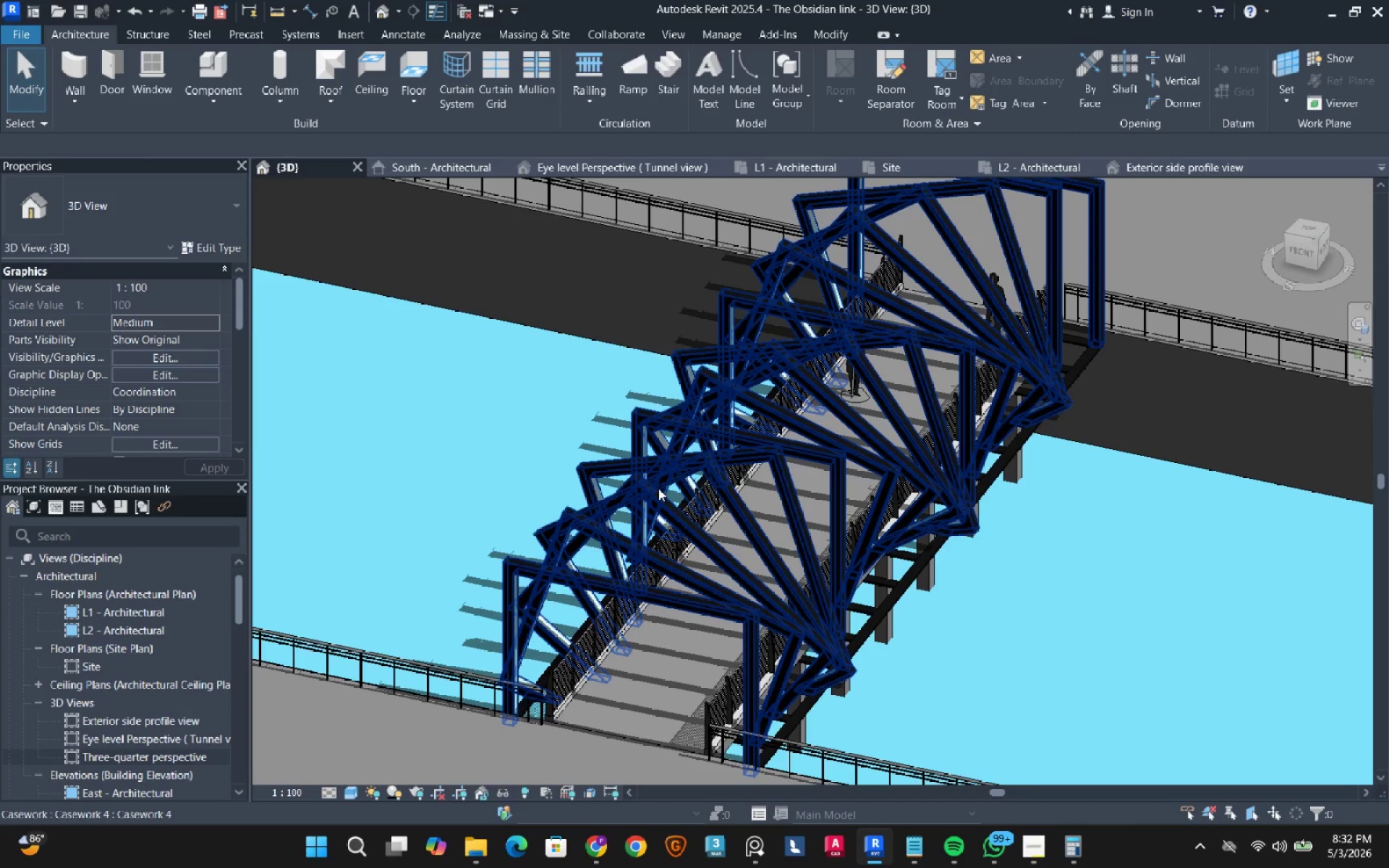 
scroll: coordinate [512, 578], scroll_direction: down, amount: 2.0
 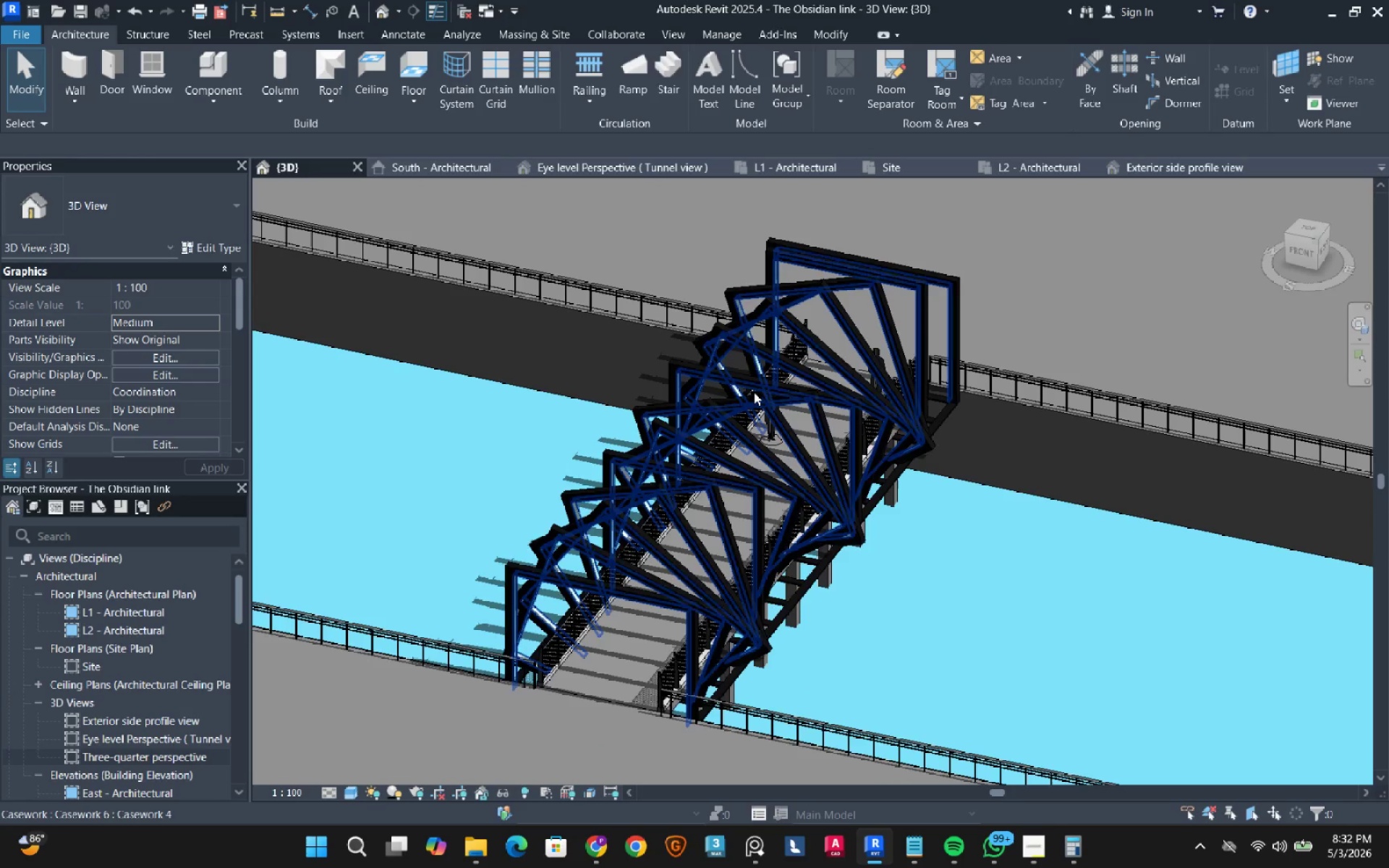 
key(CapsLock)
 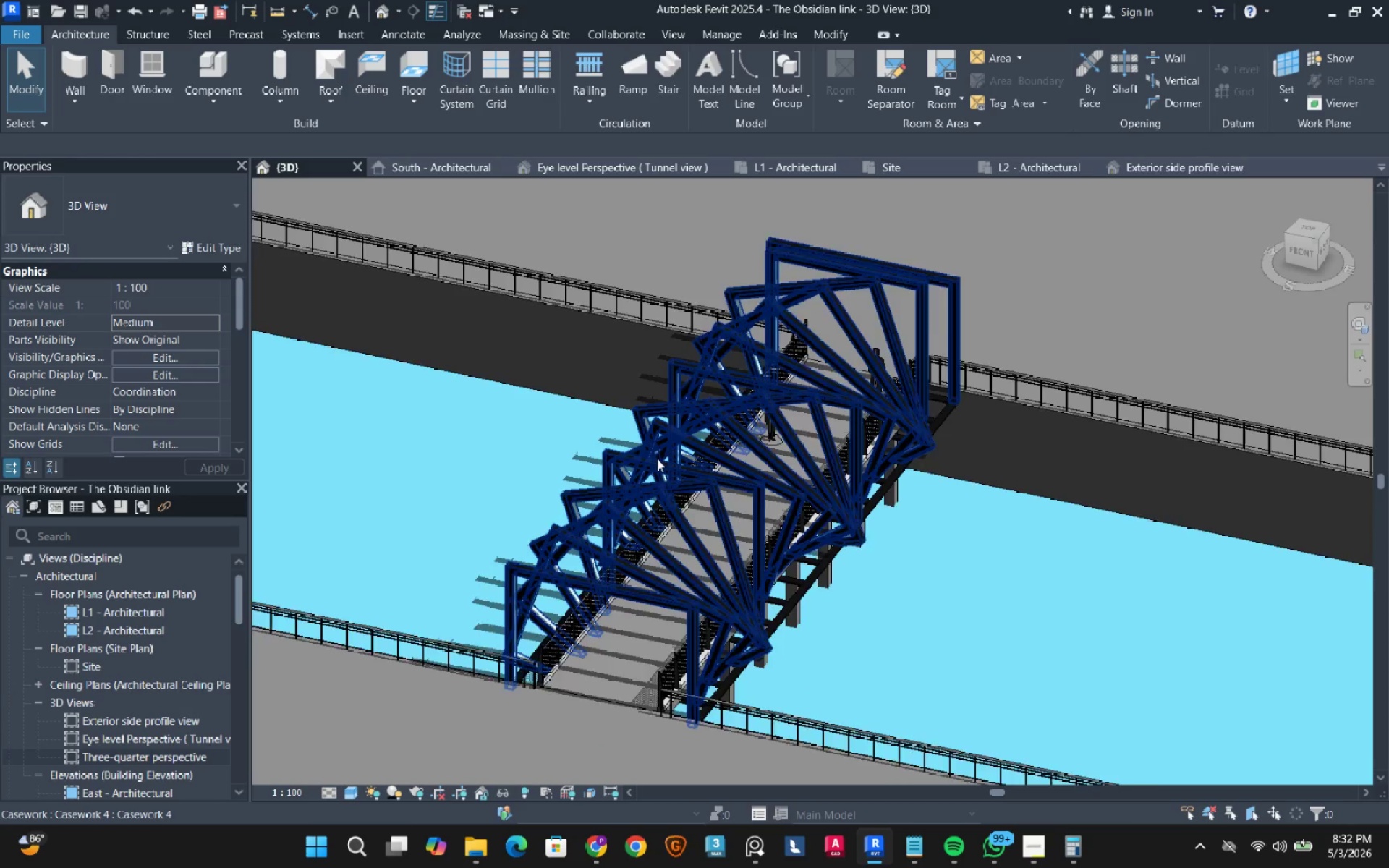 
scroll: coordinate [662, 455], scroll_direction: down, amount: 5.0
 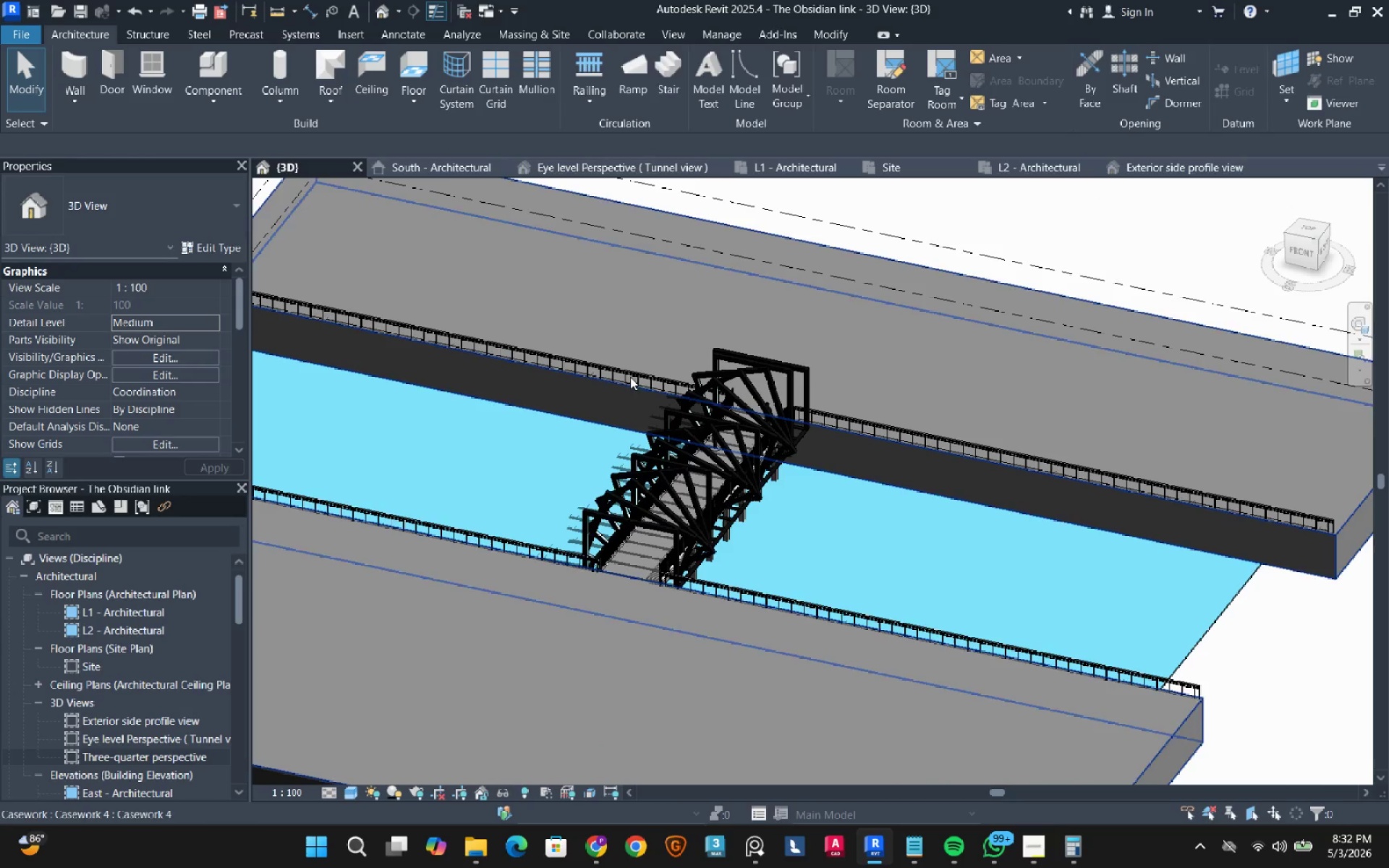 
scroll: coordinate [619, 365], scroll_direction: up, amount: 4.0
 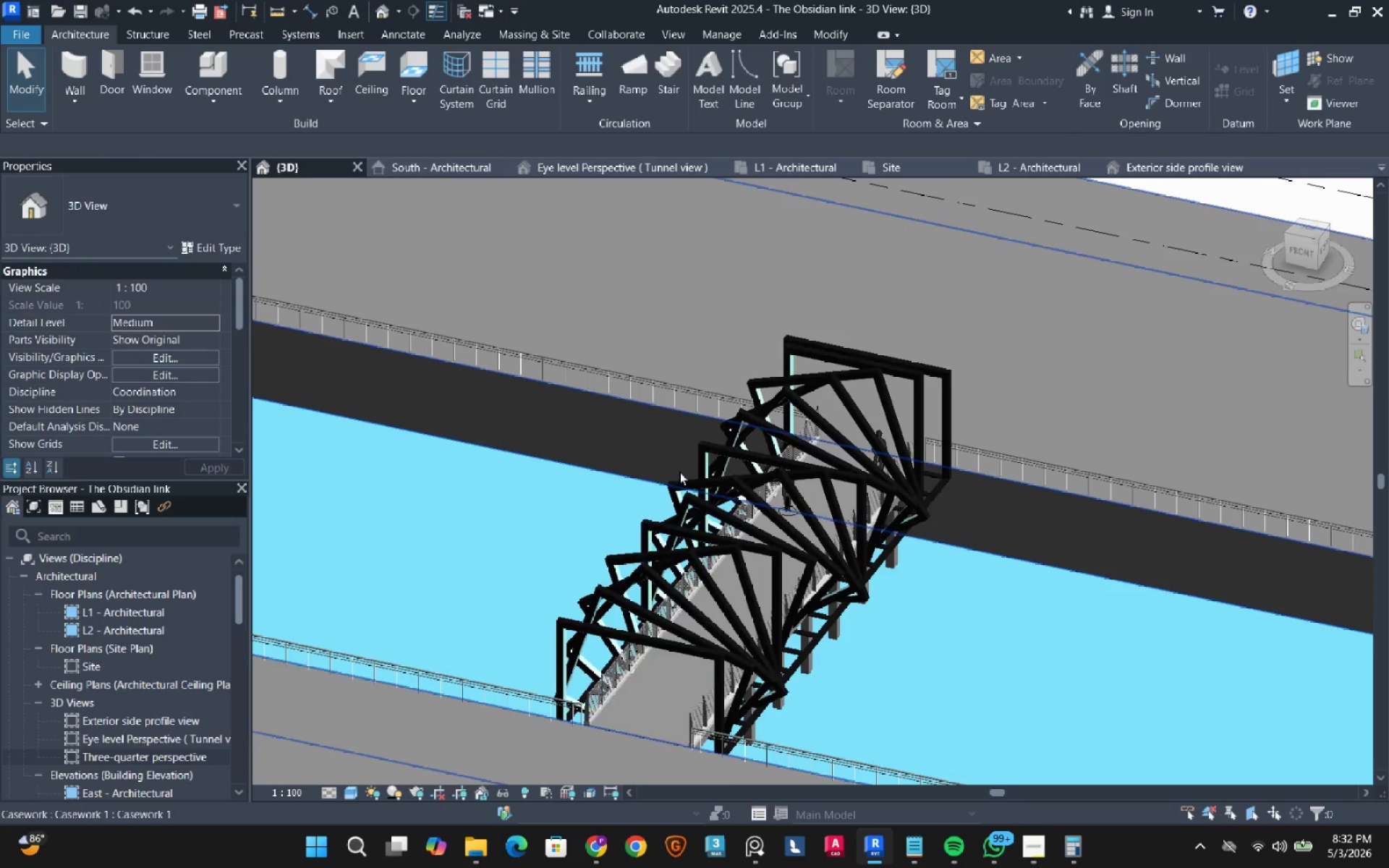 
mouse_move([674, 524])
 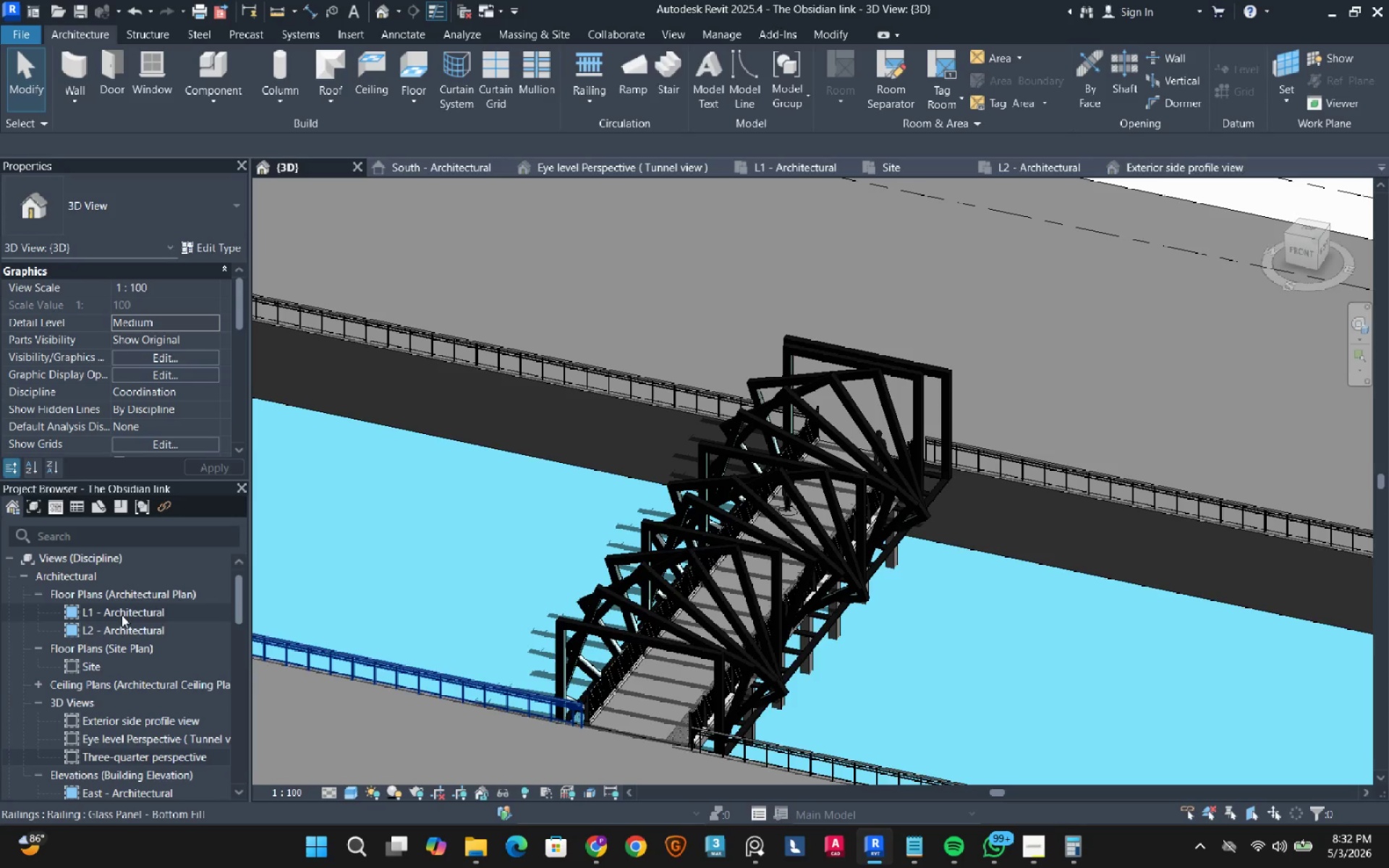 
double_click([122, 615])
 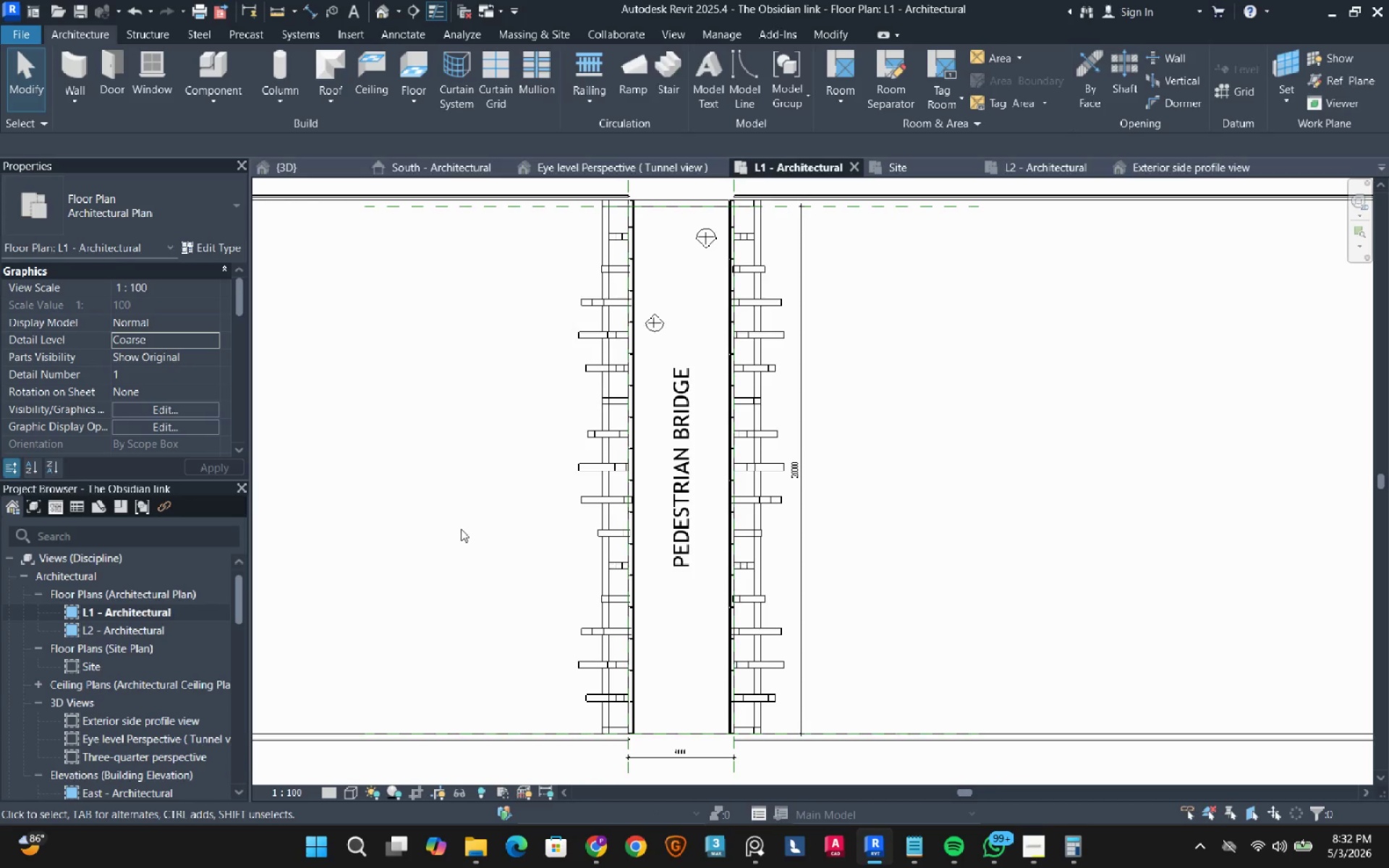 
scroll: coordinate [461, 529], scroll_direction: down, amount: 2.0
 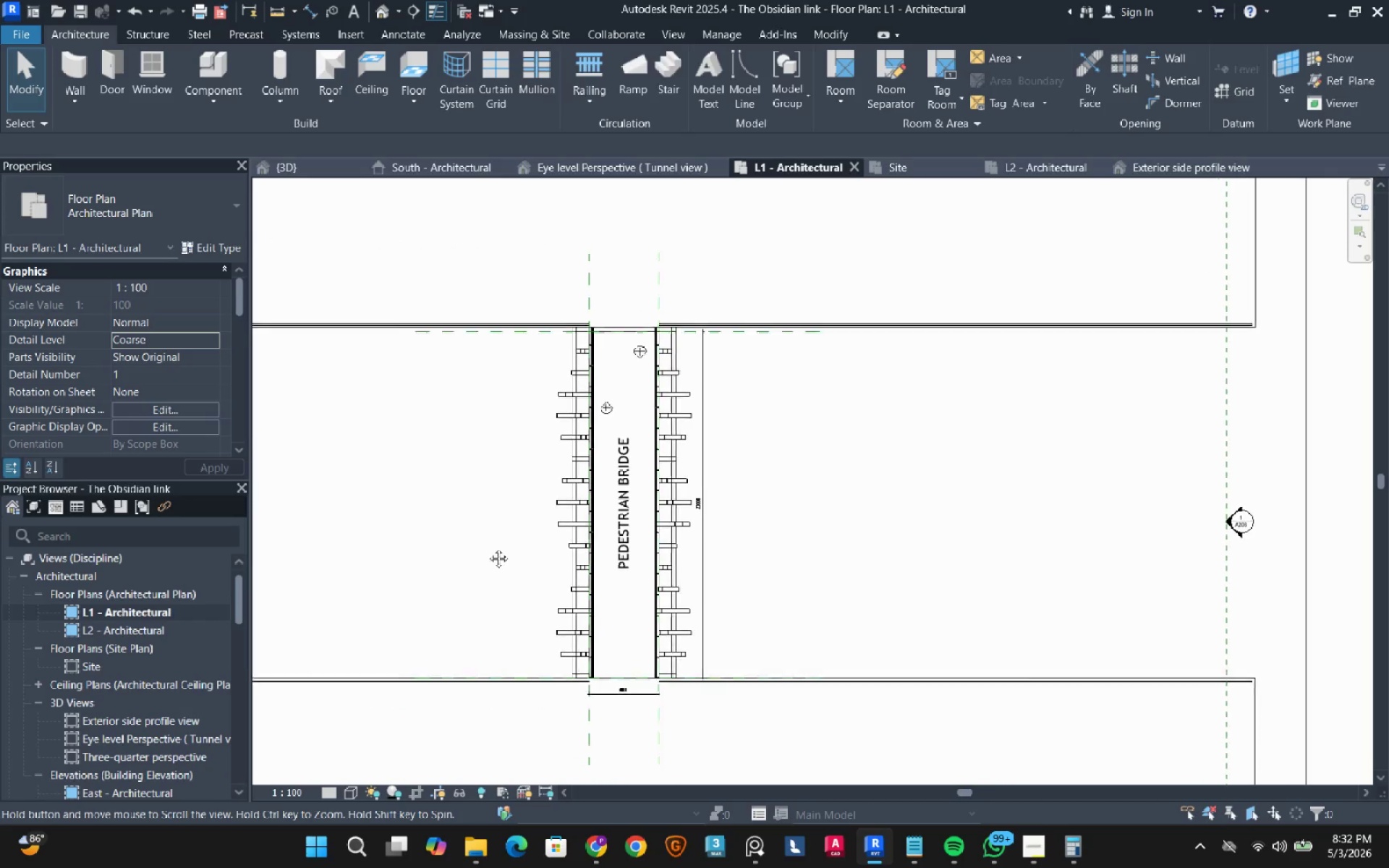 
wait(7.39)
 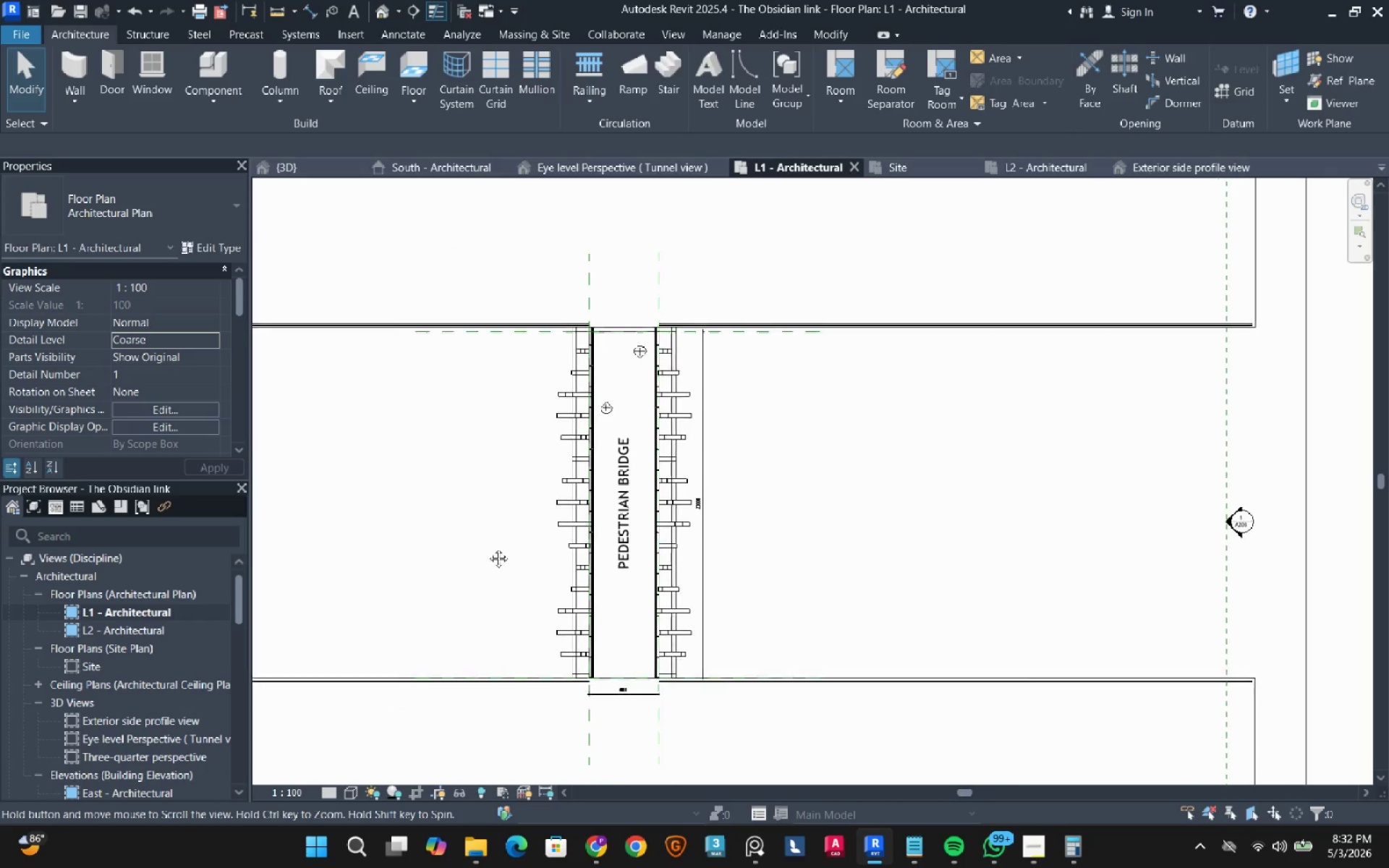 
left_click([25, 33])
 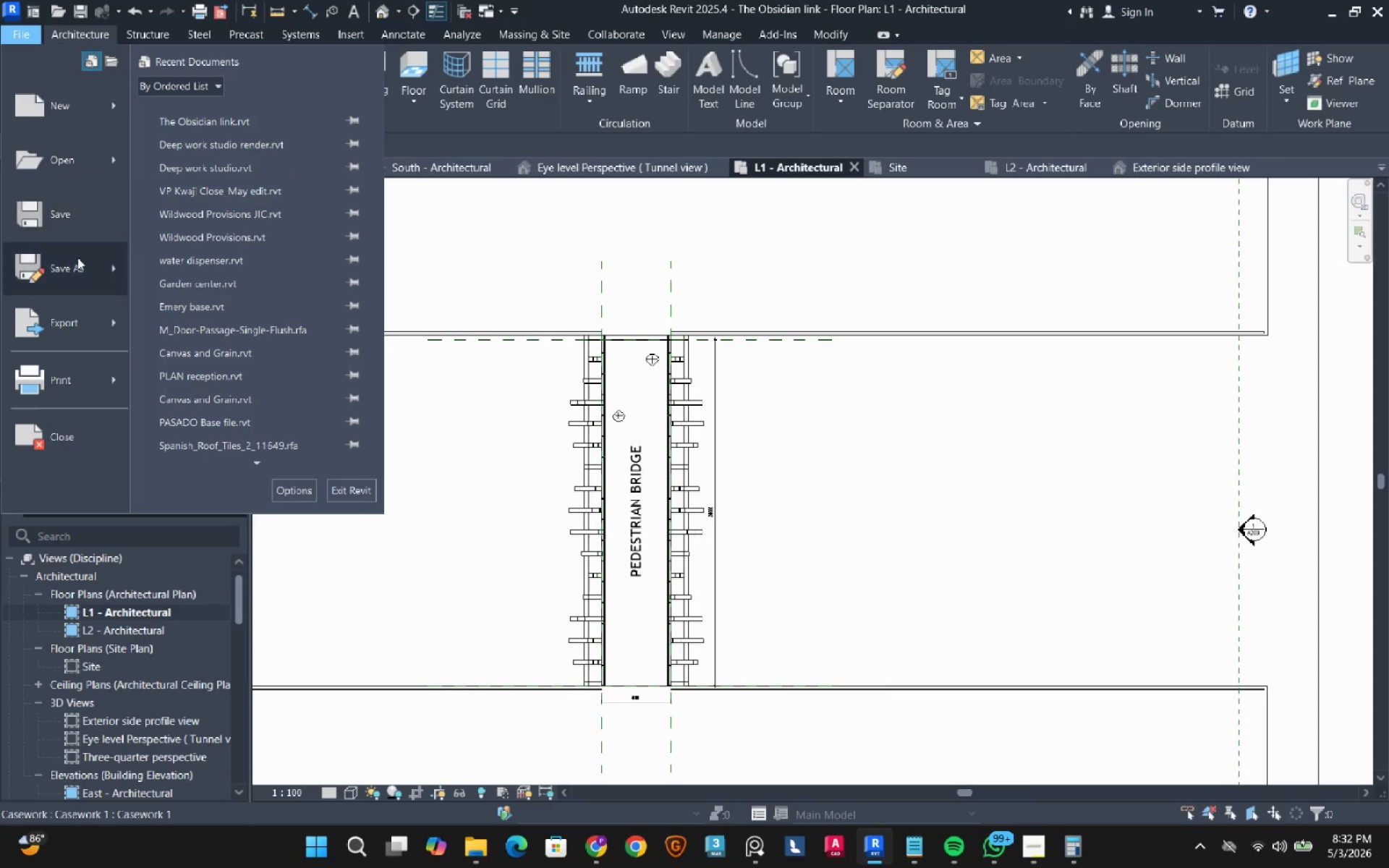 
left_click([79, 260])
 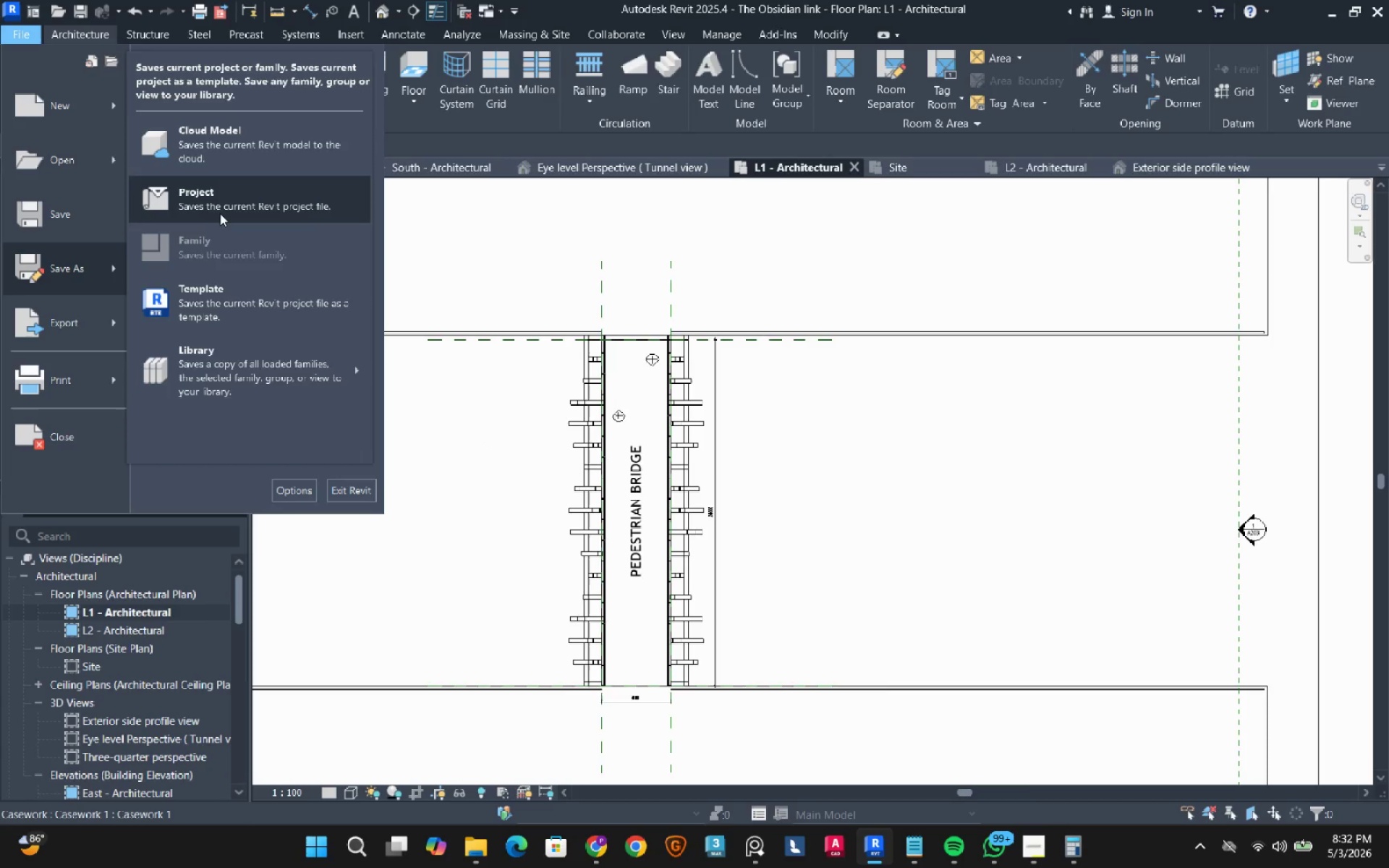 
left_click([223, 212])
 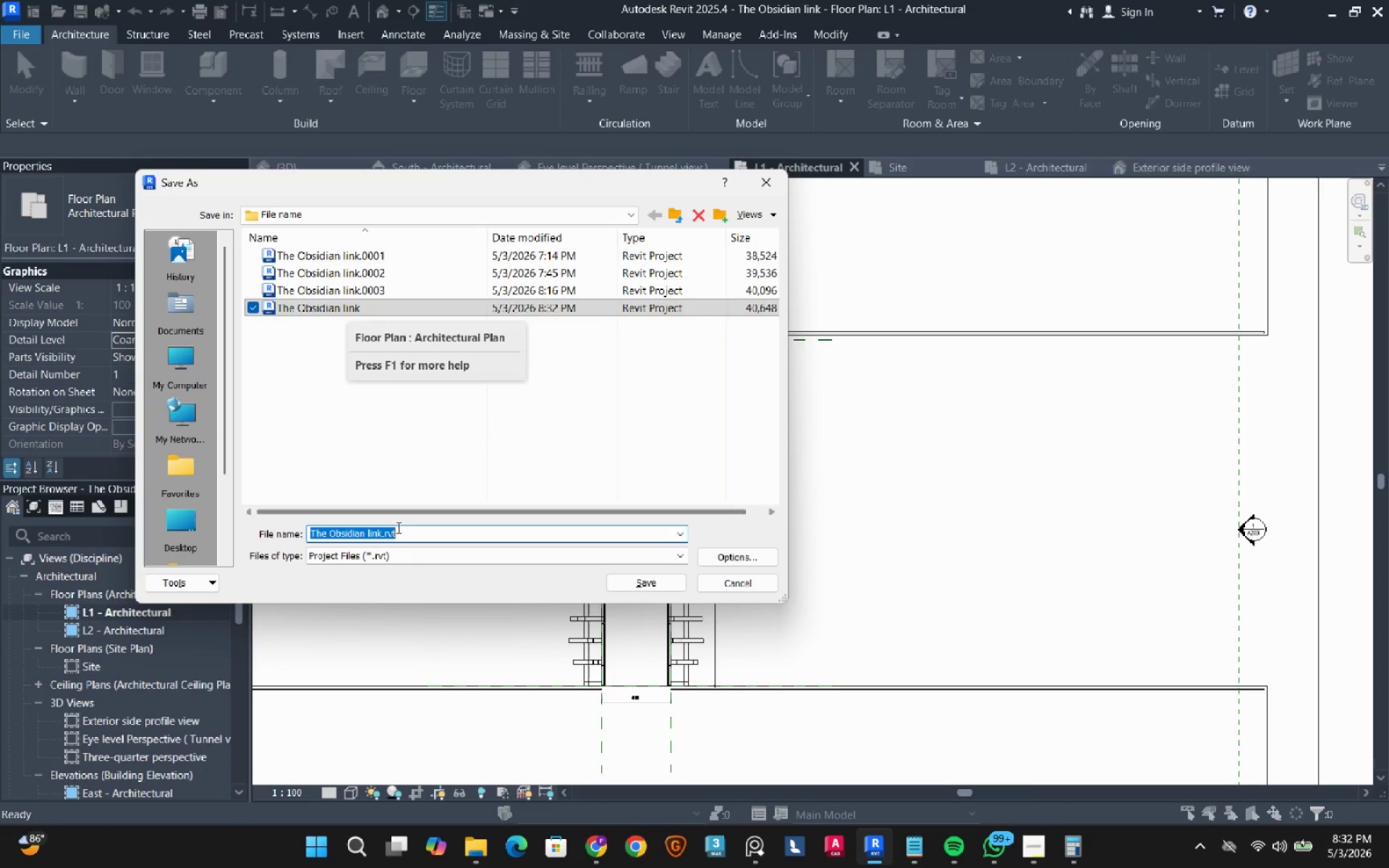 
left_click([382, 537])
 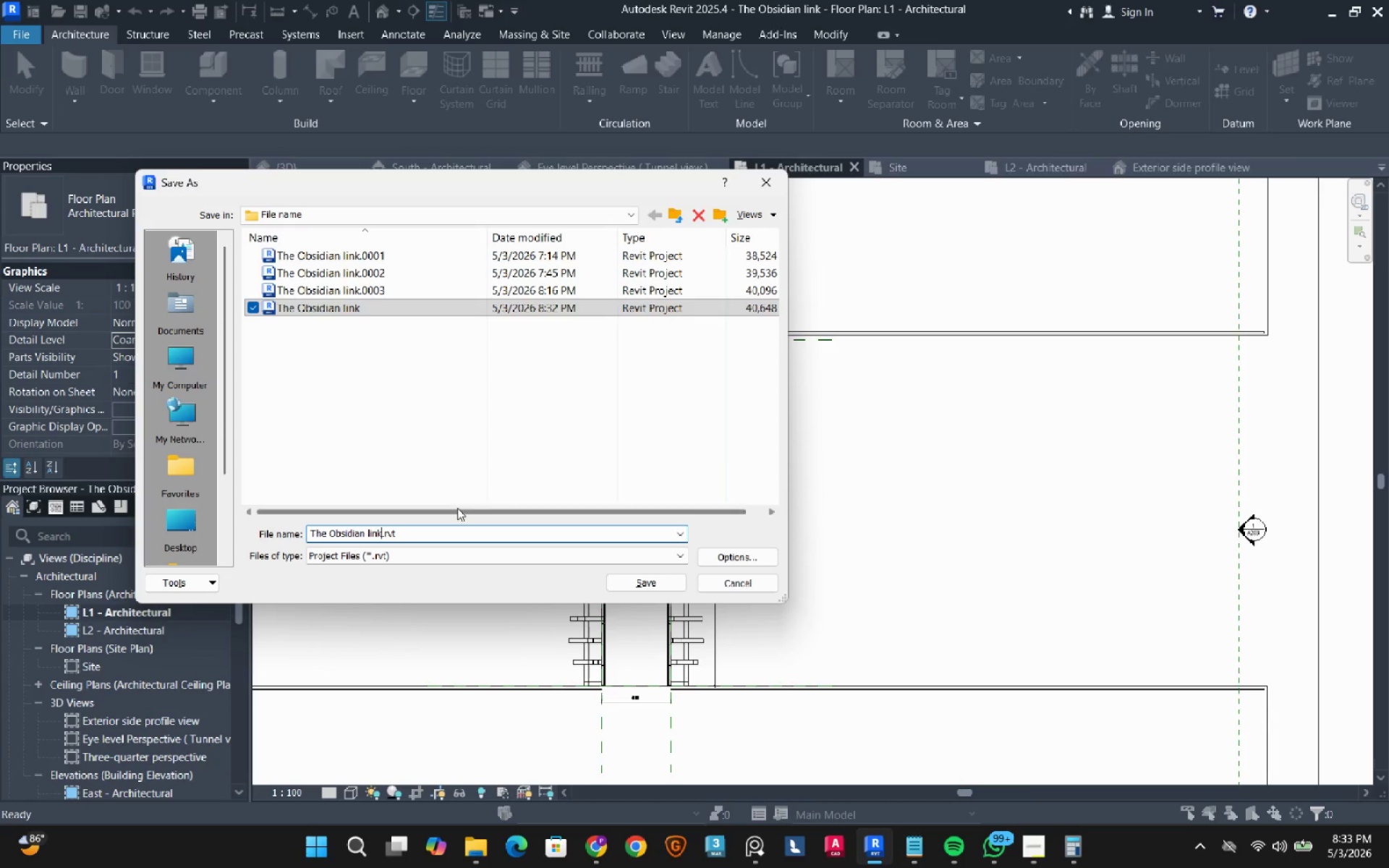 
type( render)
 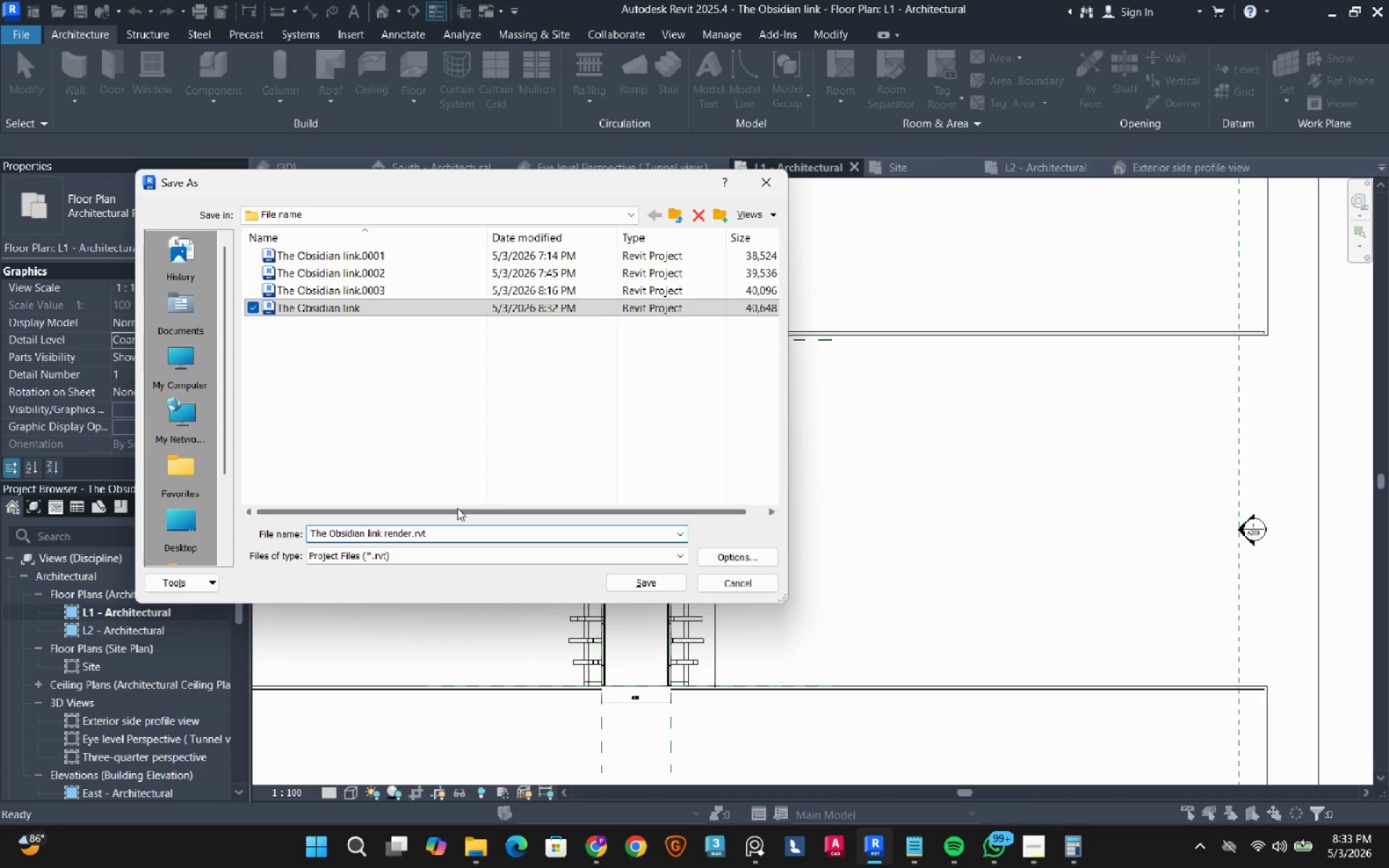 
key(Enter)
 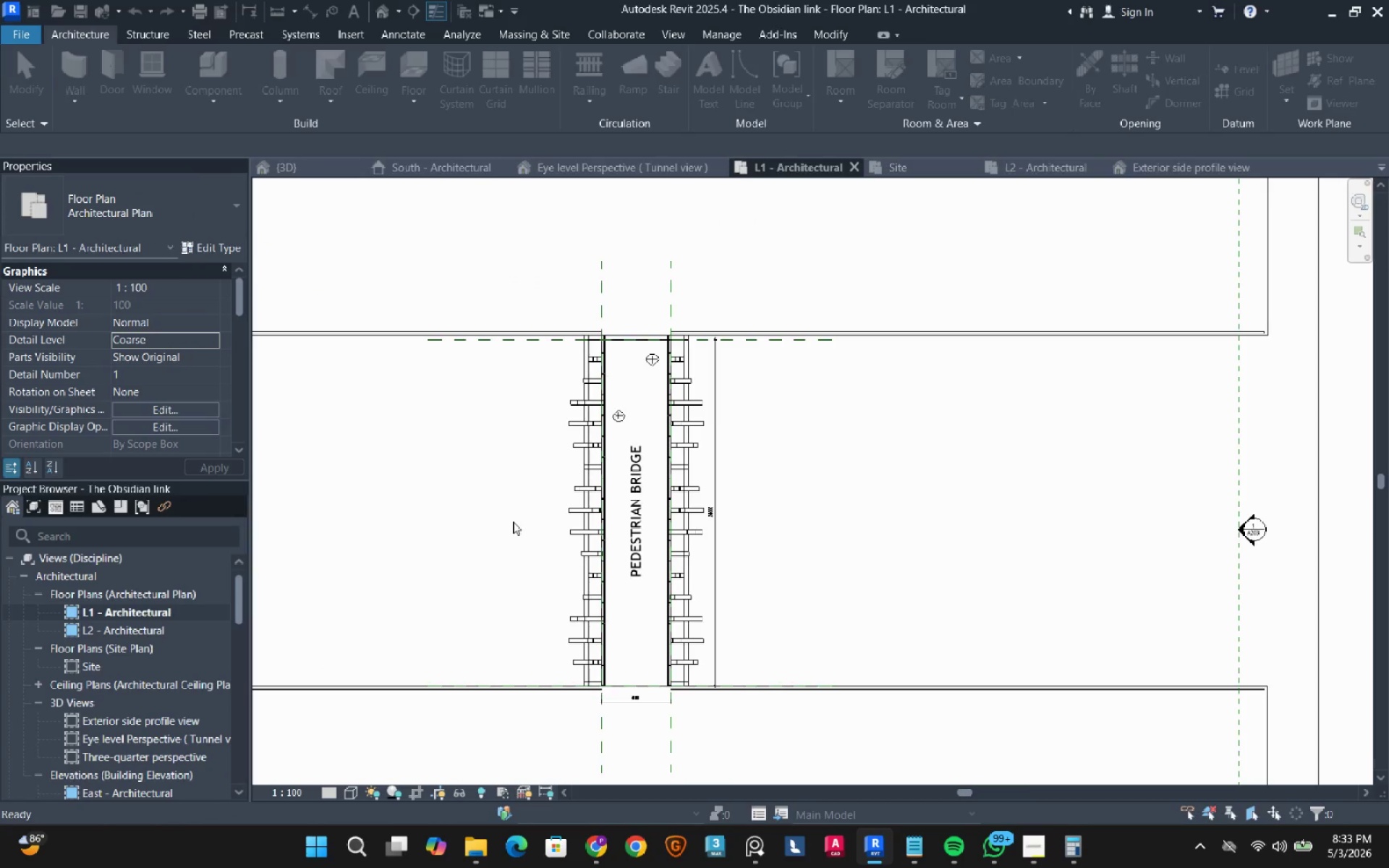 
wait(7.08)
 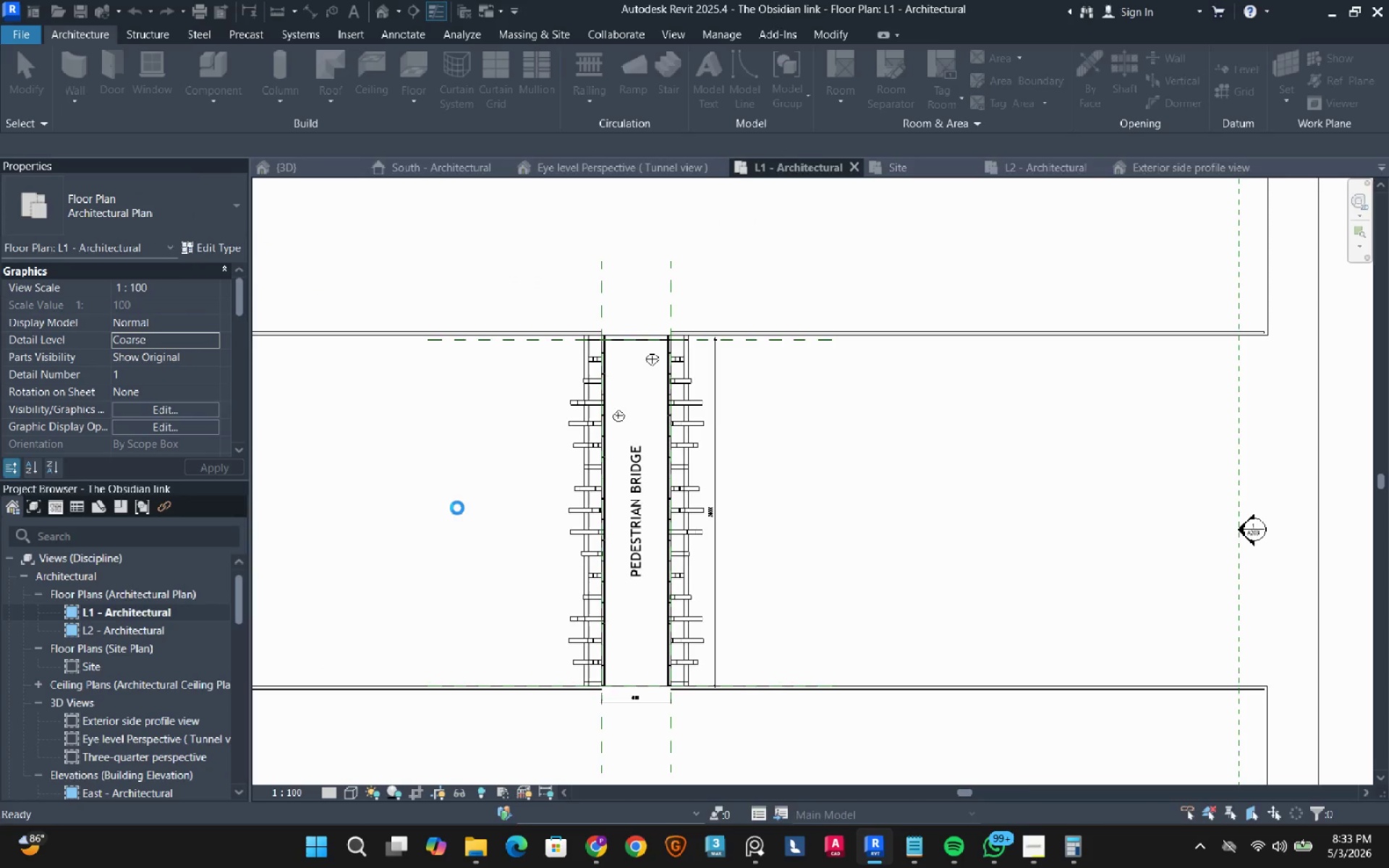 
left_click([386, 13])
 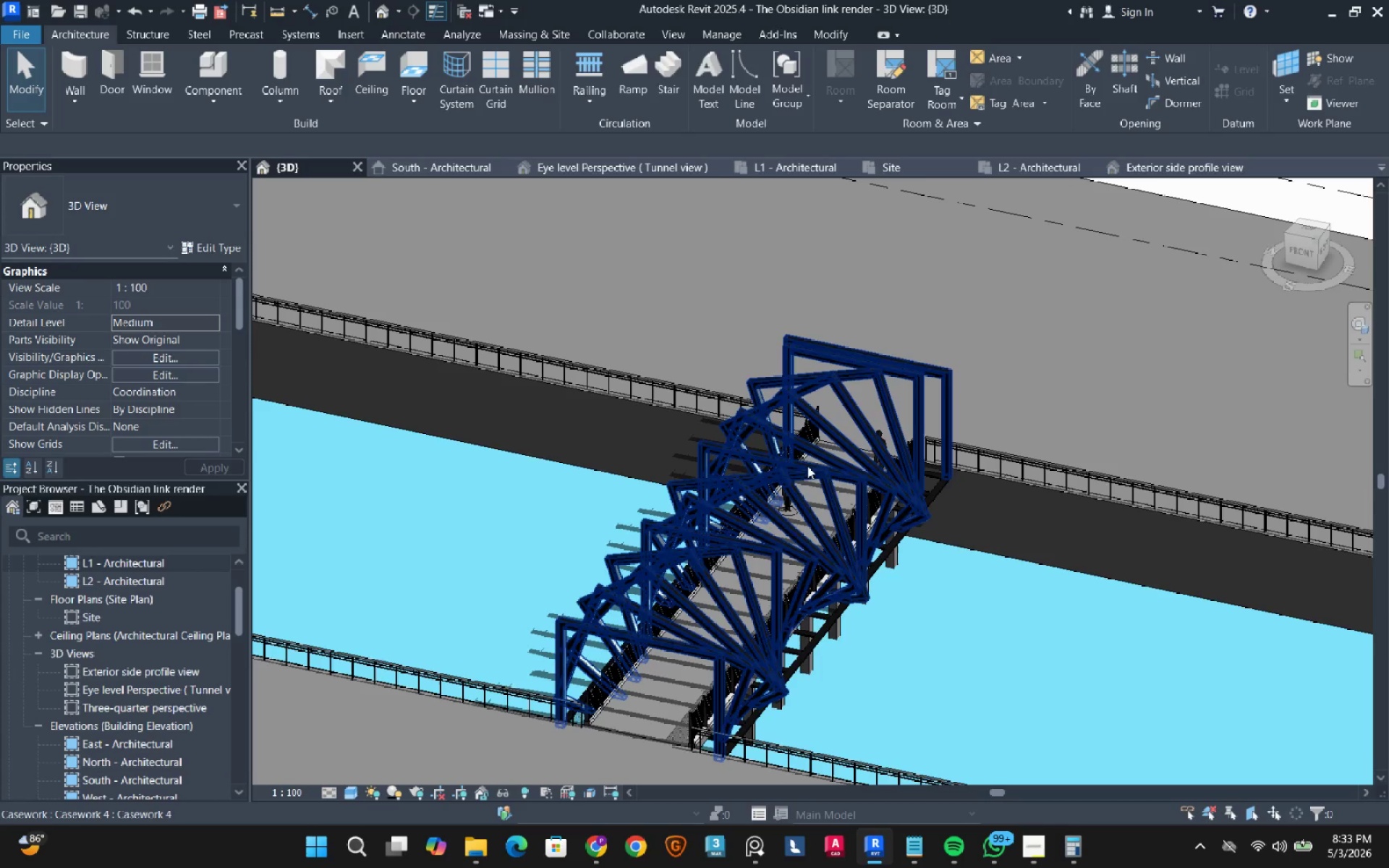 
scroll: coordinate [810, 454], scroll_direction: down, amount: 3.0
 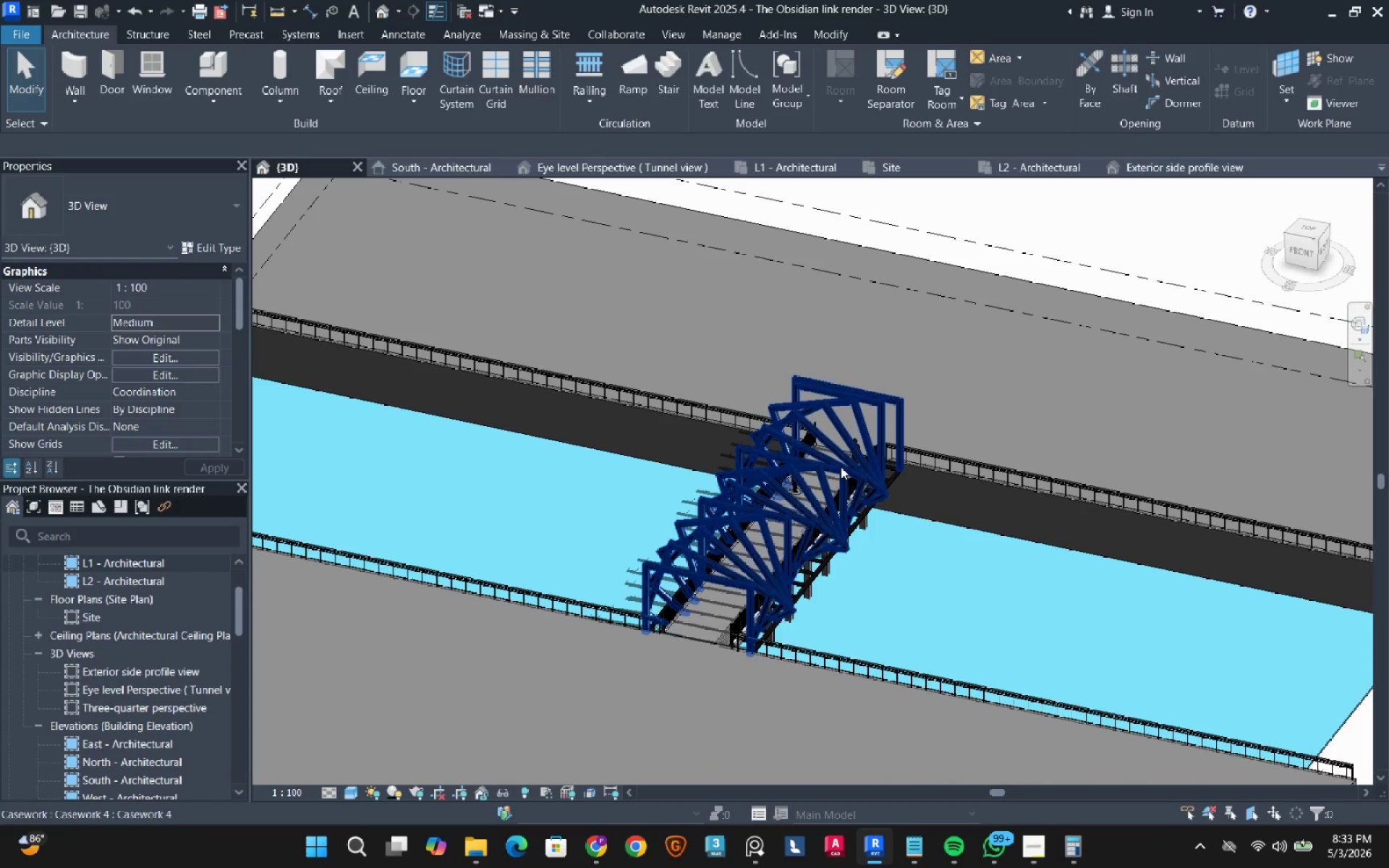 
hold_key(key=ShiftLeft, duration=0.89)
 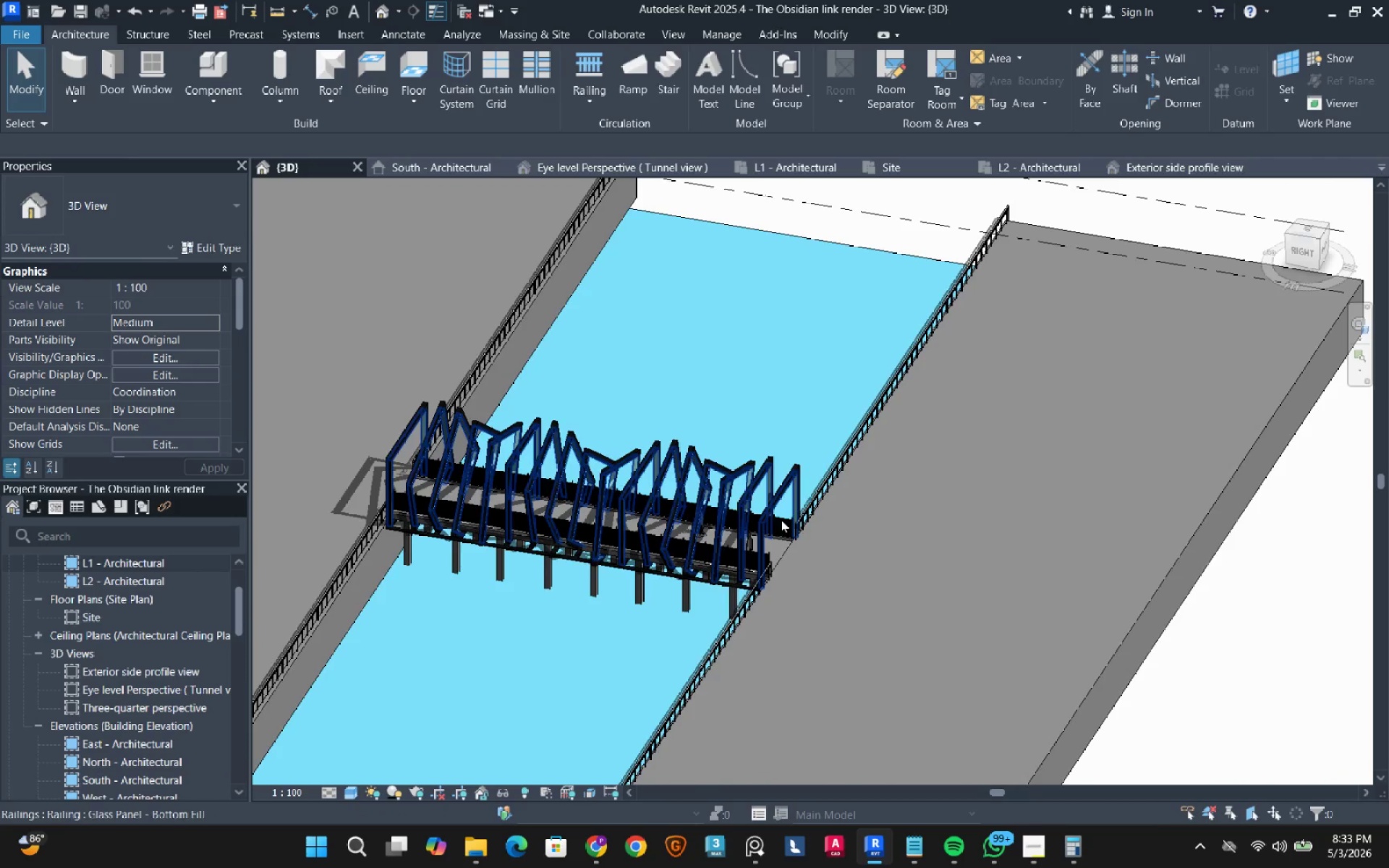 
scroll: coordinate [726, 559], scroll_direction: up, amount: 8.0
 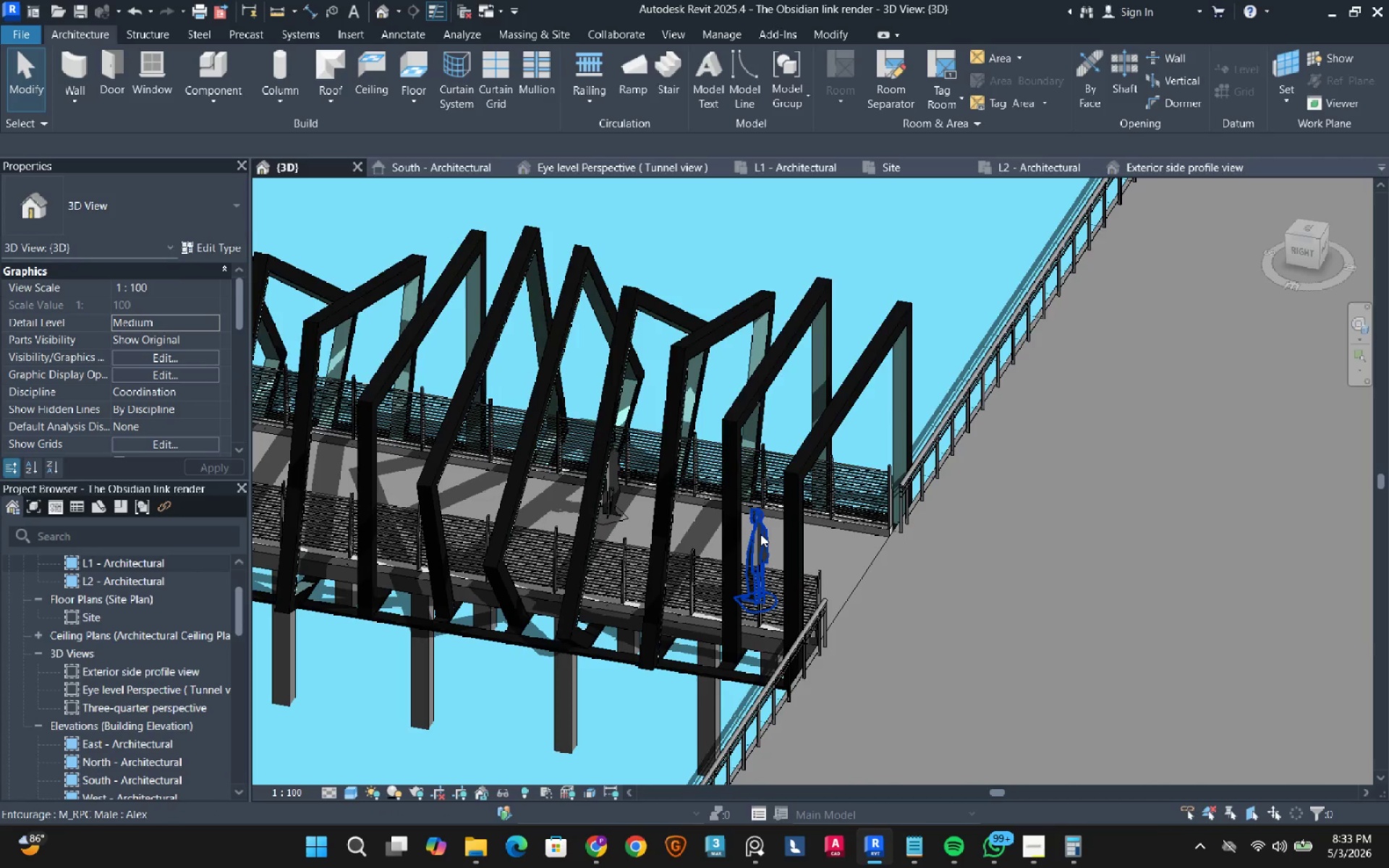 
left_click([760, 534])
 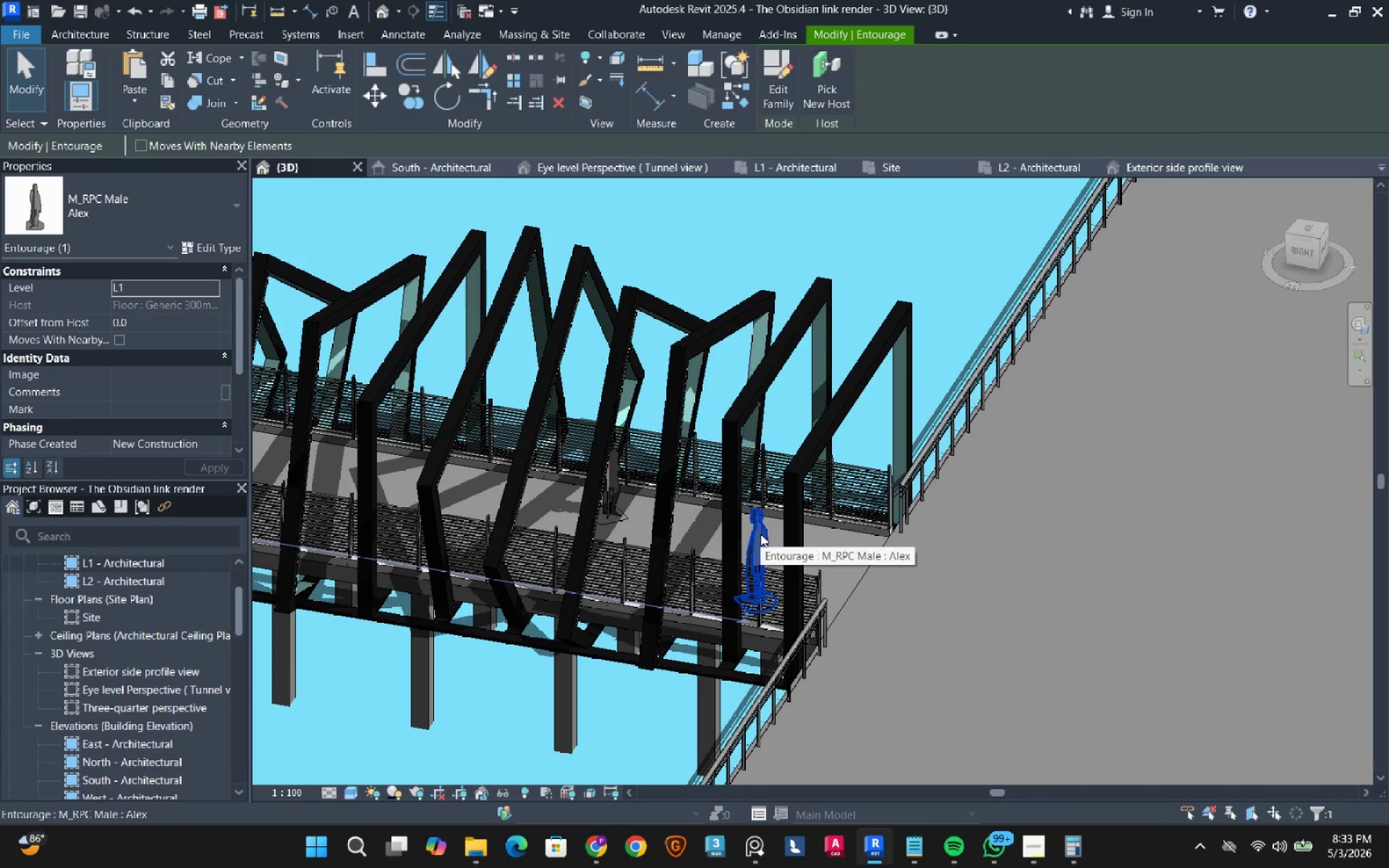 
type(de)
 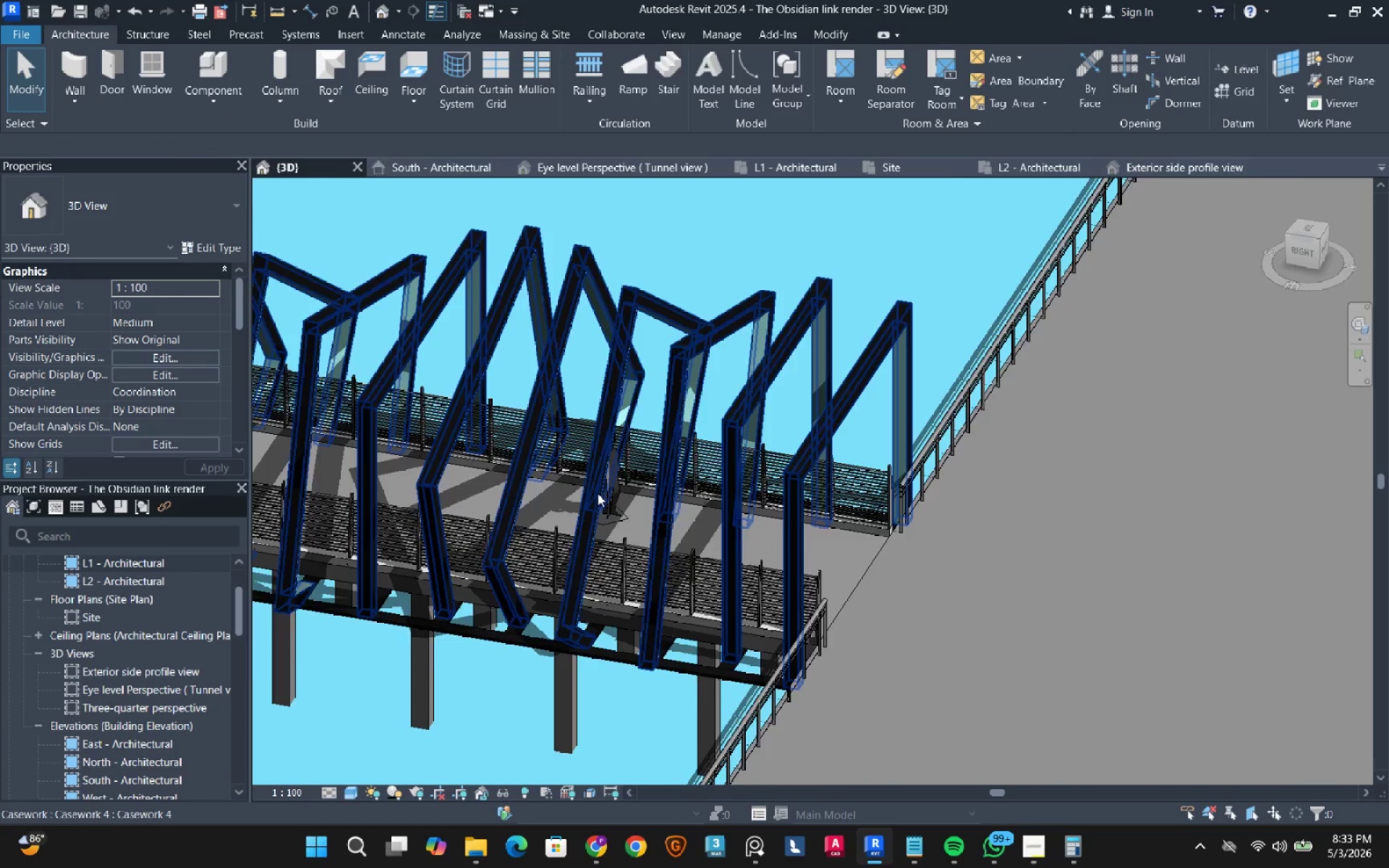 
scroll: coordinate [598, 491], scroll_direction: up, amount: 4.0
 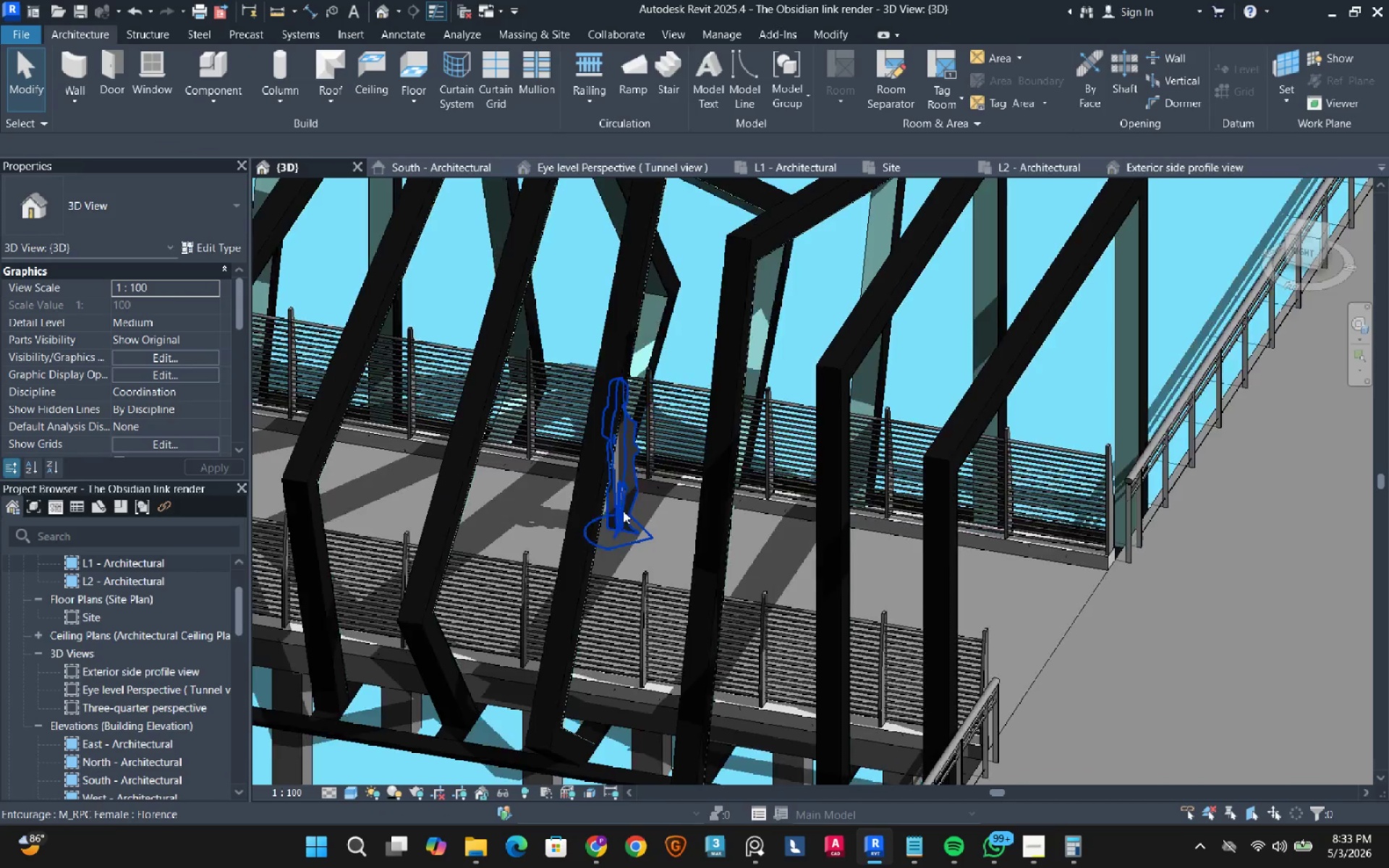 
left_click([623, 511])
 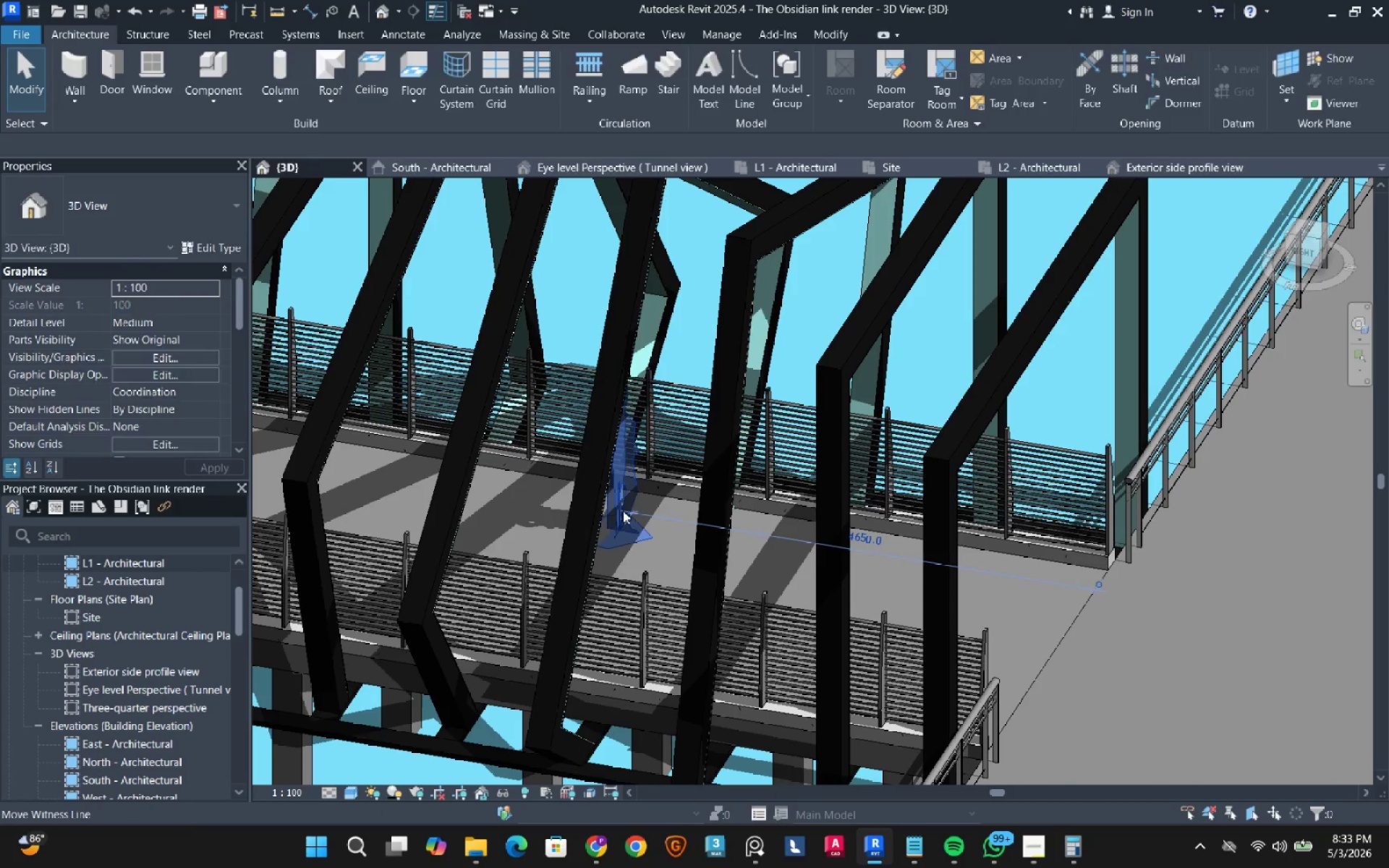 
type(de)
 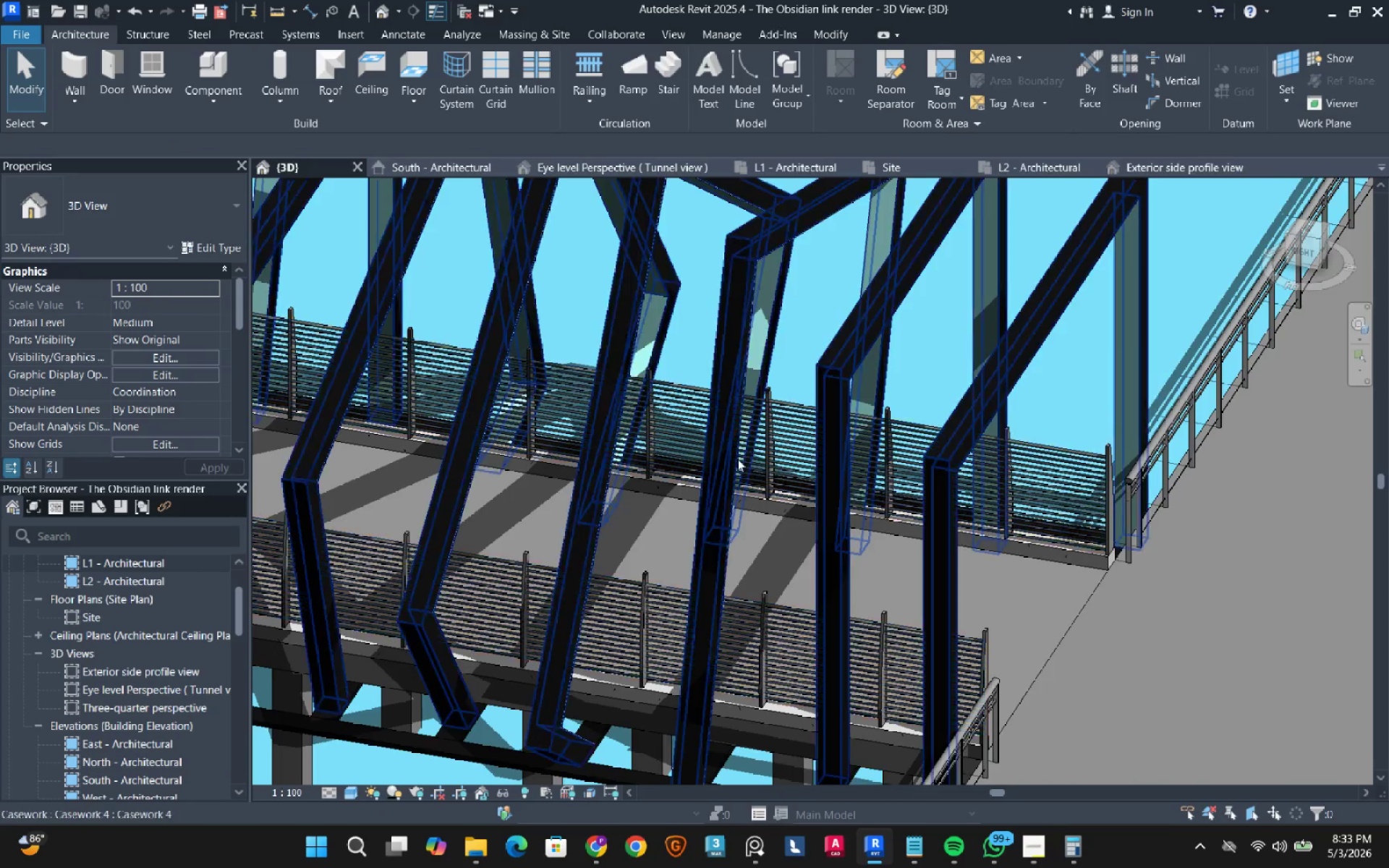 
hold_key(key=ShiftLeft, duration=1.06)
 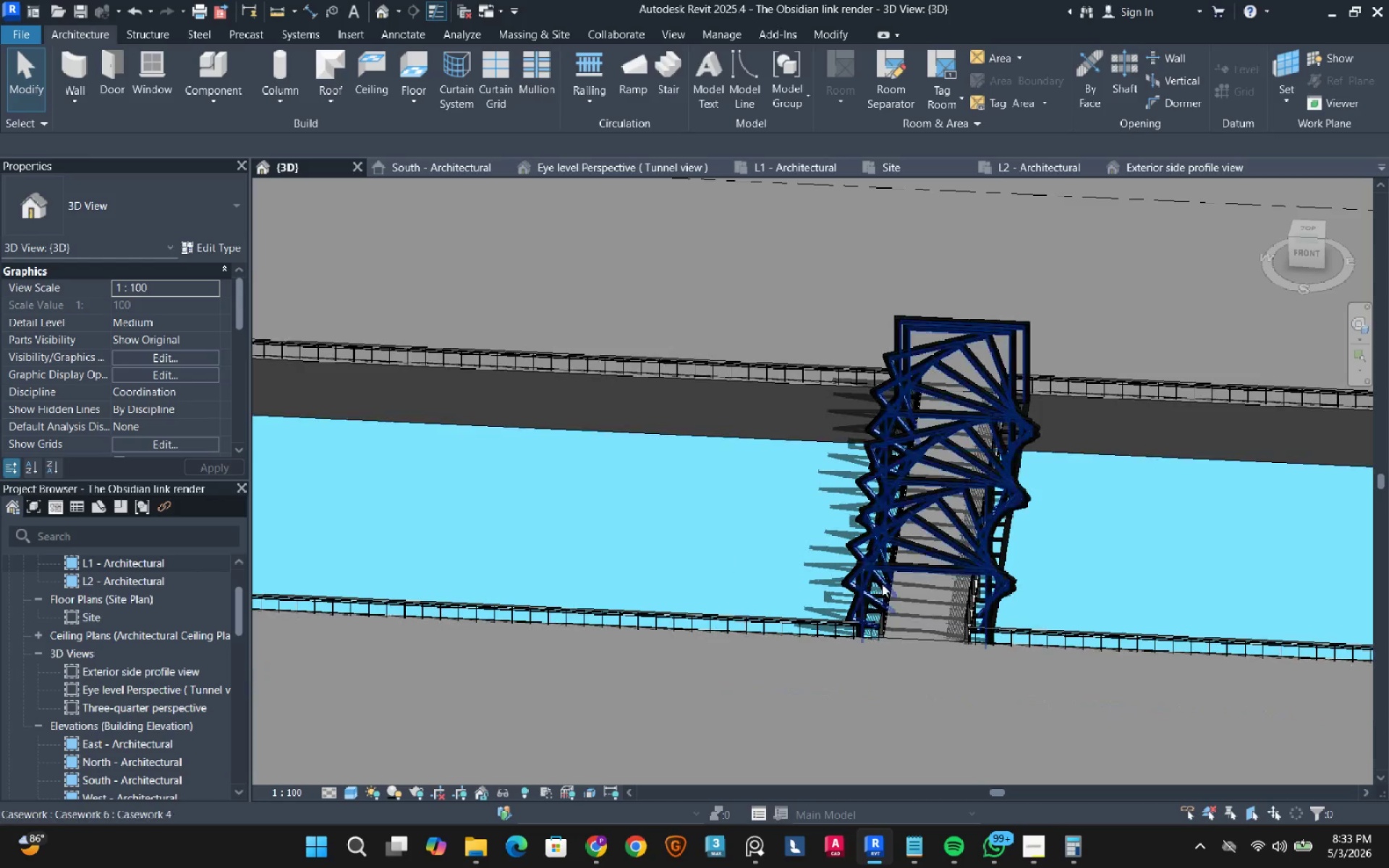 
scroll: coordinate [737, 459], scroll_direction: down, amount: 11.0
 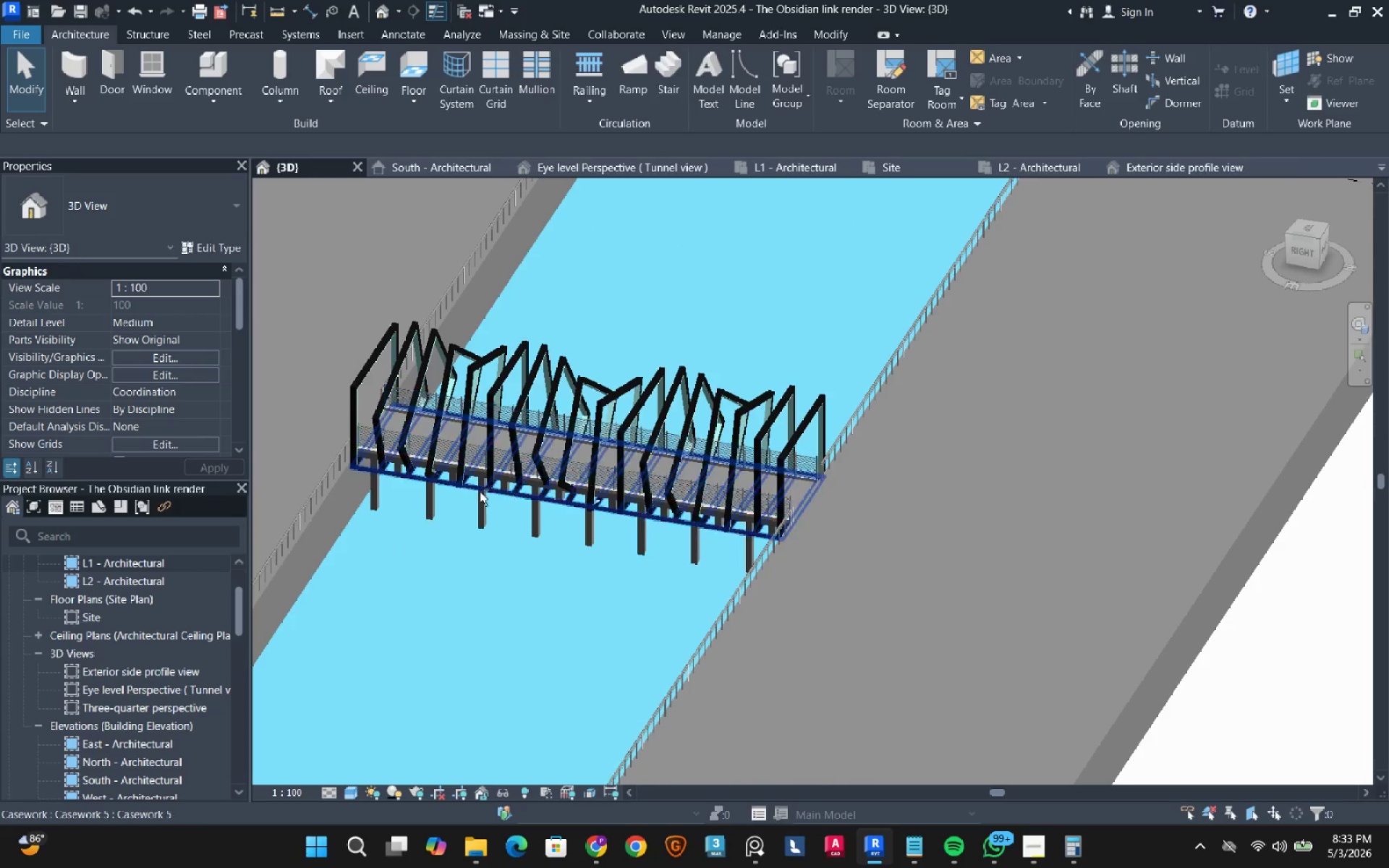 
scroll: coordinate [909, 622], scroll_direction: up, amount: 3.0
 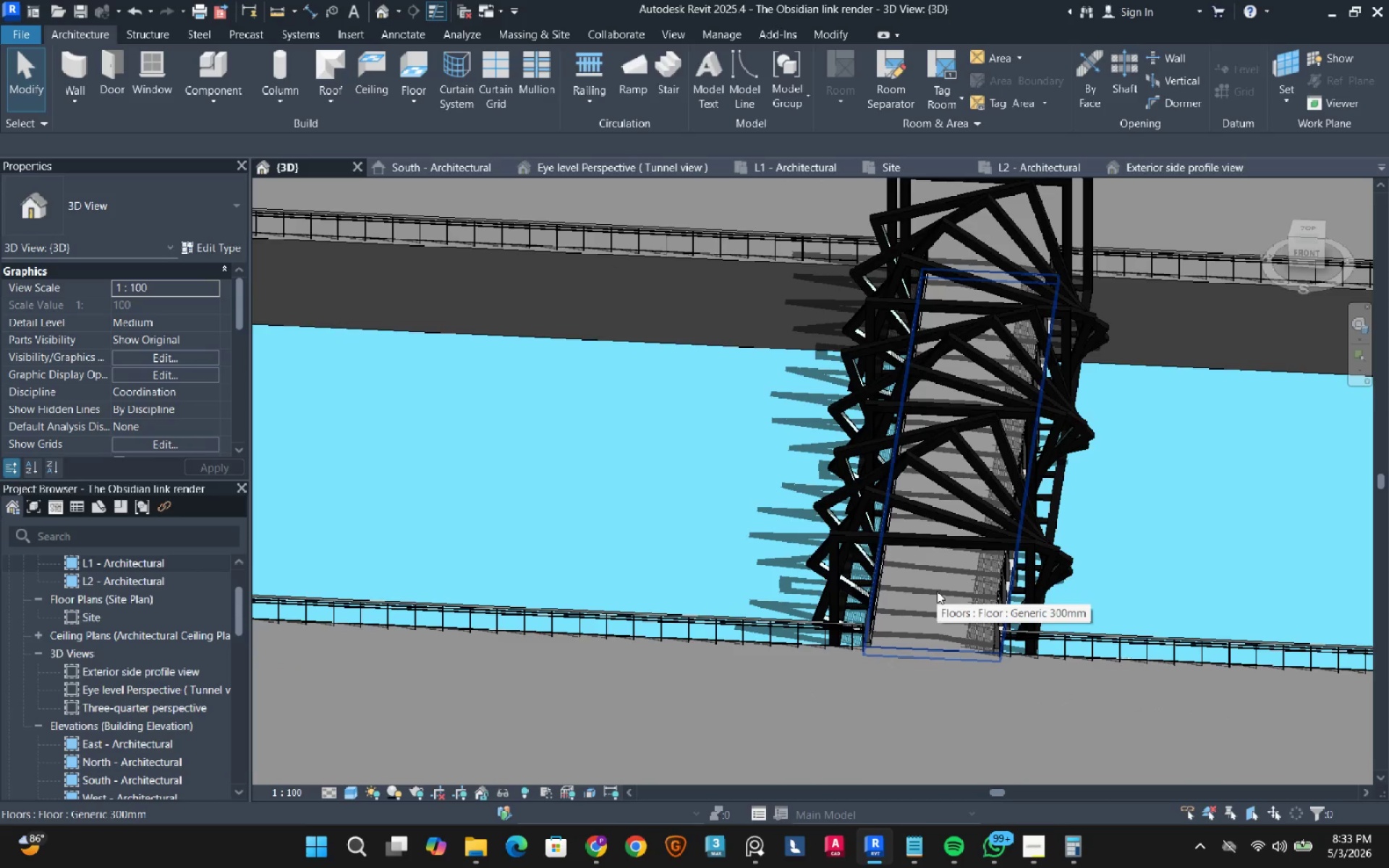 
scroll: coordinate [777, 488], scroll_direction: down, amount: 4.0
 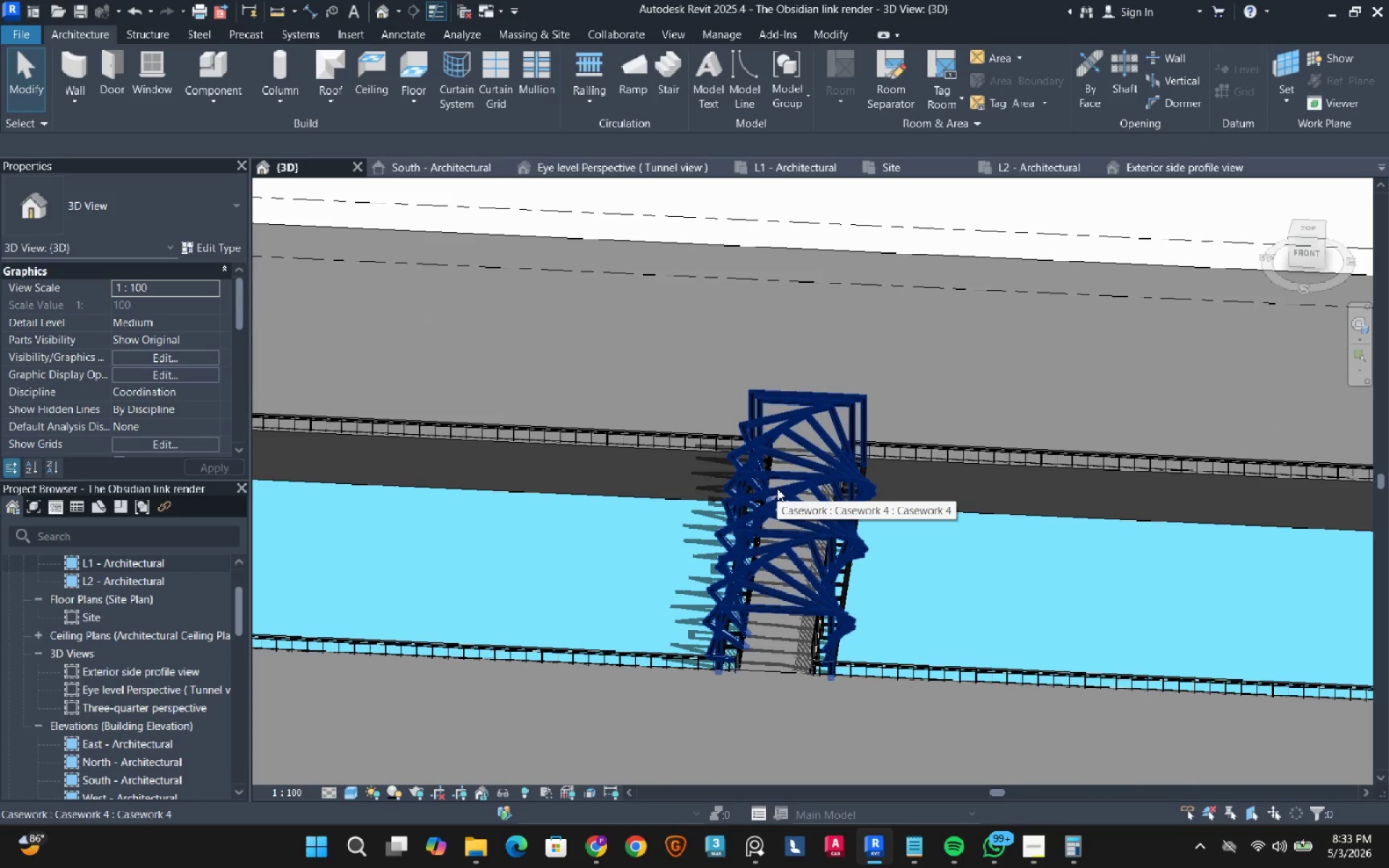 
scroll: coordinate [834, 579], scroll_direction: up, amount: 3.0
 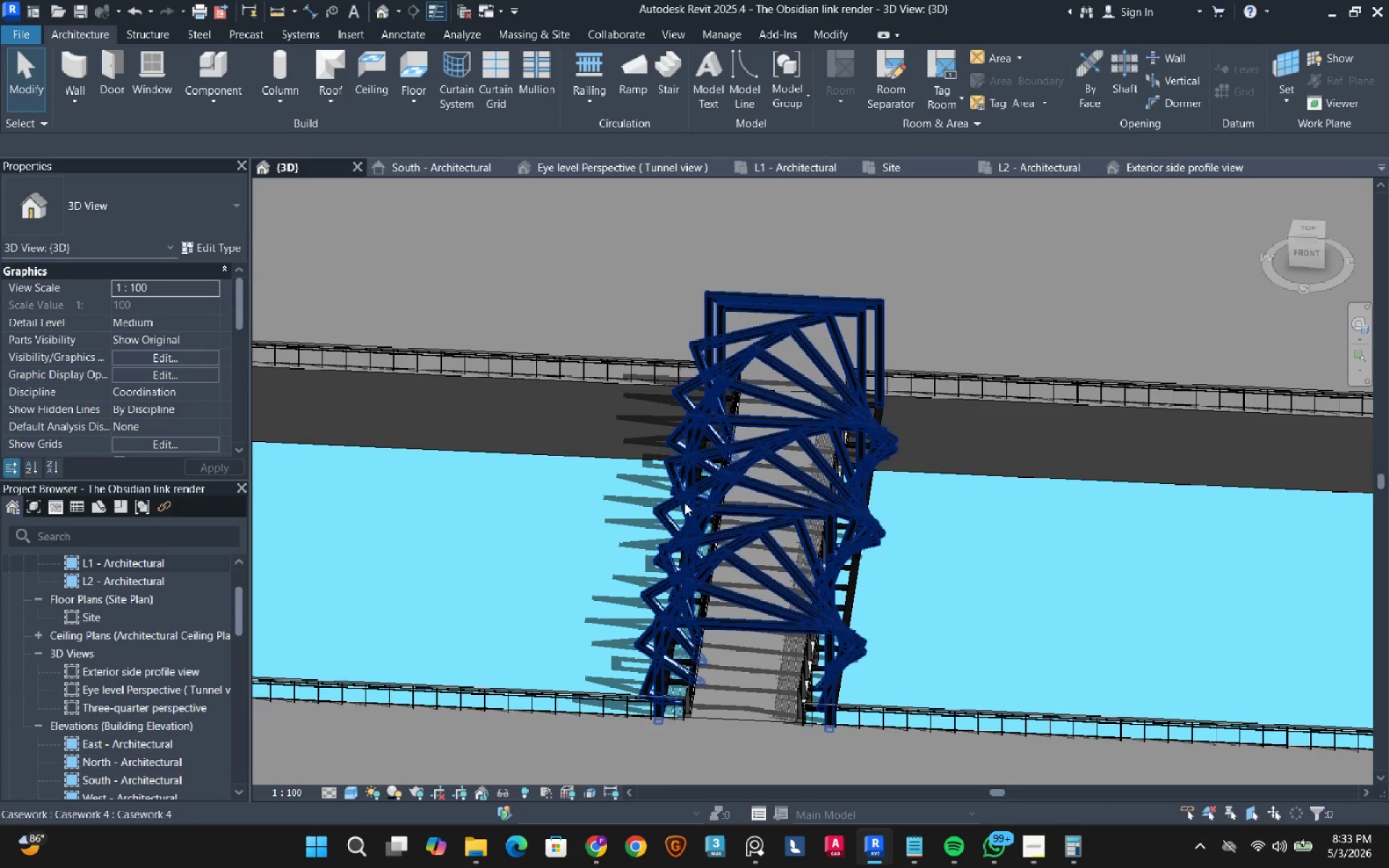 
left_click([12, 34])
 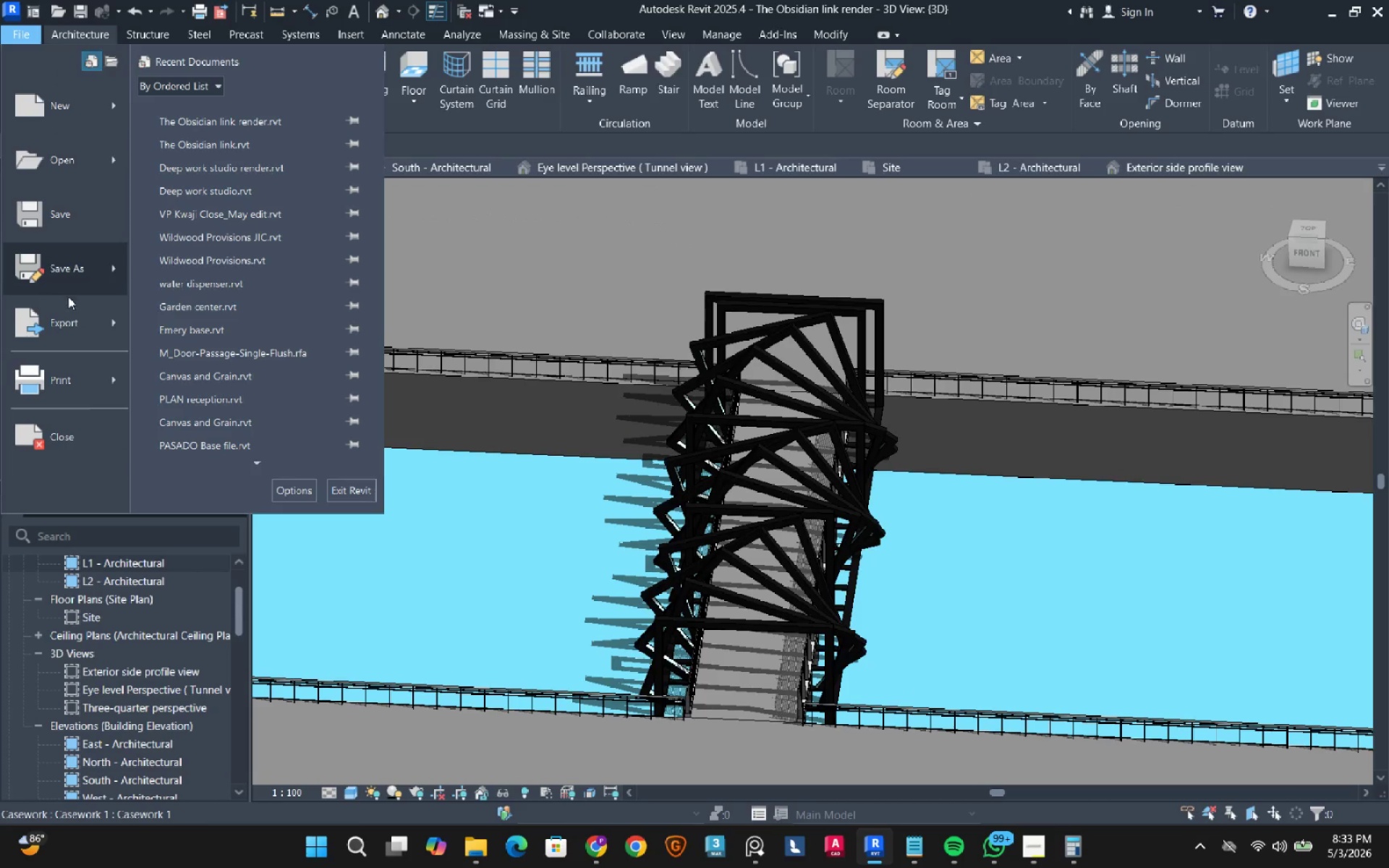 
left_click([72, 313])
 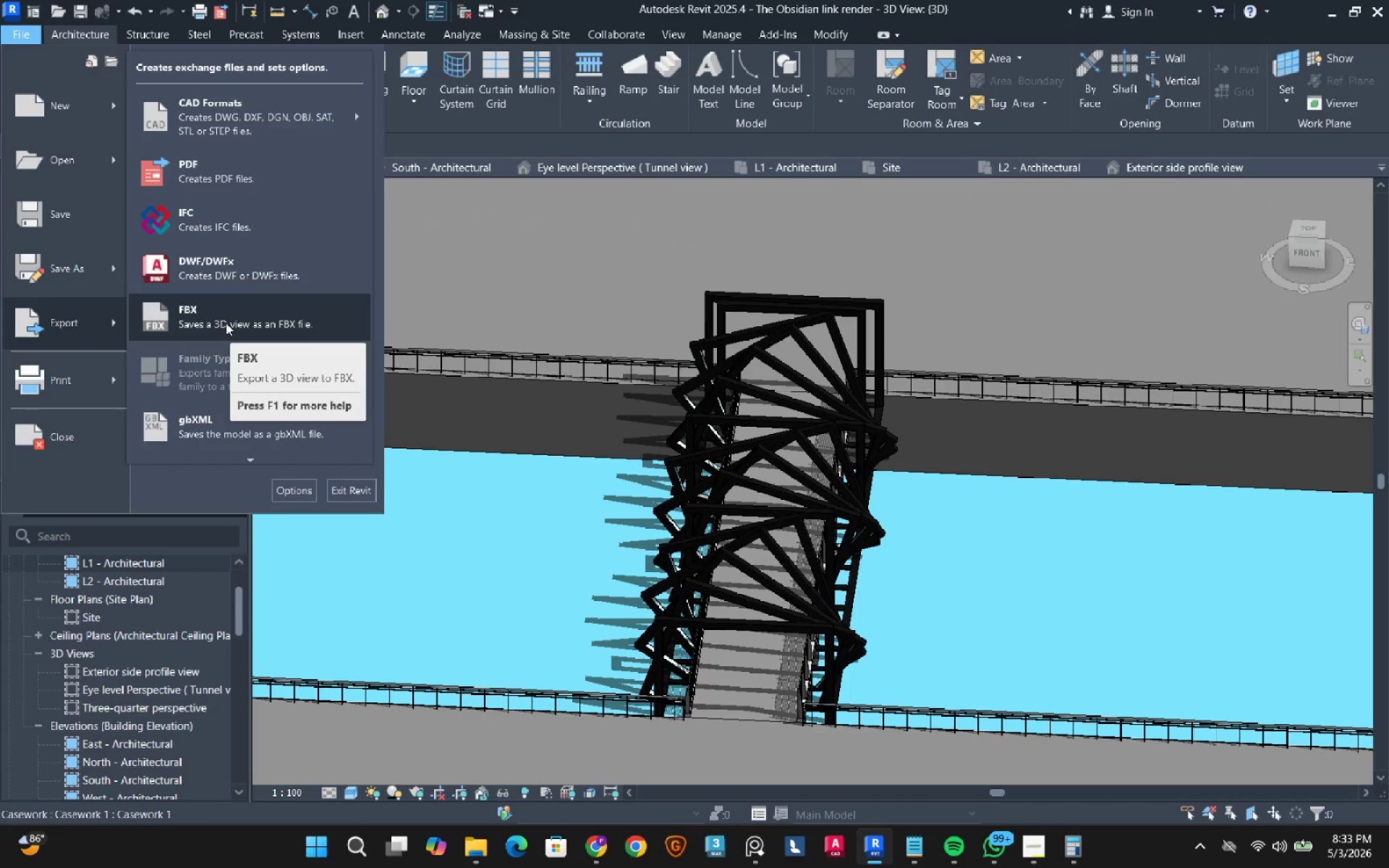 
left_click([226, 323])
 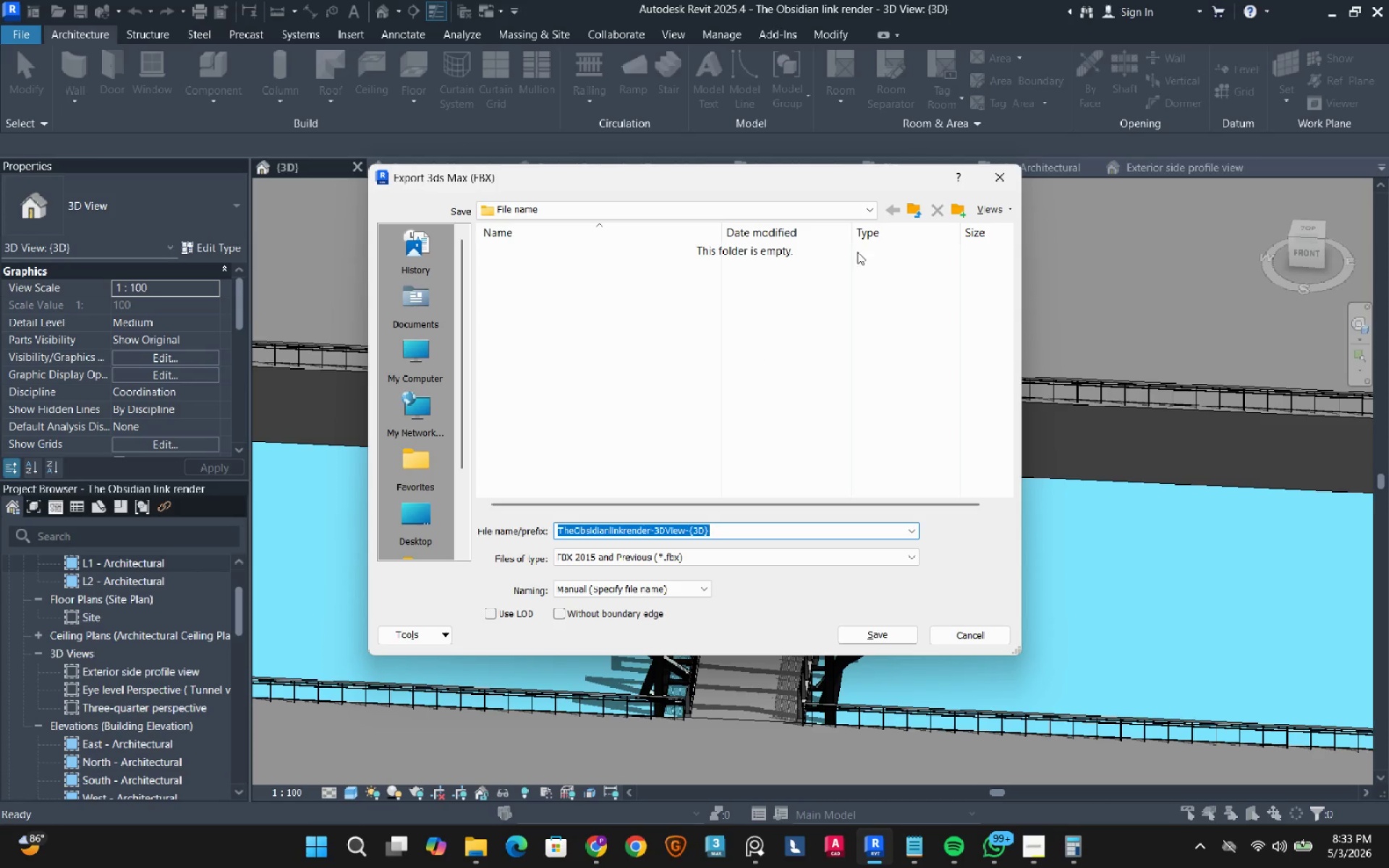 
left_click([912, 212])
 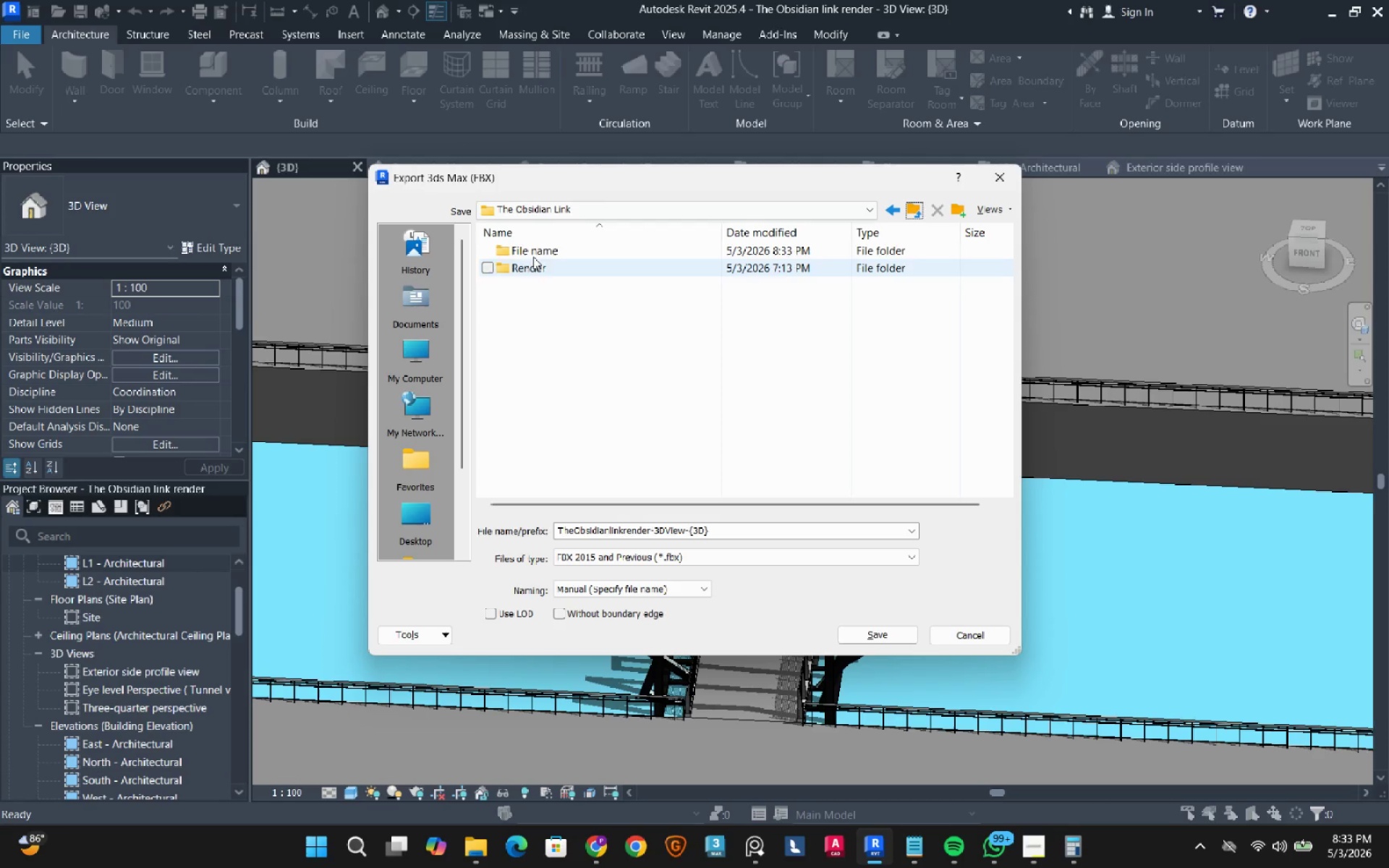 
double_click([545, 245])
 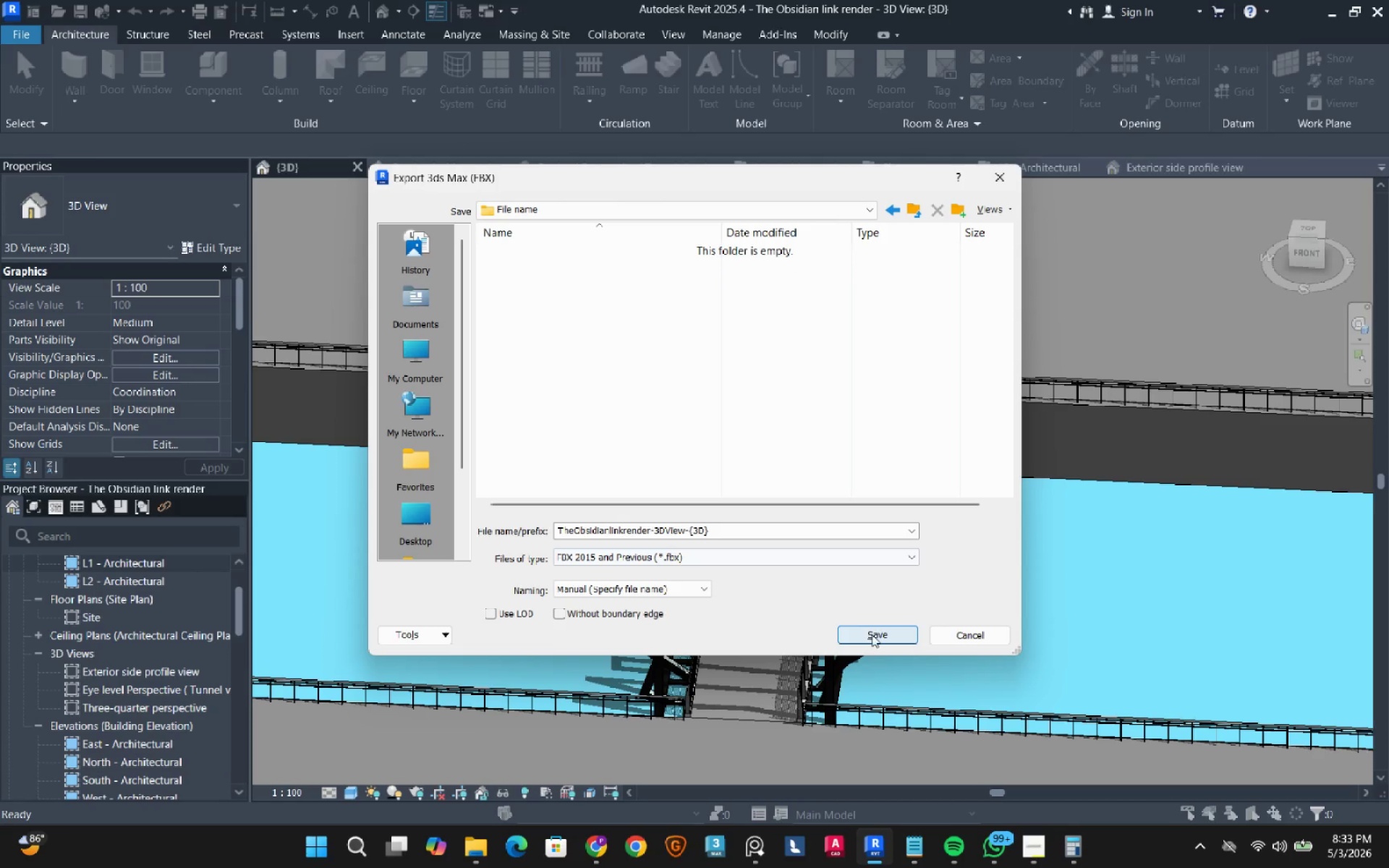 
left_click([879, 634])
 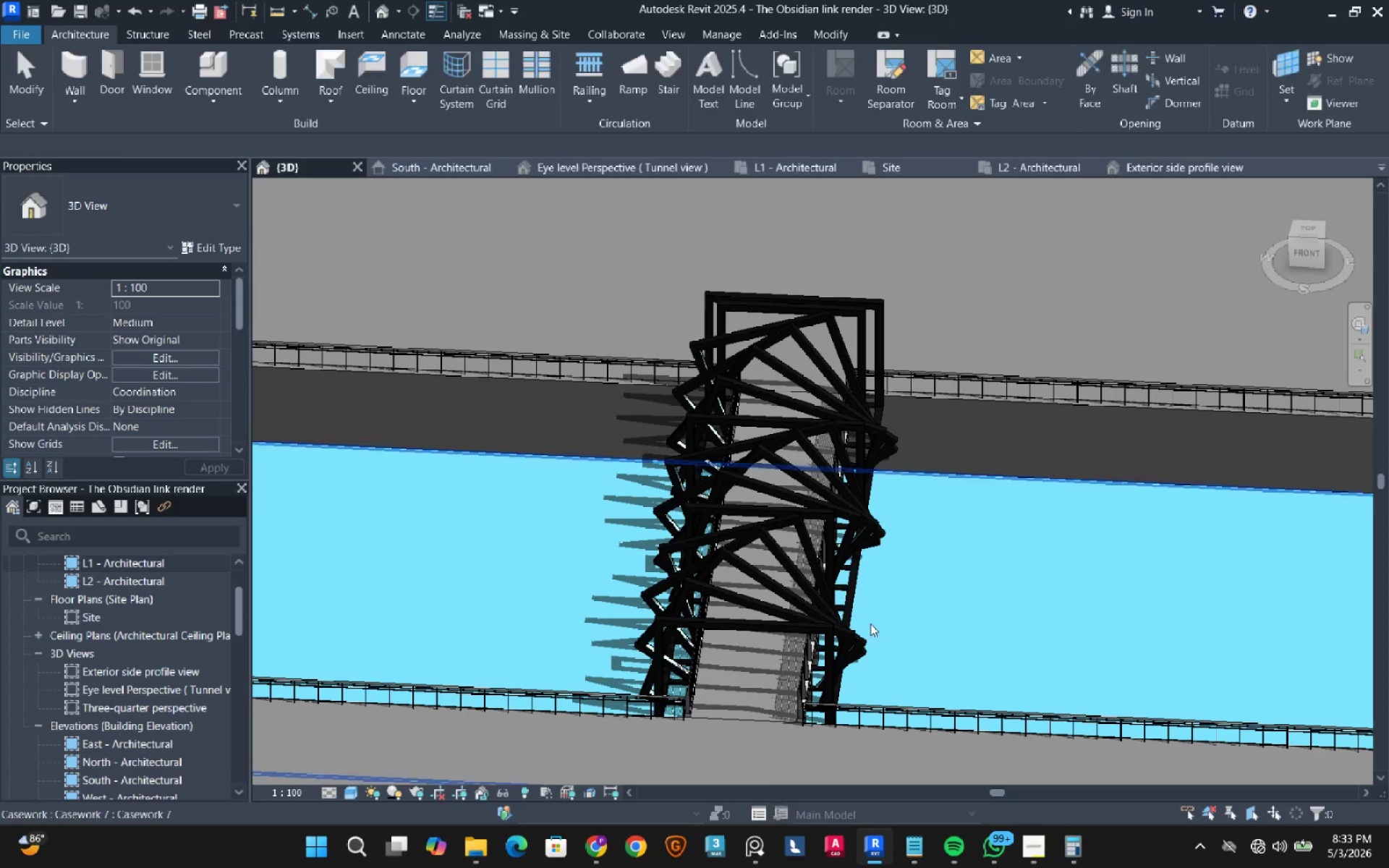 
wait(5.78)
 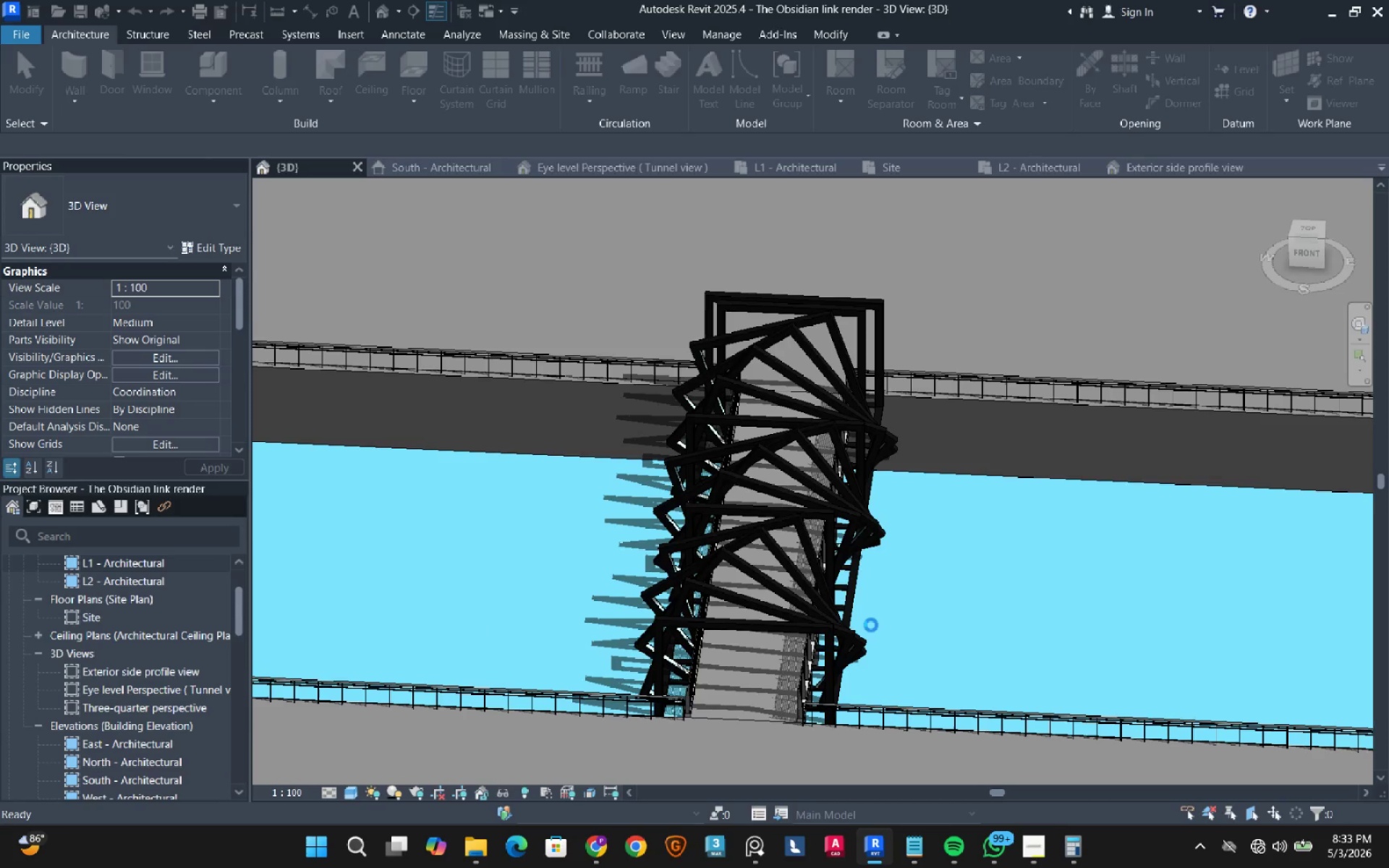 
scroll: coordinate [599, 471], scroll_direction: down, amount: 4.0
 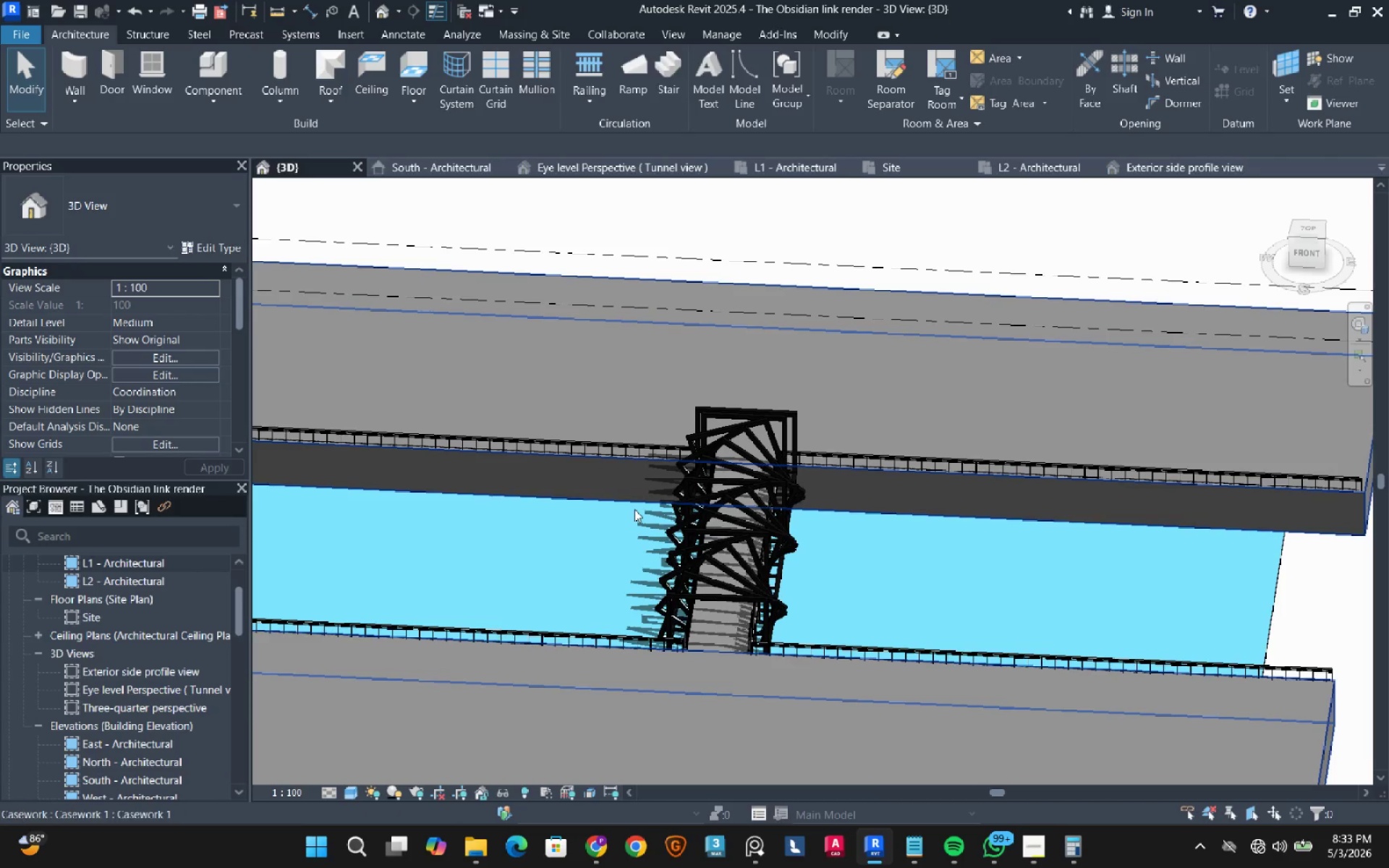 
hold_key(key=ShiftLeft, duration=1.14)
 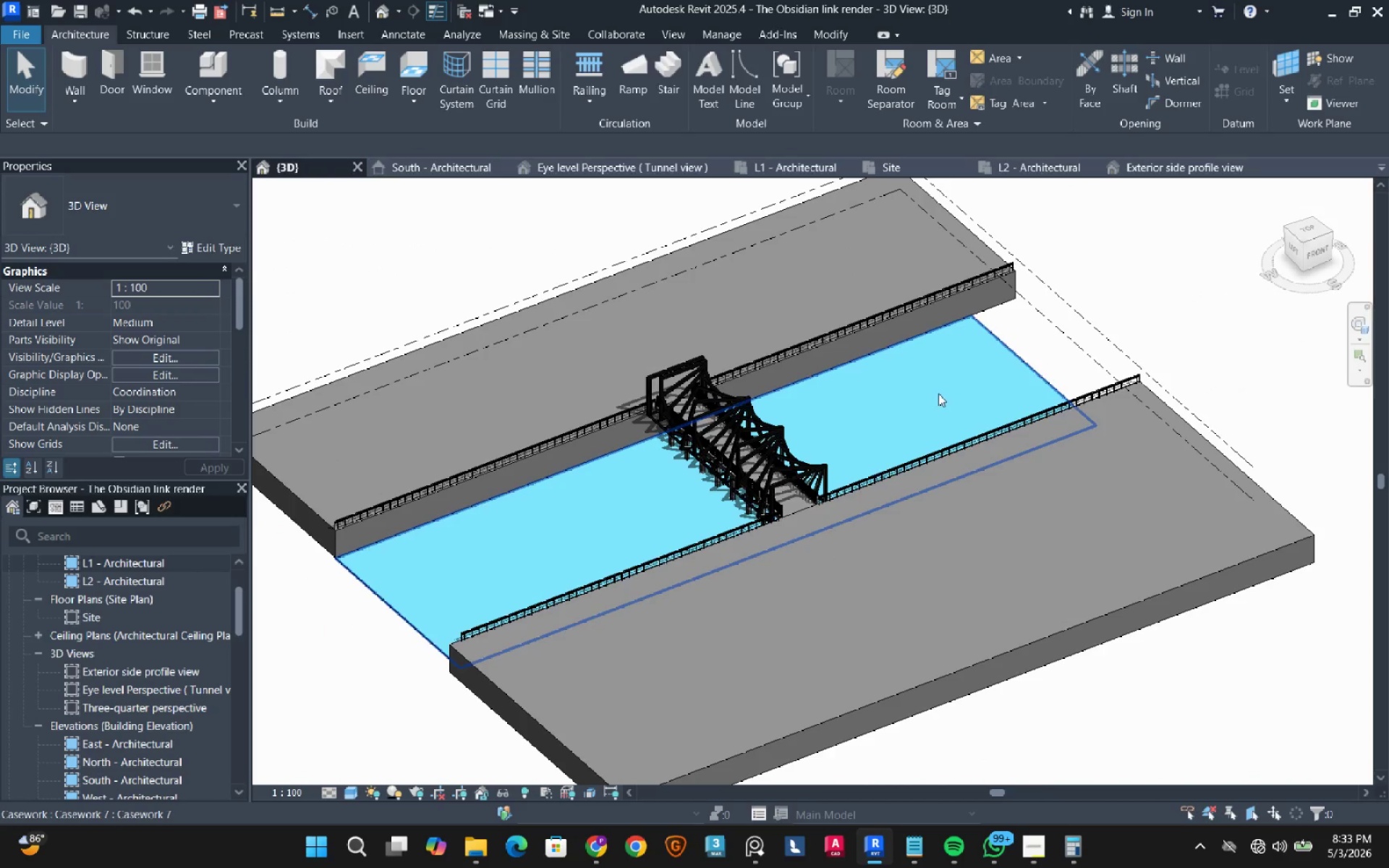 
scroll: coordinate [634, 509], scroll_direction: down, amount: 3.0
 